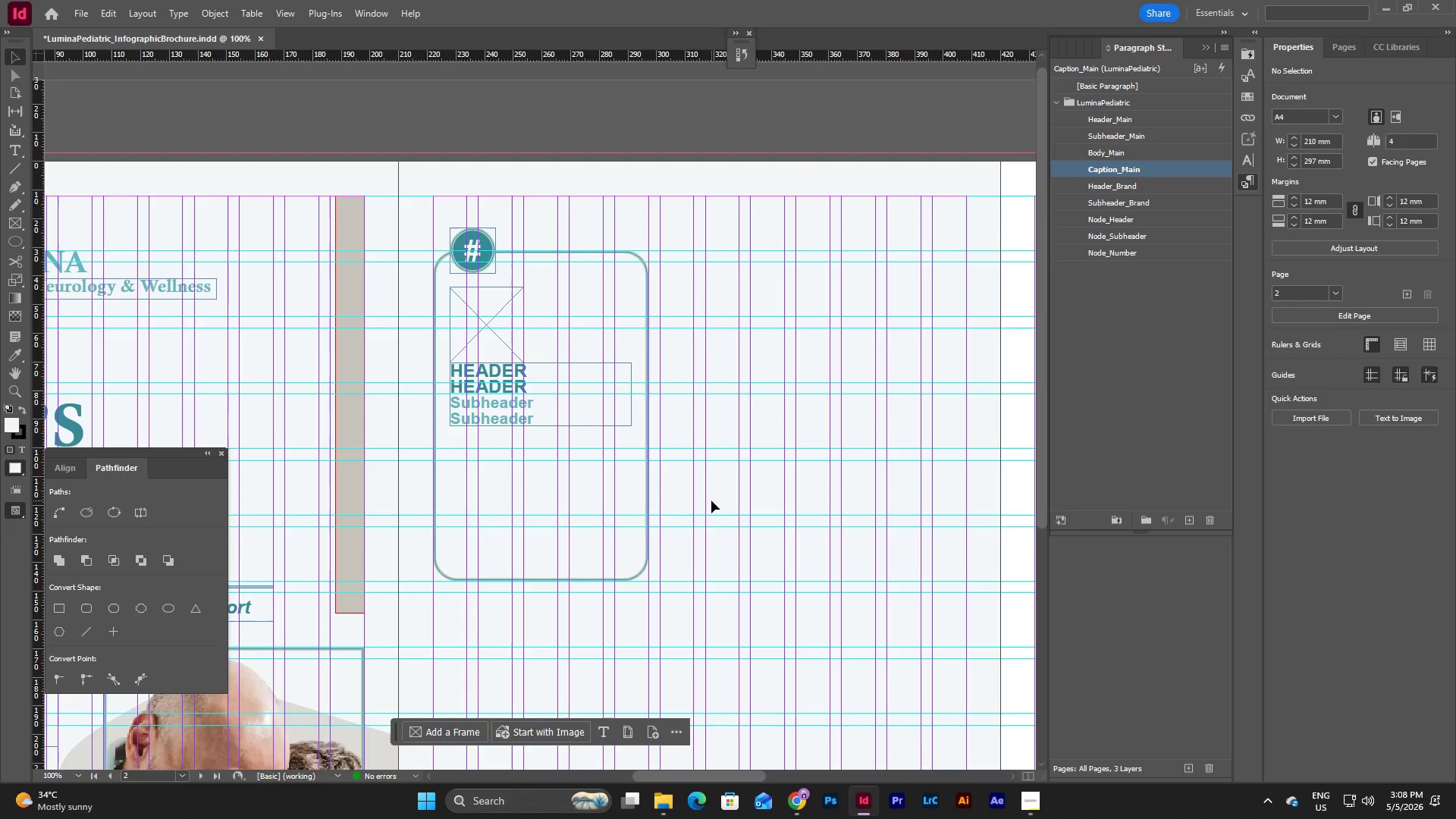 
scroll: coordinate [711, 500], scroll_direction: down, amount: 5.0
 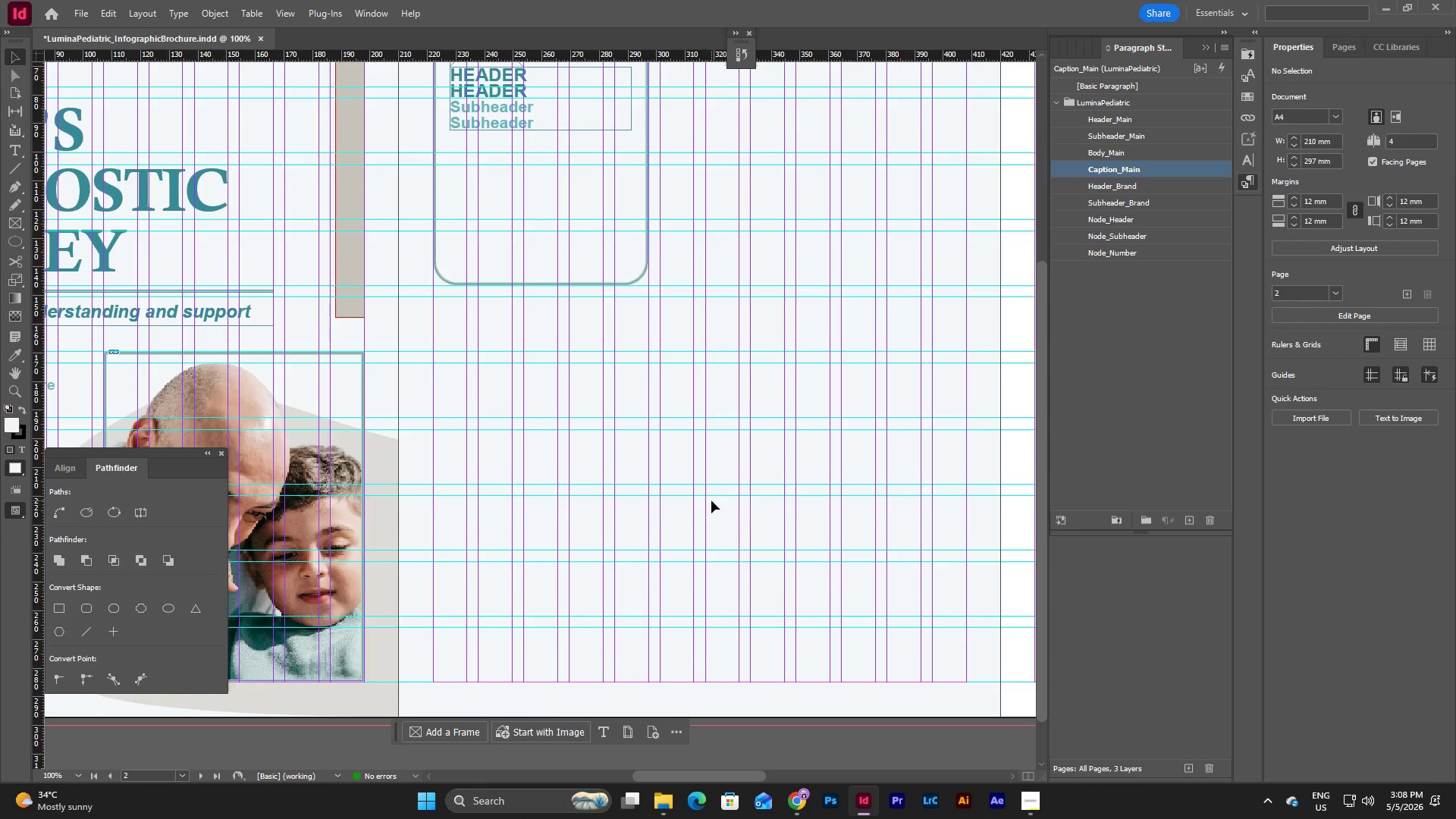 
key(W)
 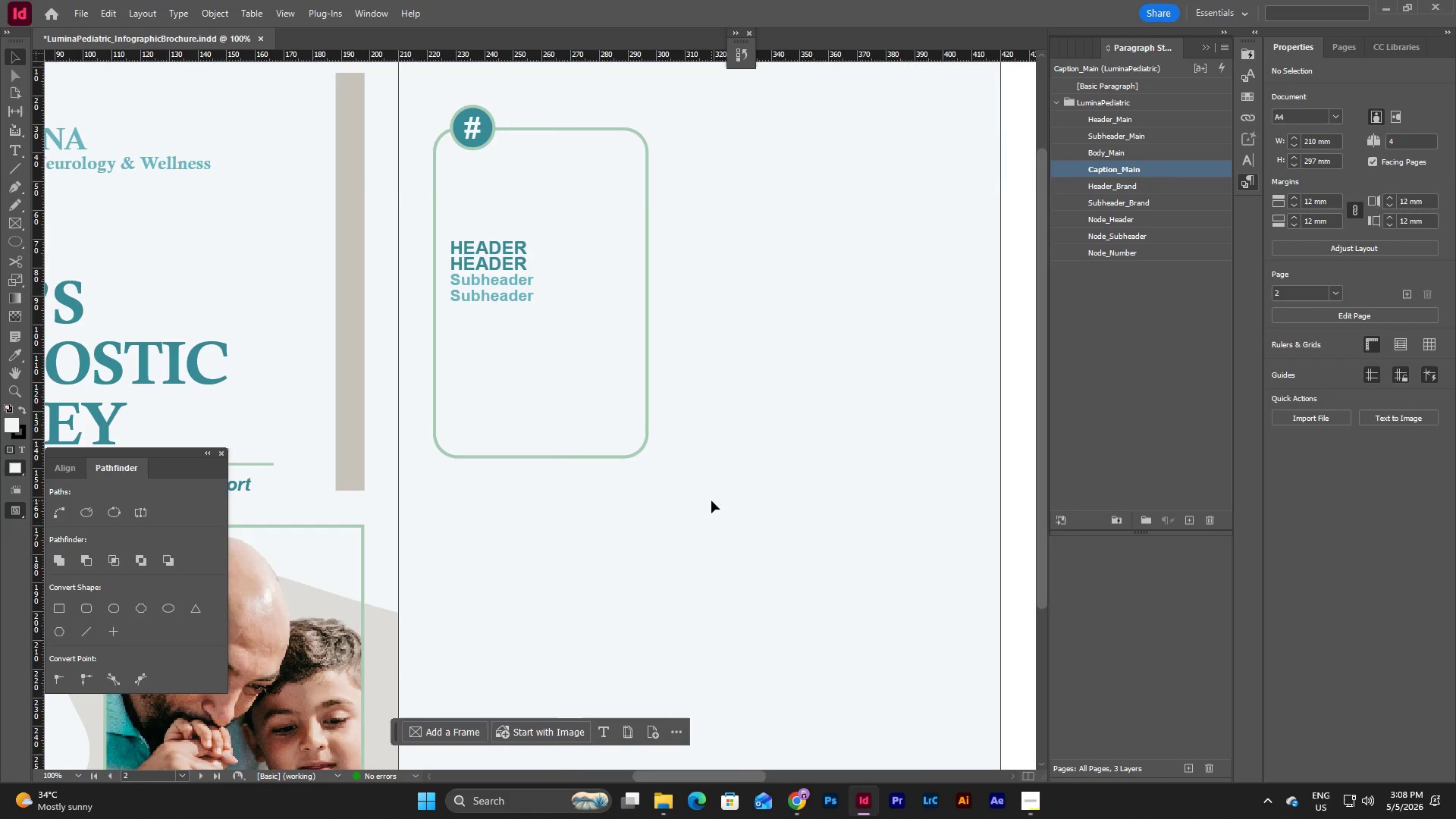 
scroll: coordinate [711, 500], scroll_direction: up, amount: 3.0
 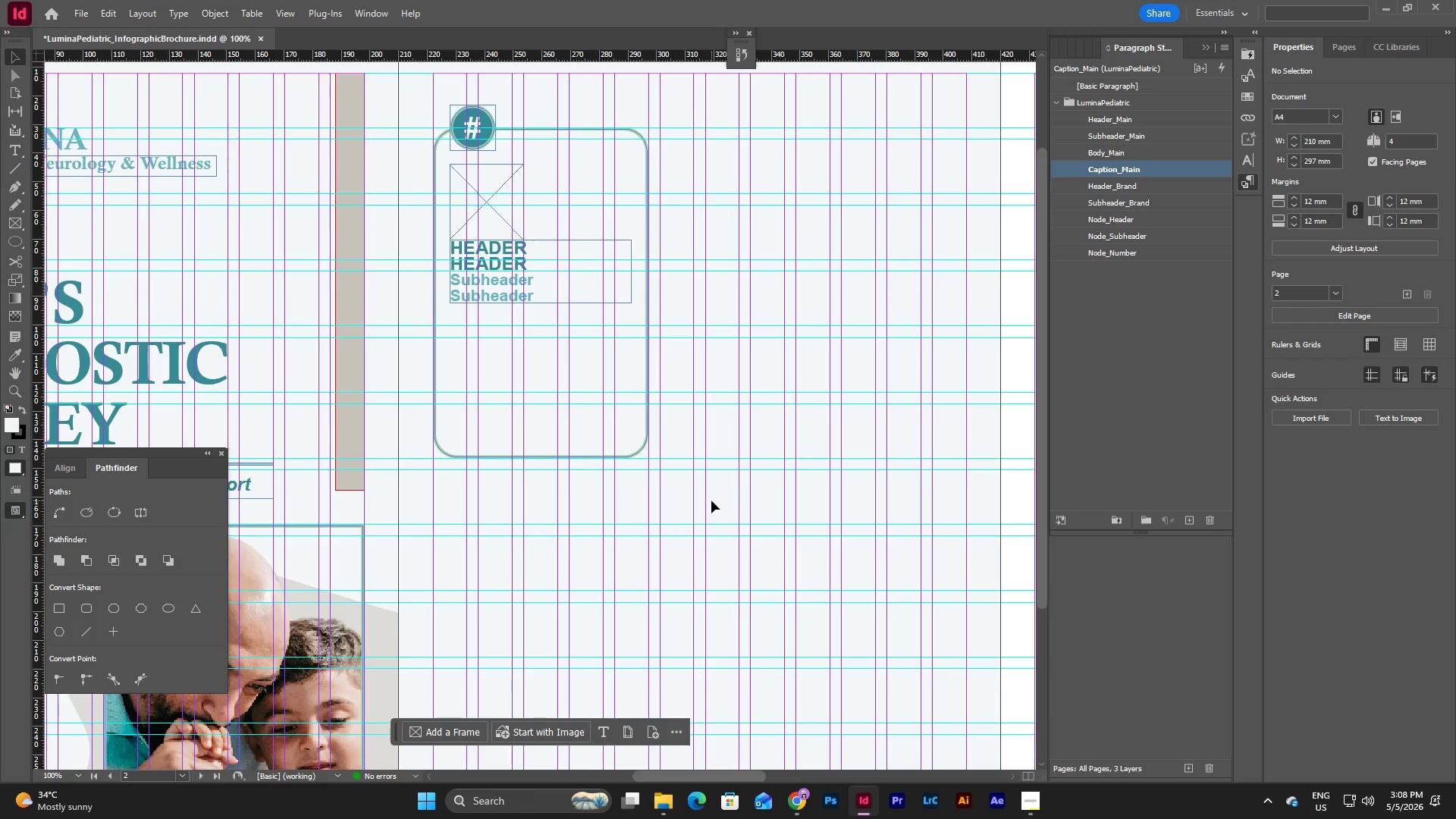 
key(W)
 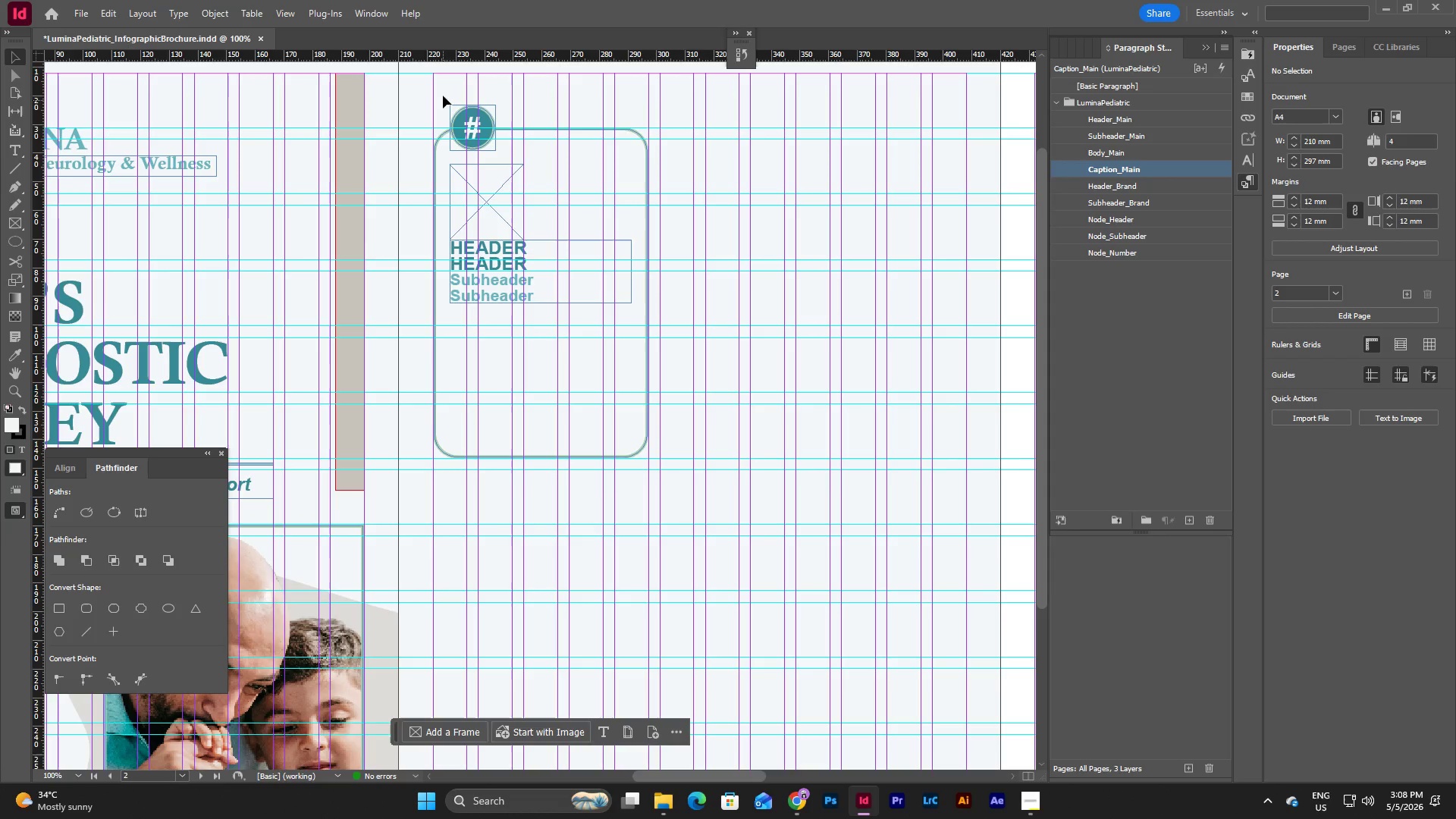 
left_click_drag(start_coordinate=[441, 91], to_coordinate=[626, 478])
 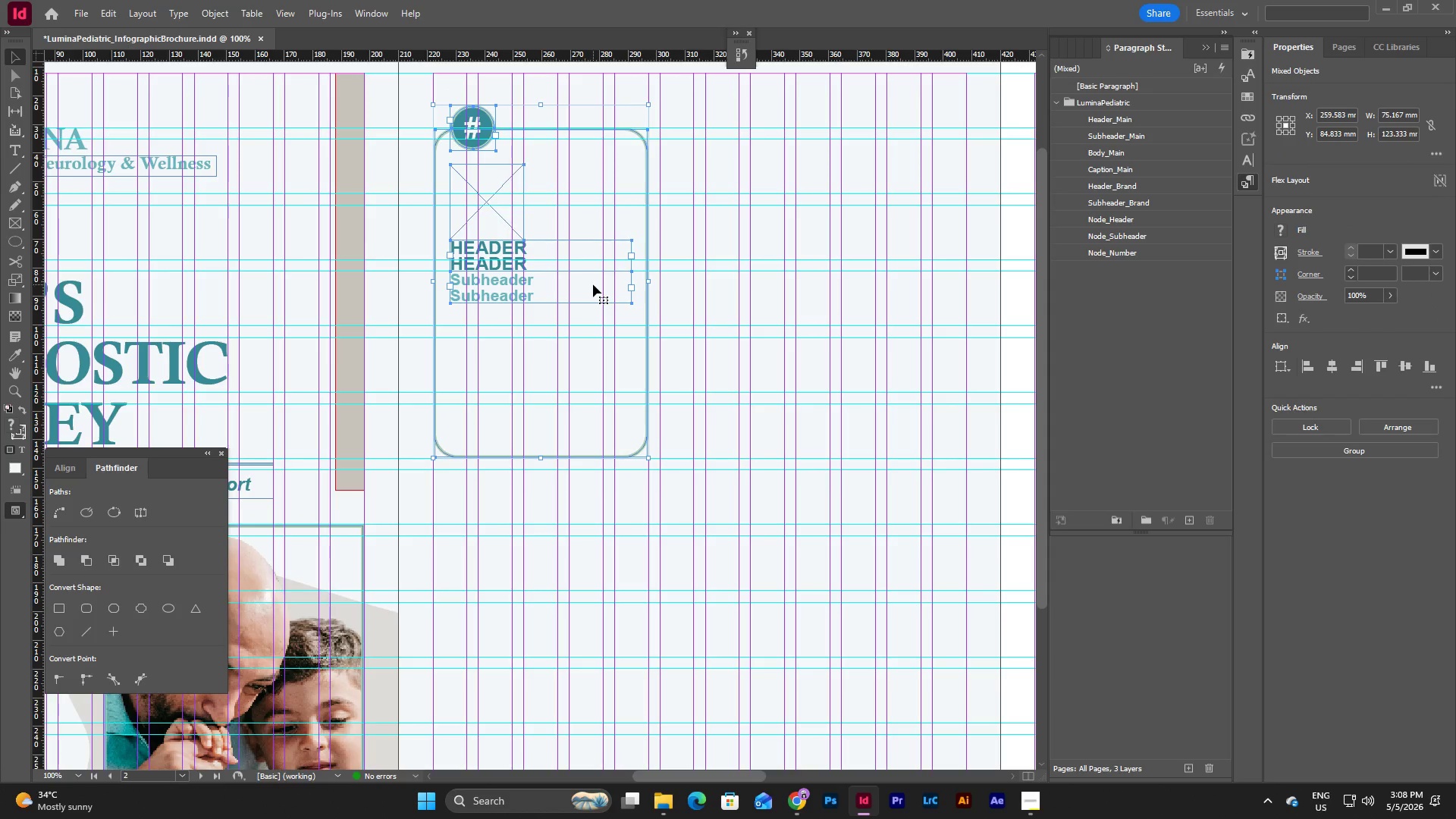 
left_click_drag(start_coordinate=[593, 284], to_coordinate=[592, 350])
 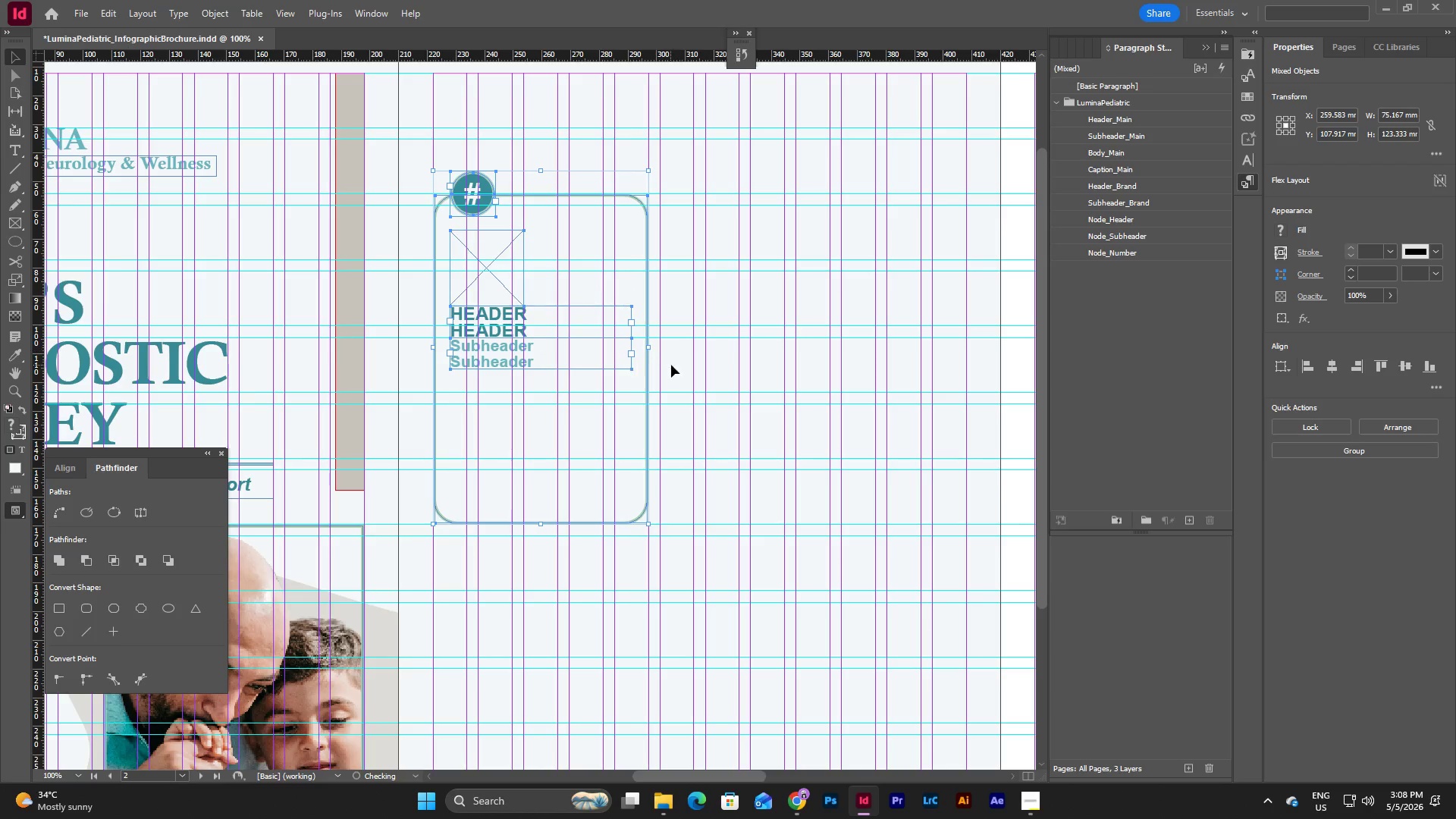 
left_click([671, 365])
 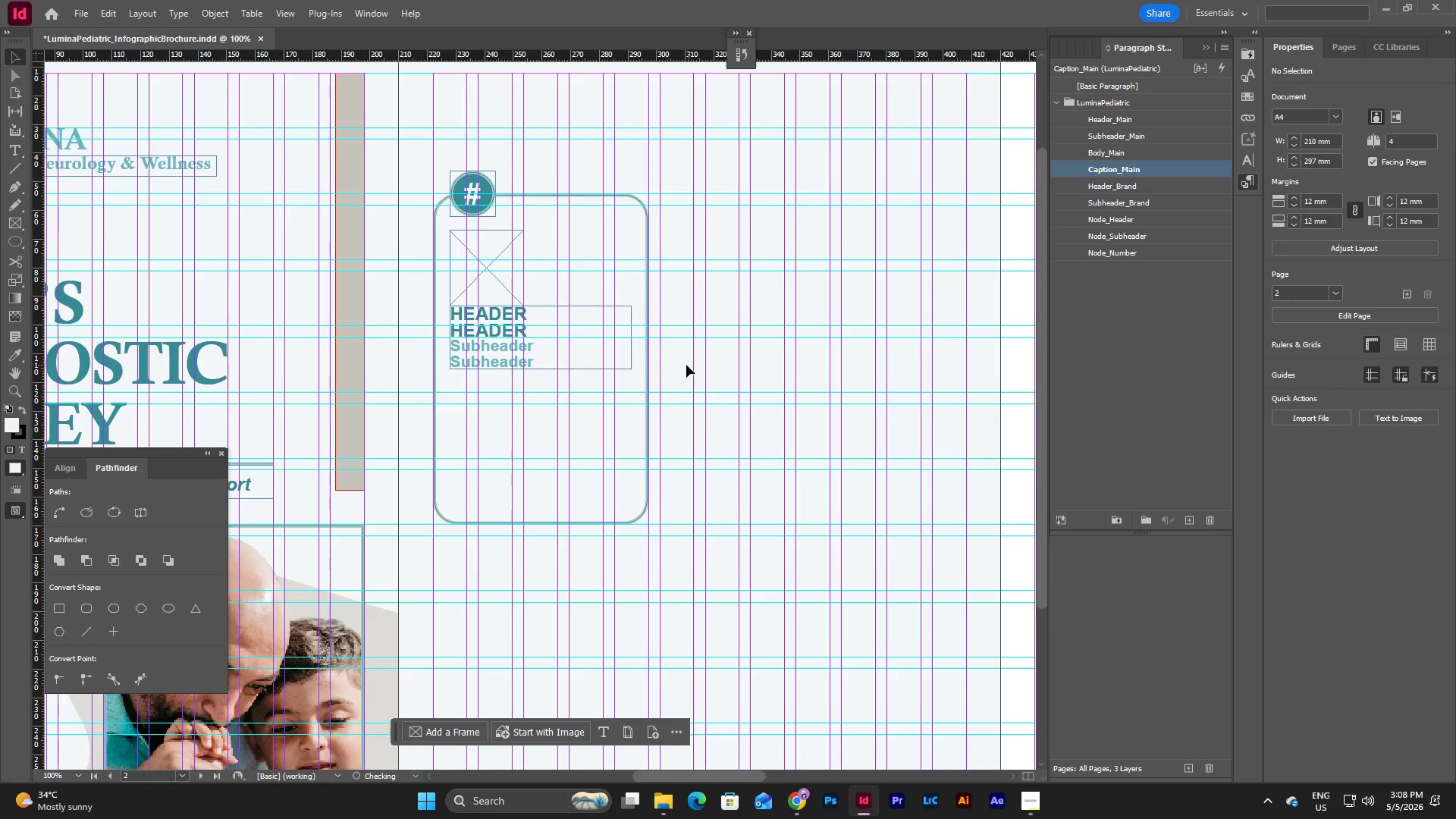 
scroll: coordinate [680, 365], scroll_direction: up, amount: 3.0
 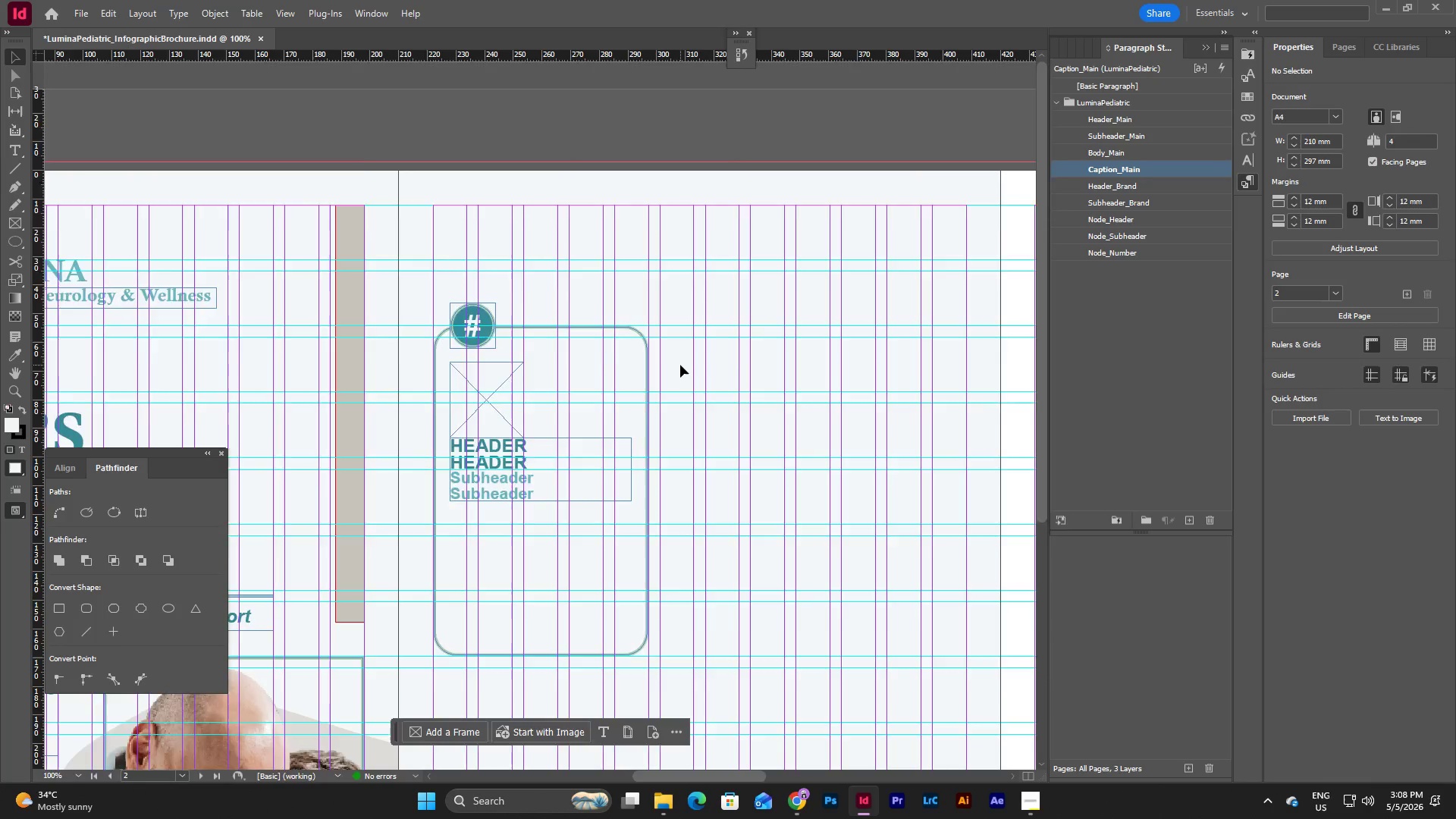 
scroll: coordinate [680, 365], scroll_direction: none, amount: 0.0
 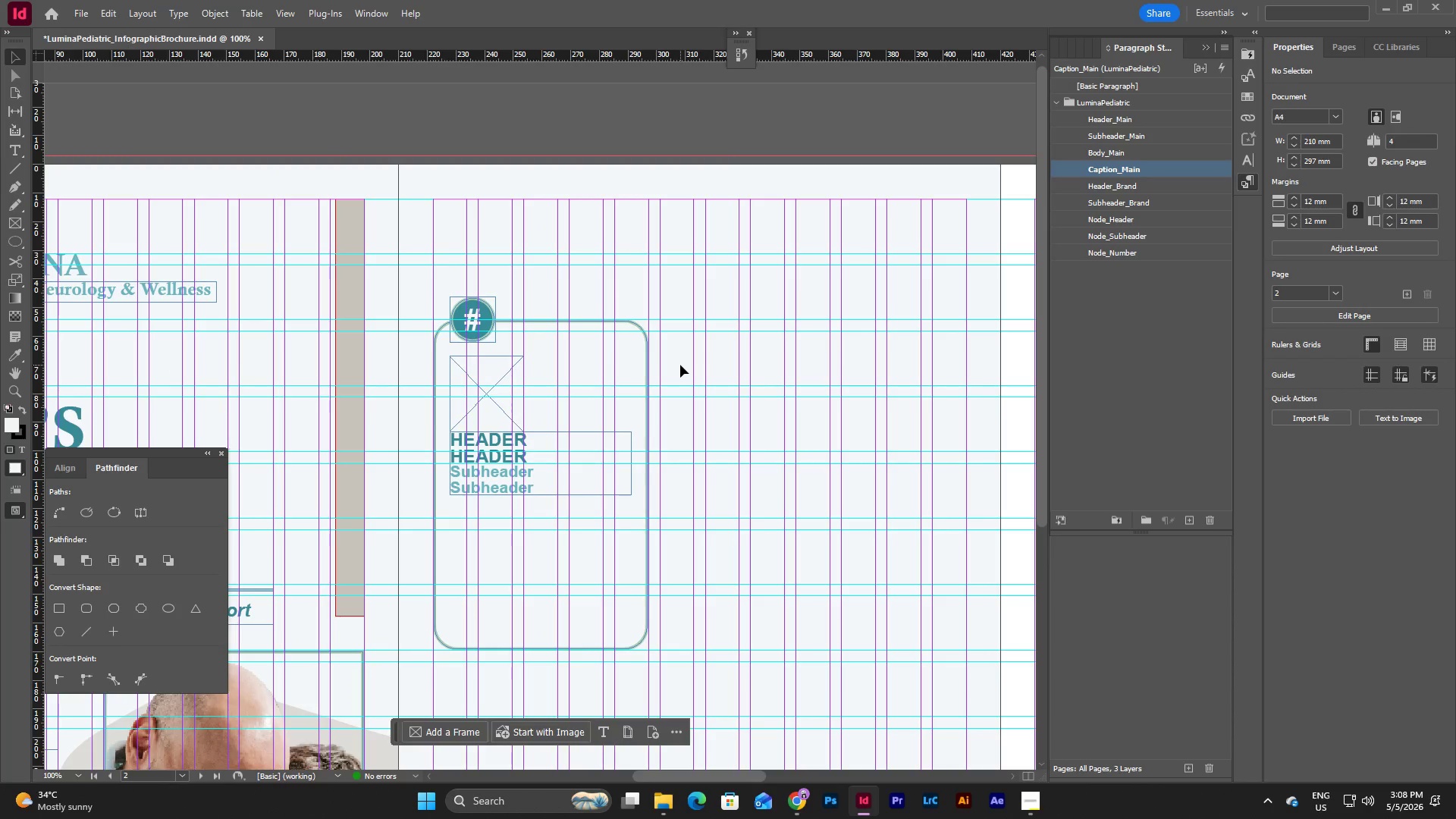 
scroll: coordinate [680, 365], scroll_direction: down, amount: 4.0
 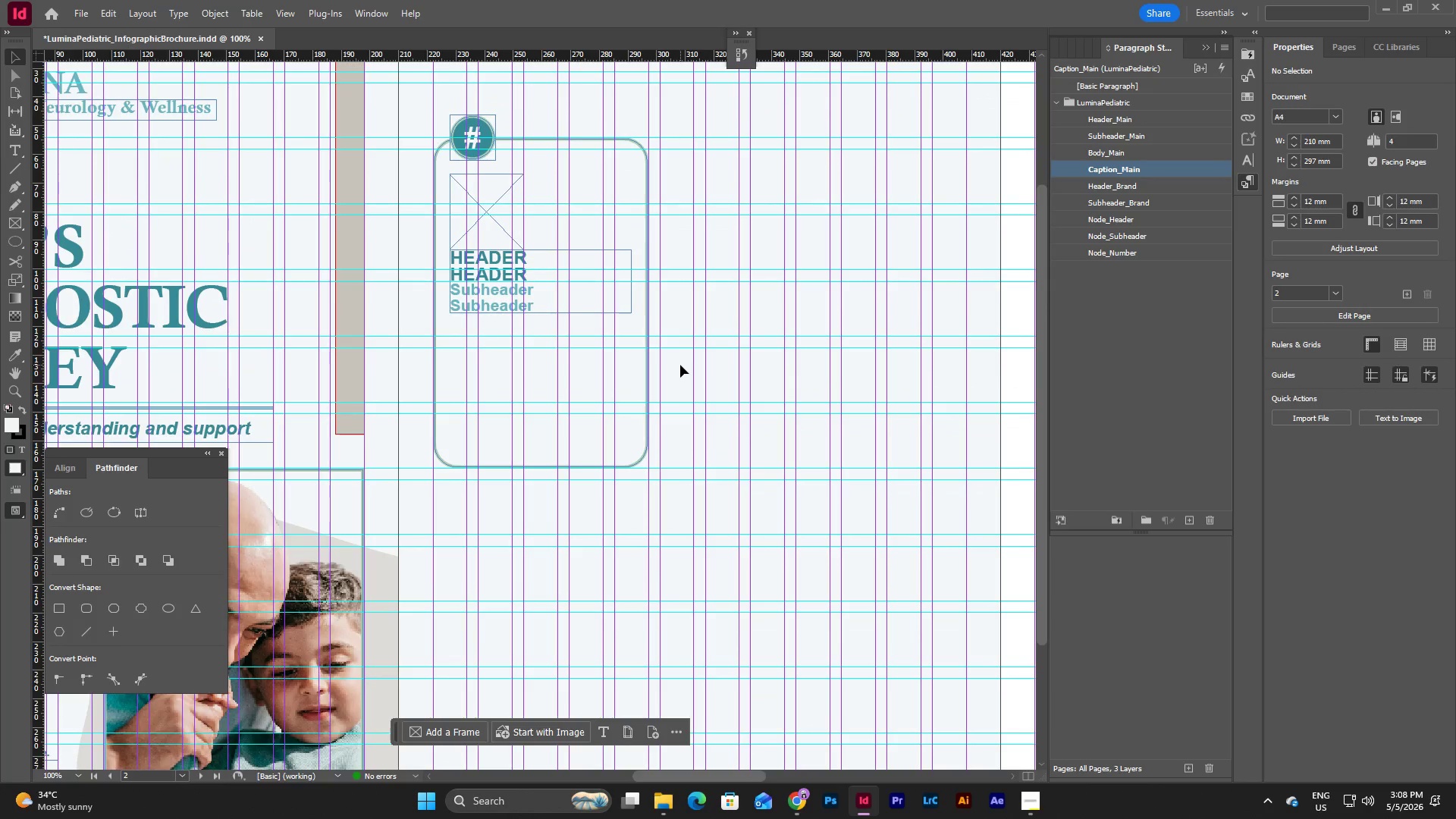 
left_click([680, 363])
 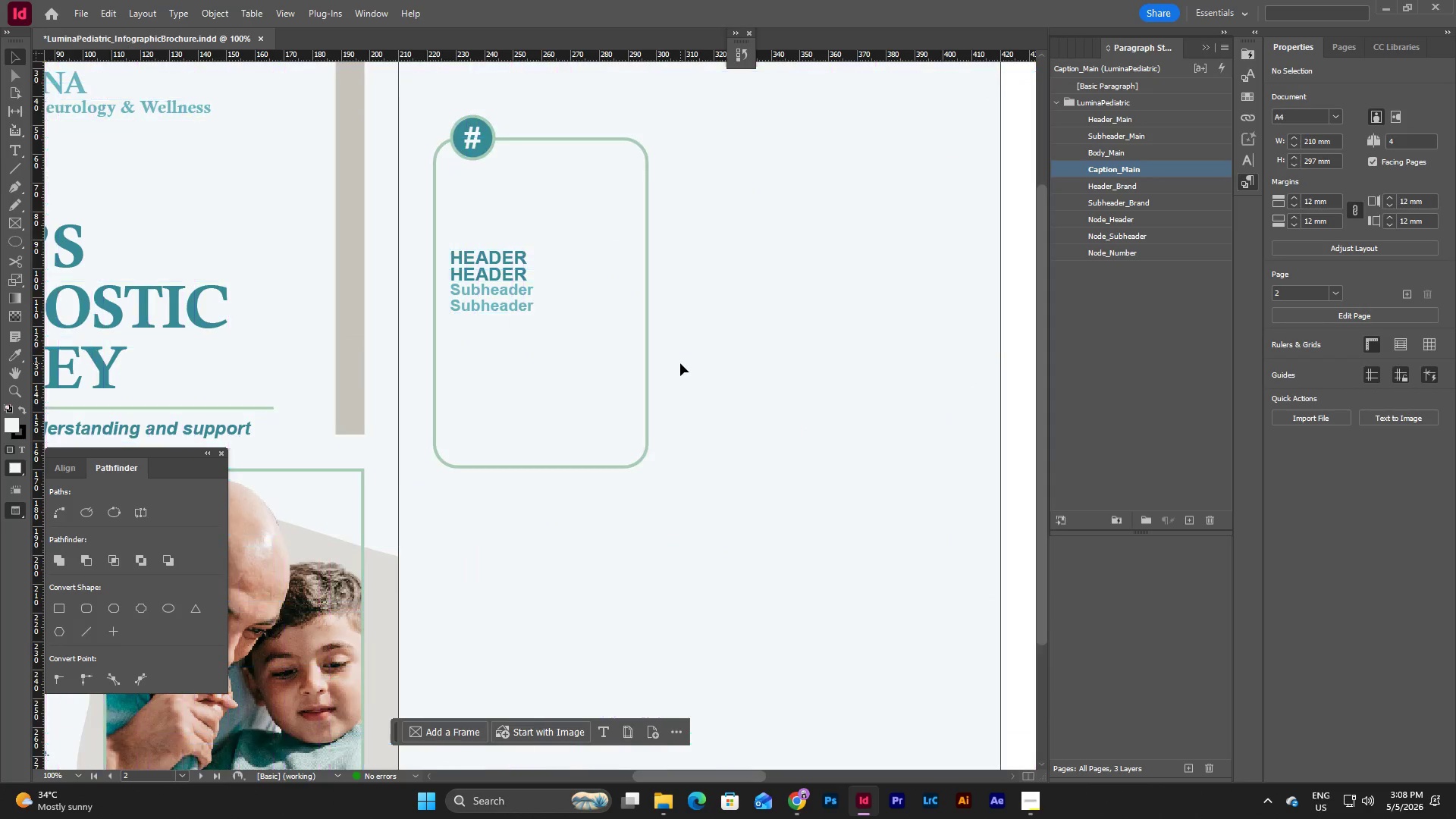 
type(ww)
 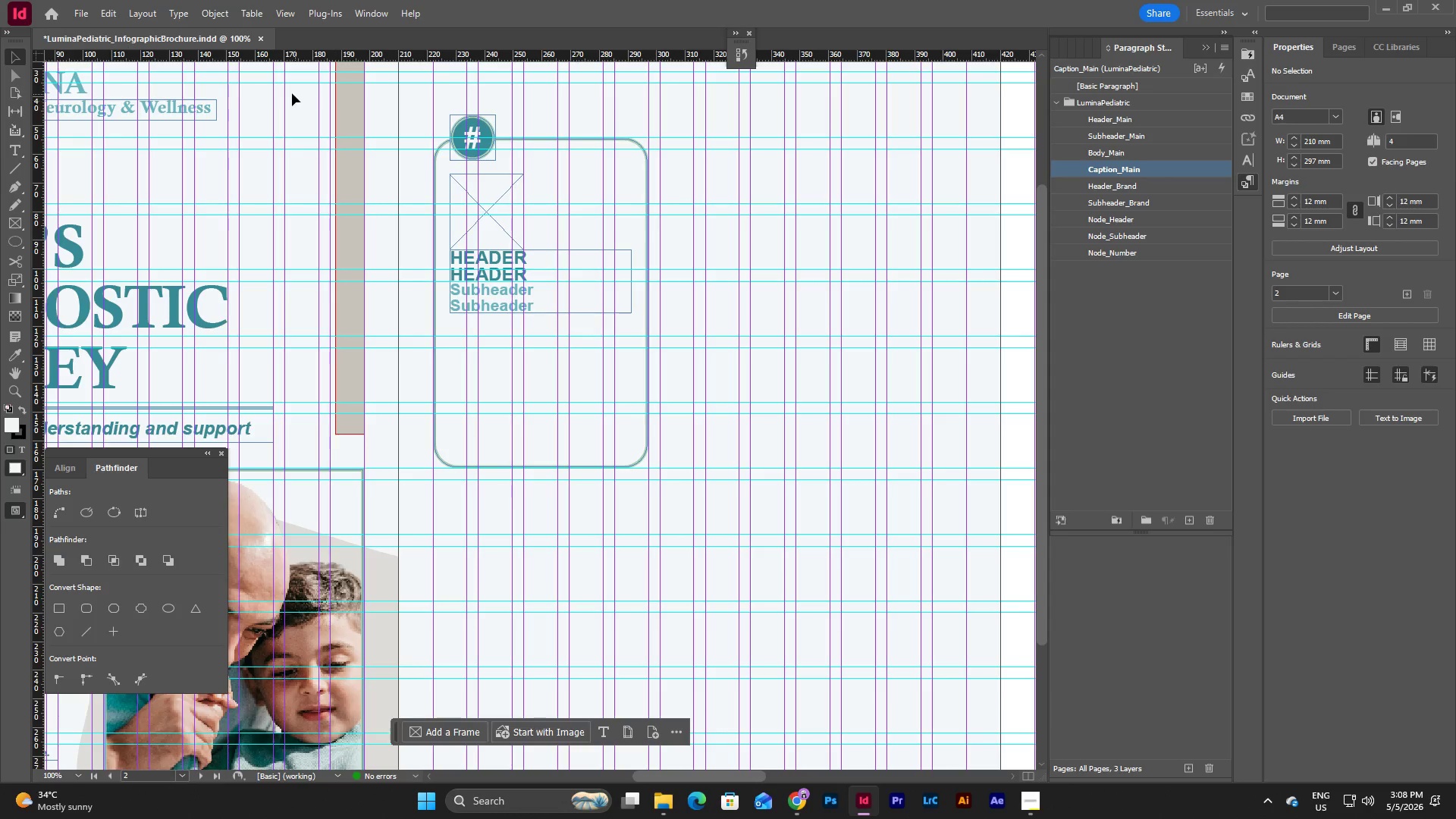 
left_click([557, 303])
 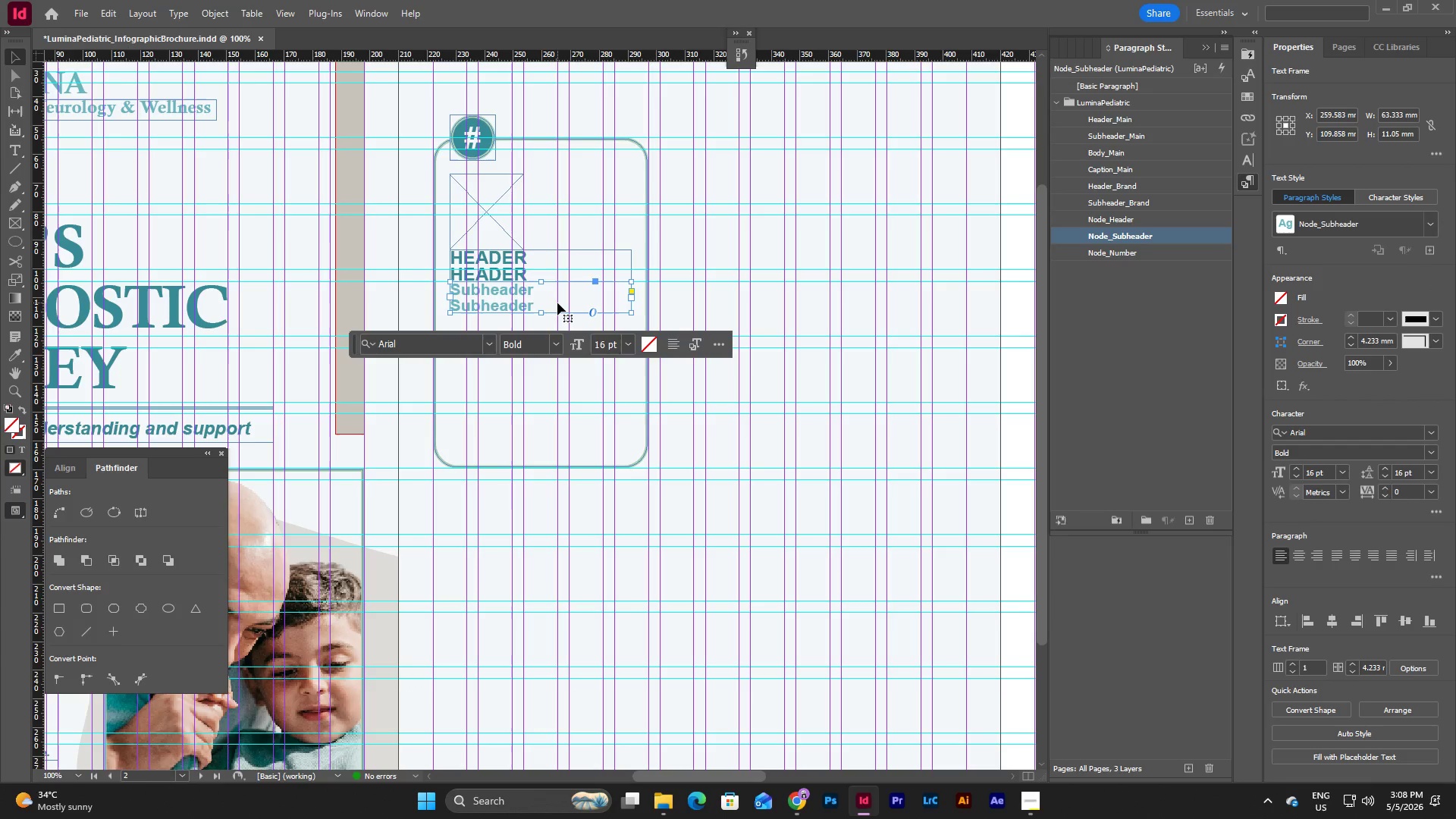 
key(Control+C)
 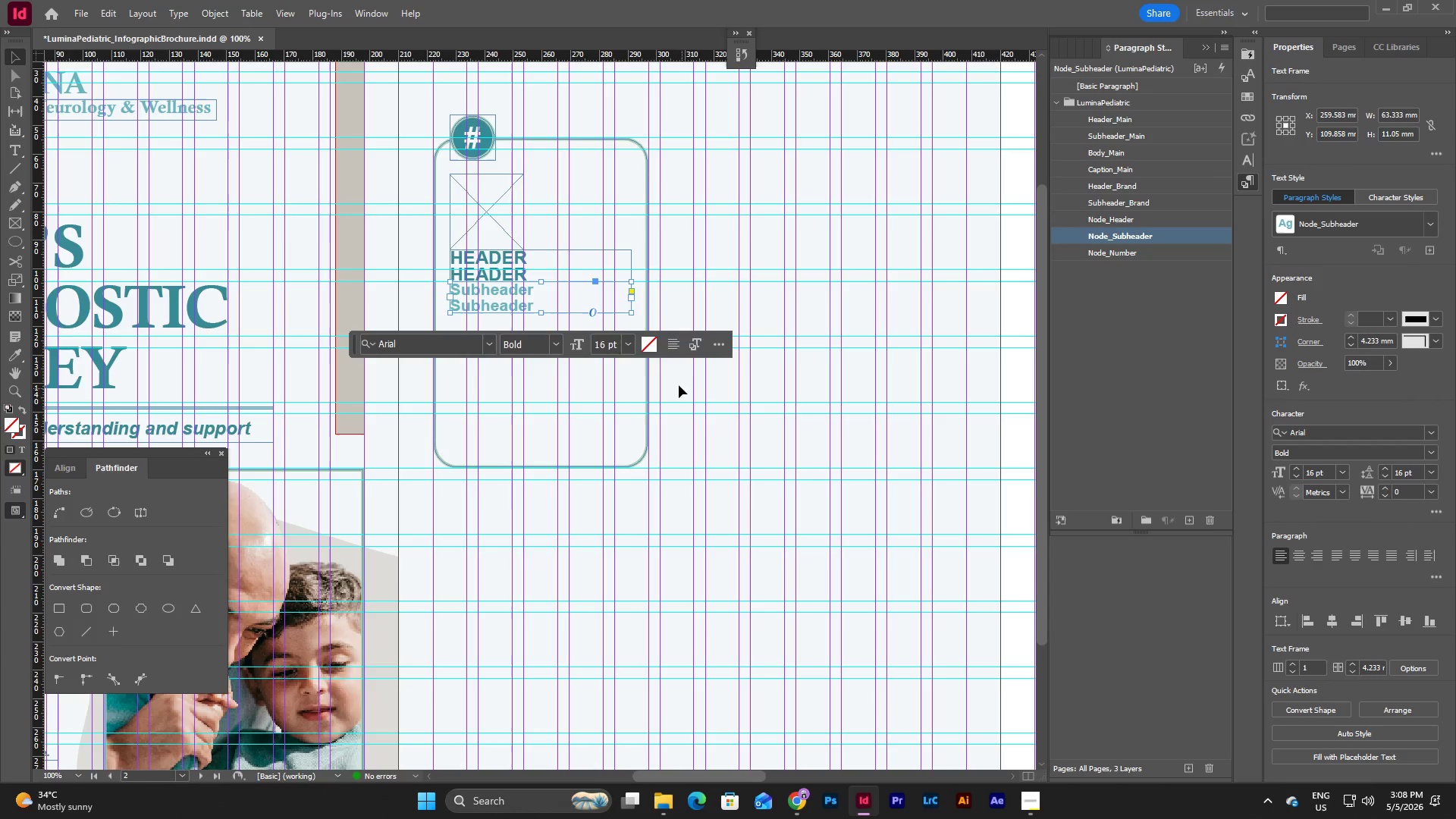 
left_click([678, 384])
 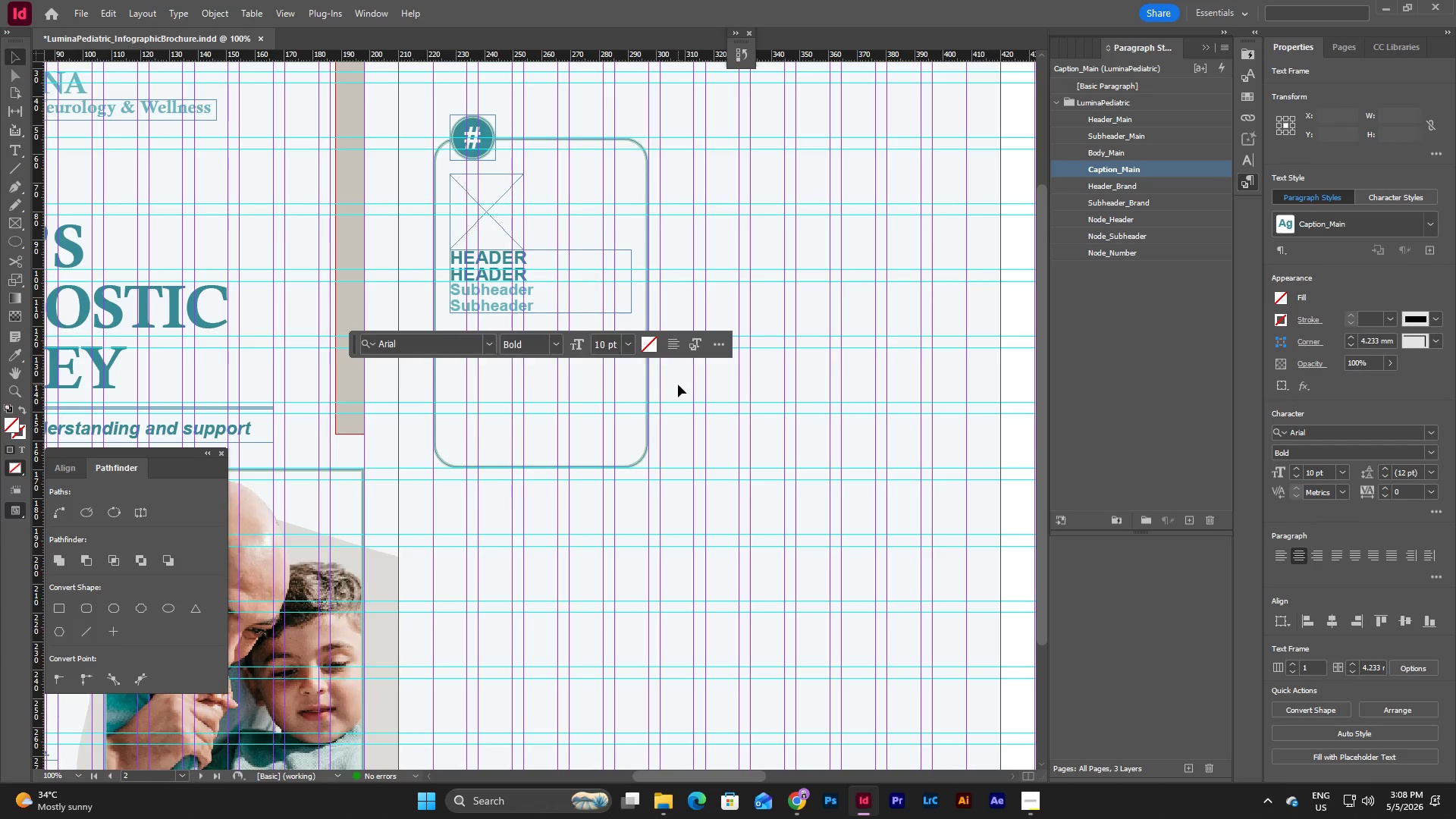 
key(Control+V)
 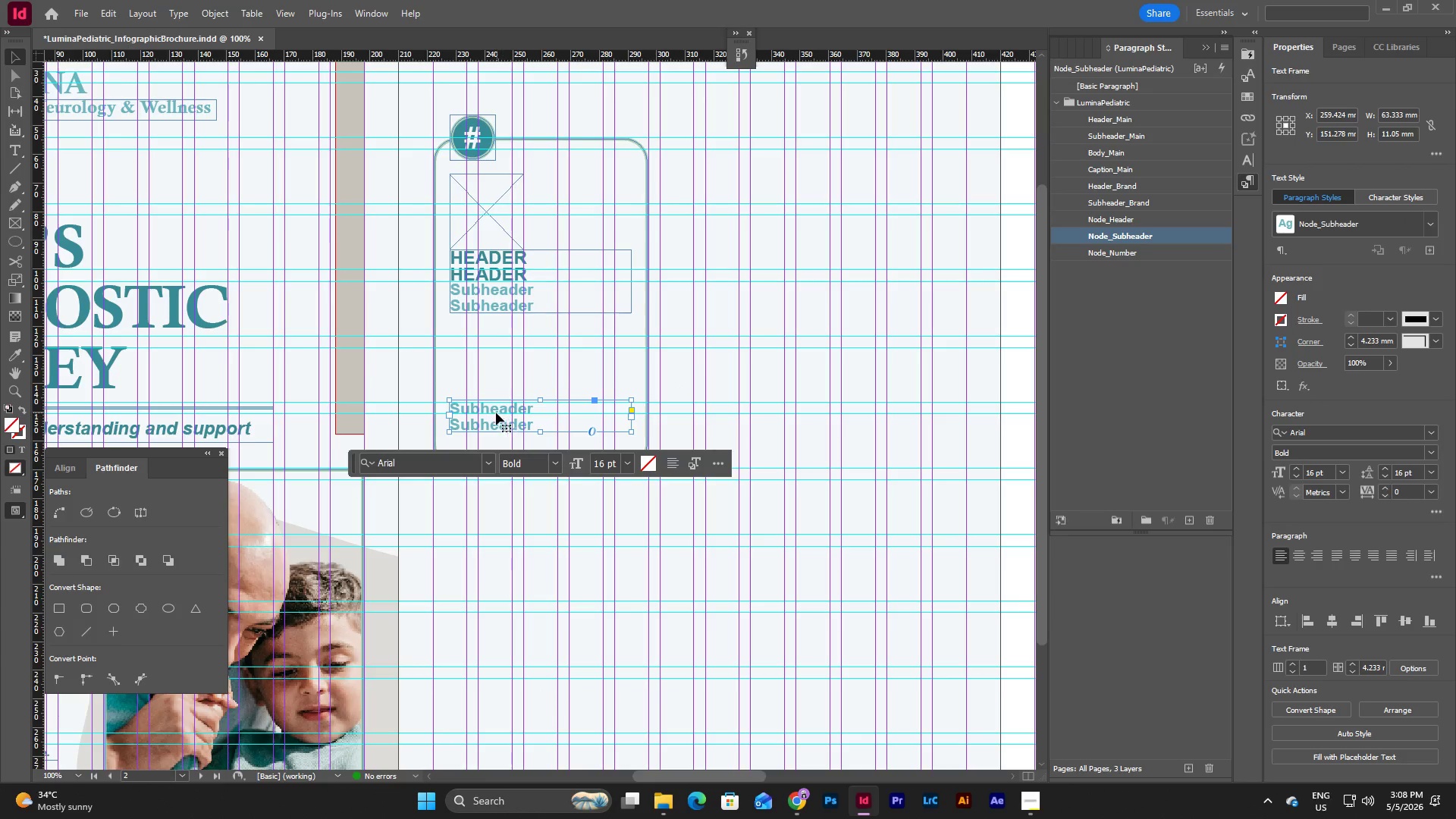 
left_click_drag(start_coordinate=[494, 407], to_coordinate=[494, 319])
 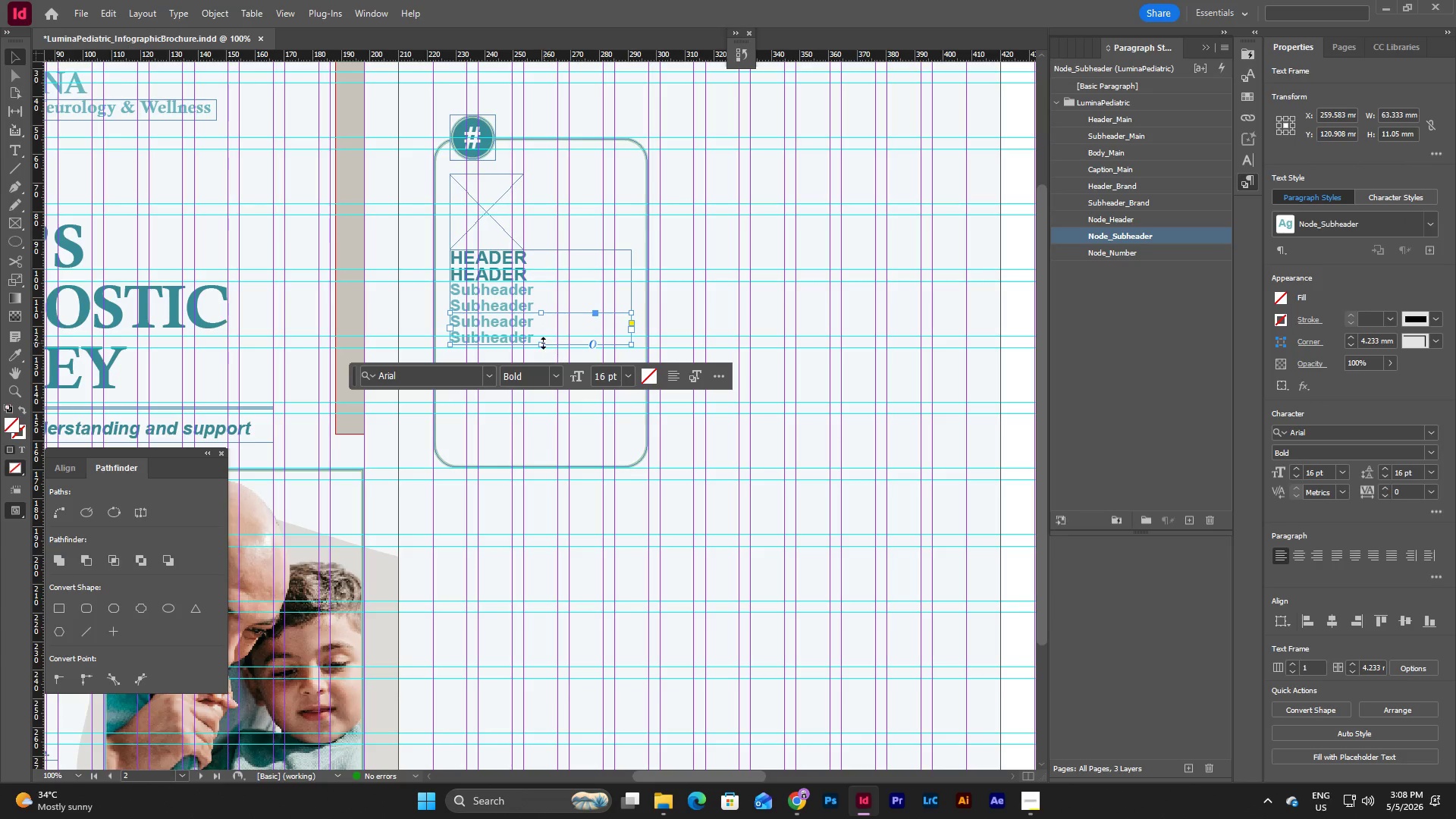 
left_click_drag(start_coordinate=[542, 344], to_coordinate=[547, 414])
 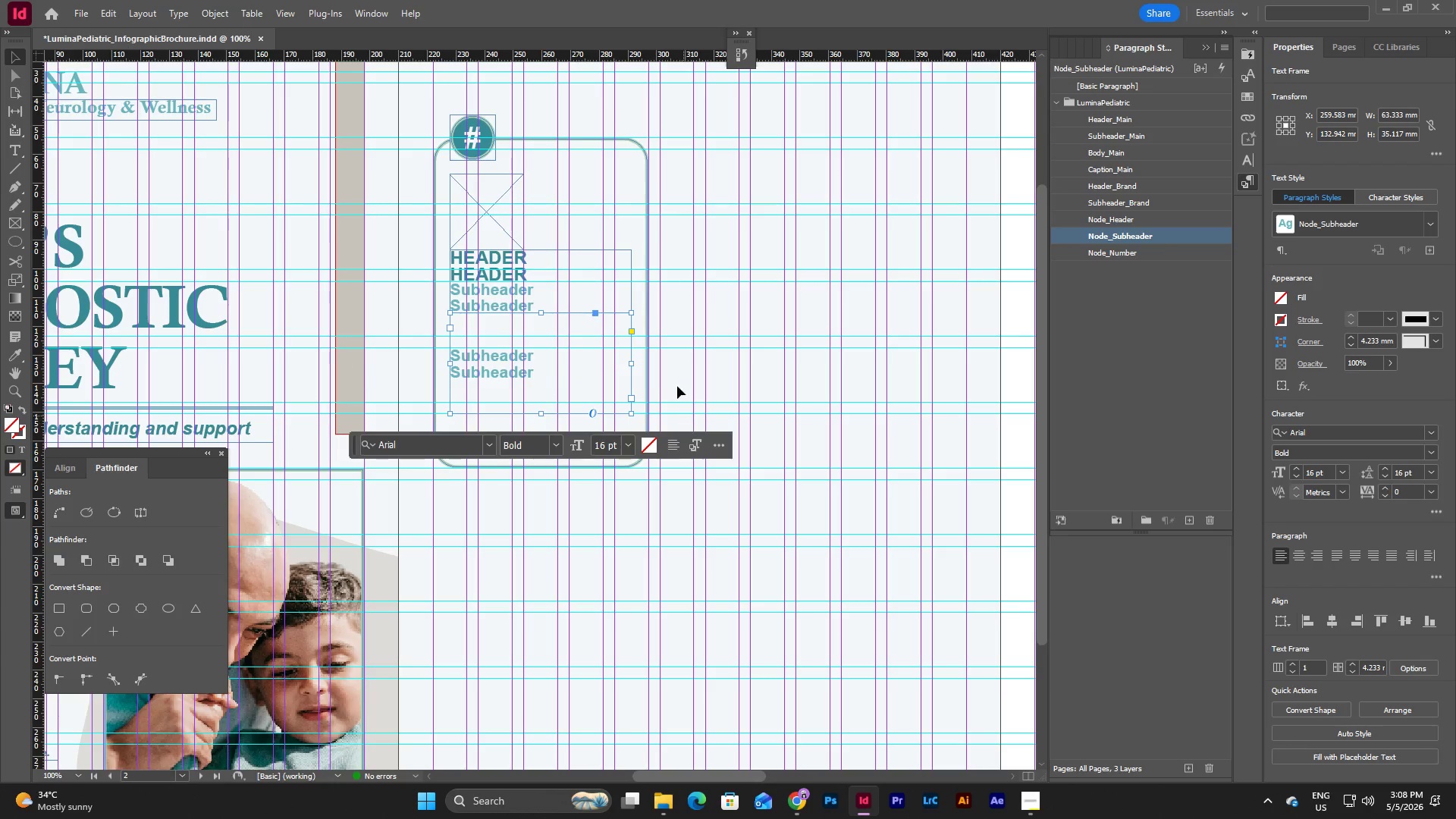 
left_click([677, 356])
 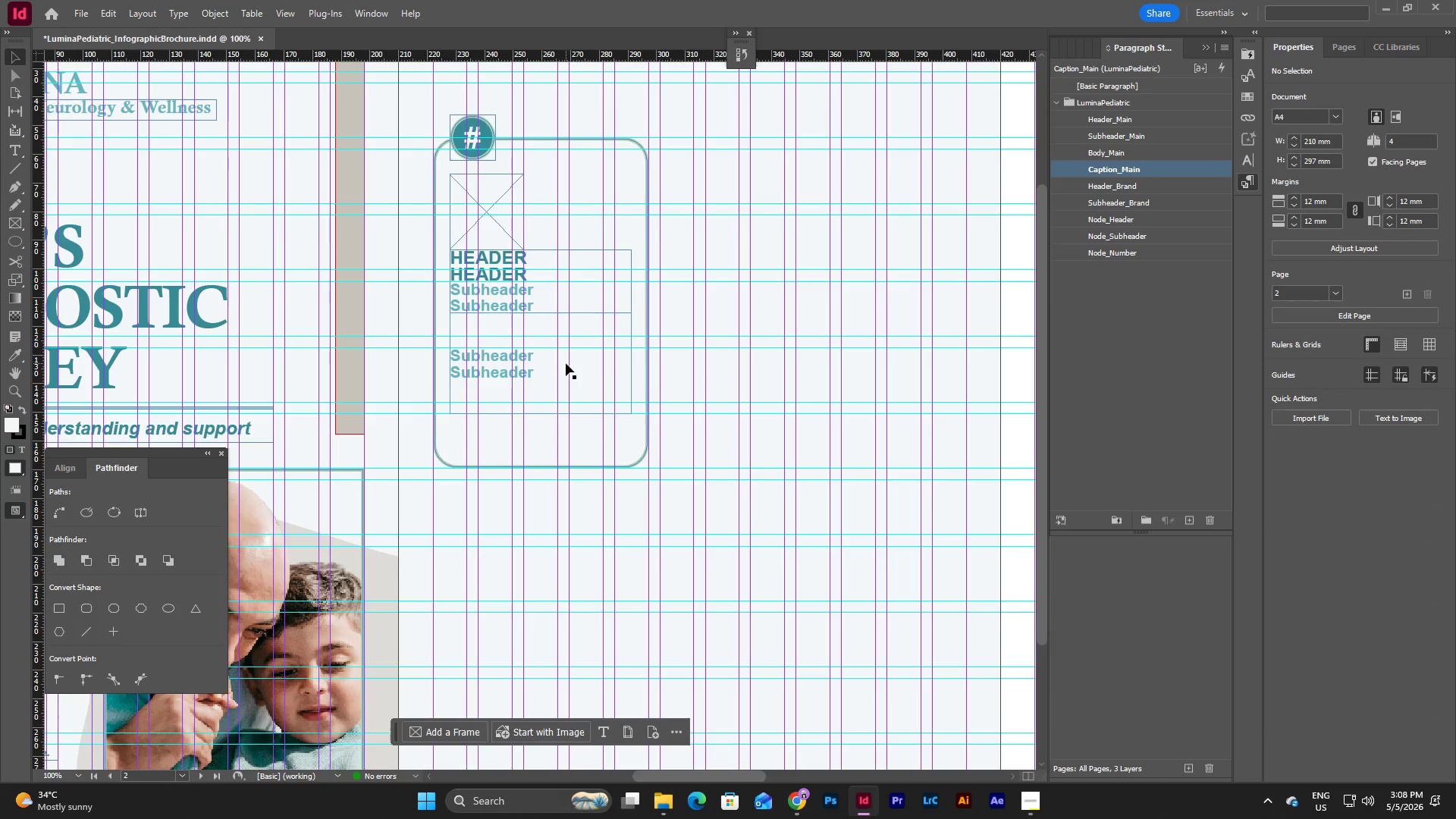 
left_click([554, 366])
 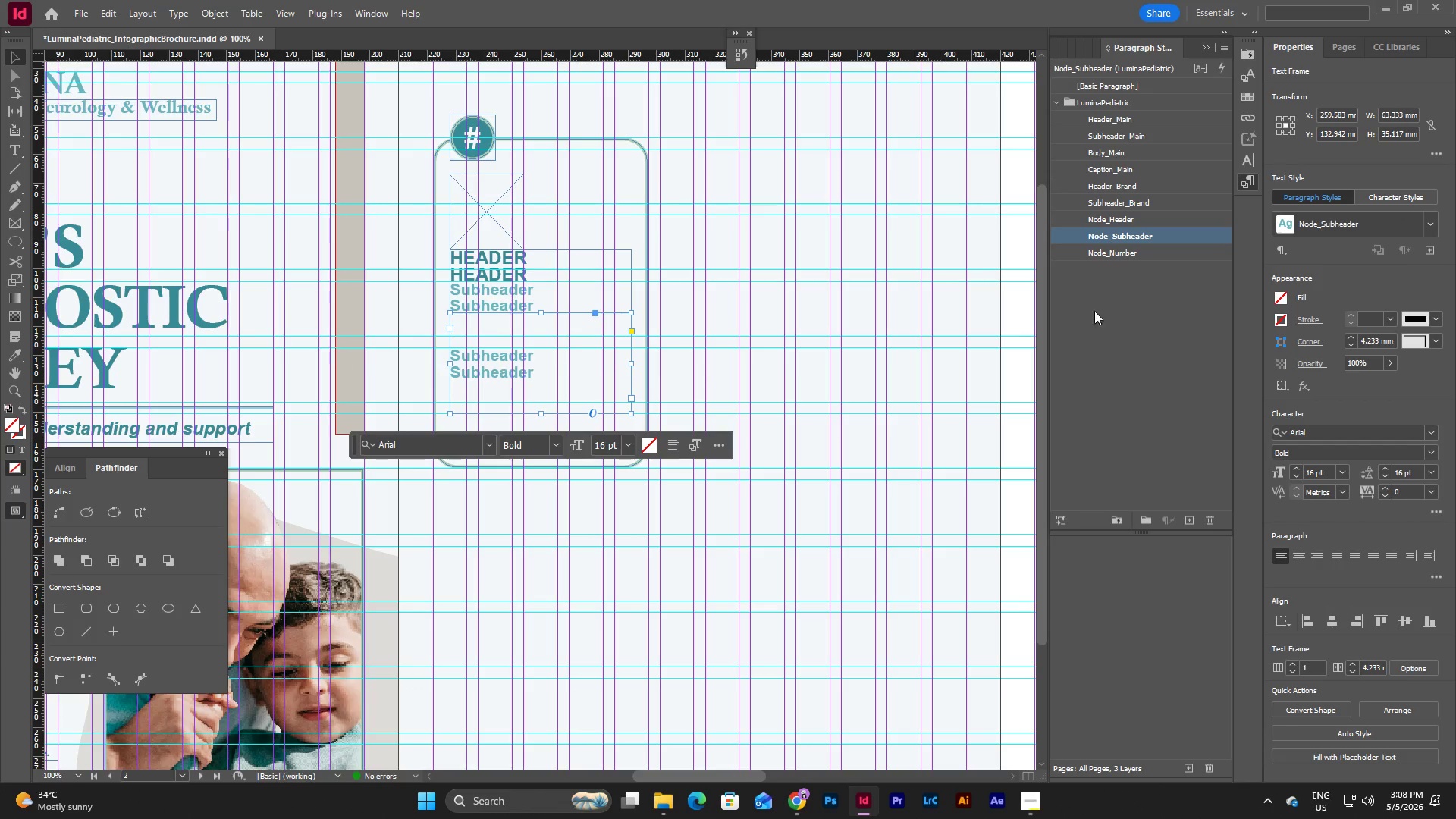 
left_click([1107, 297])
 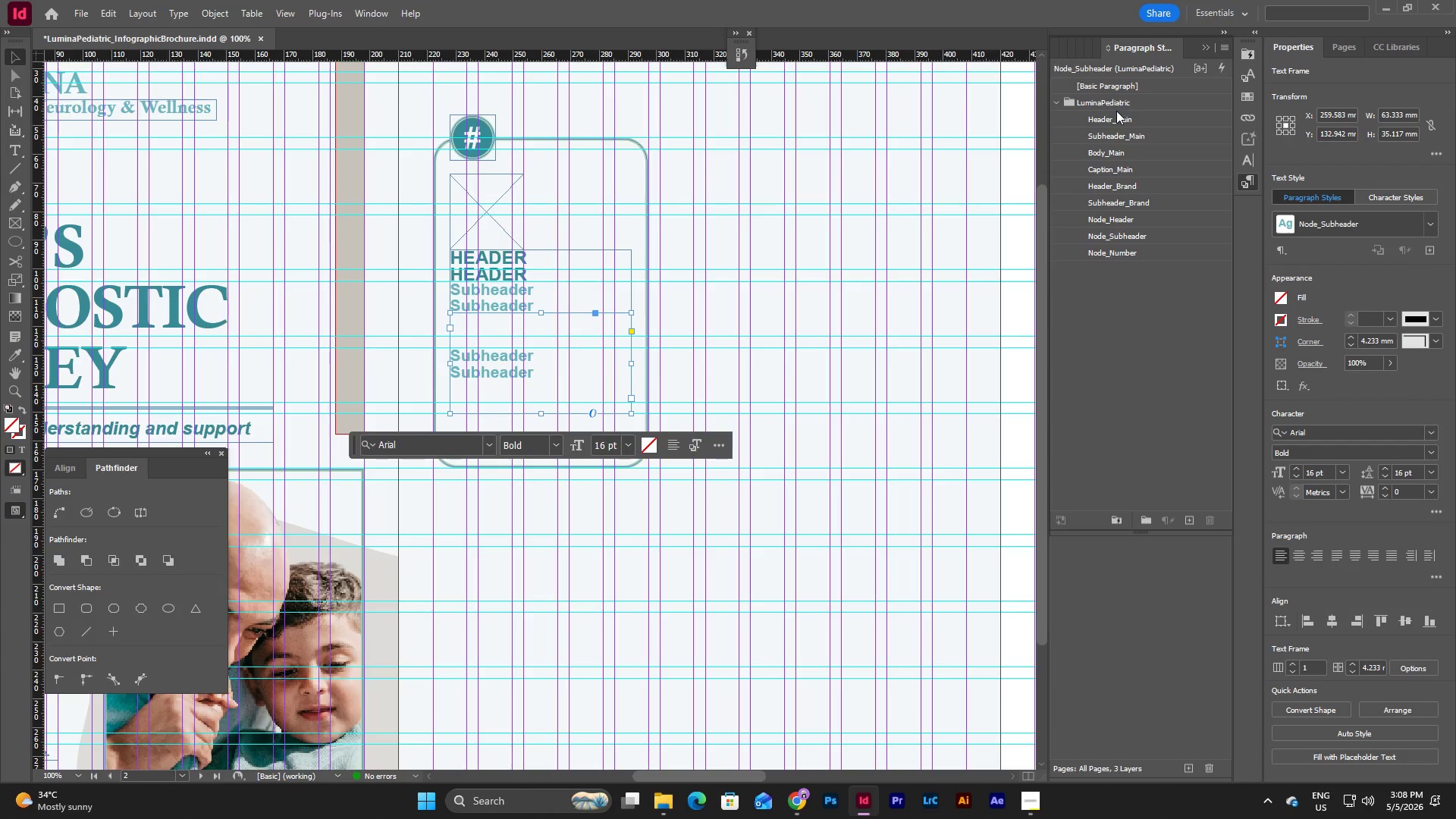 
right_click([1118, 108])
 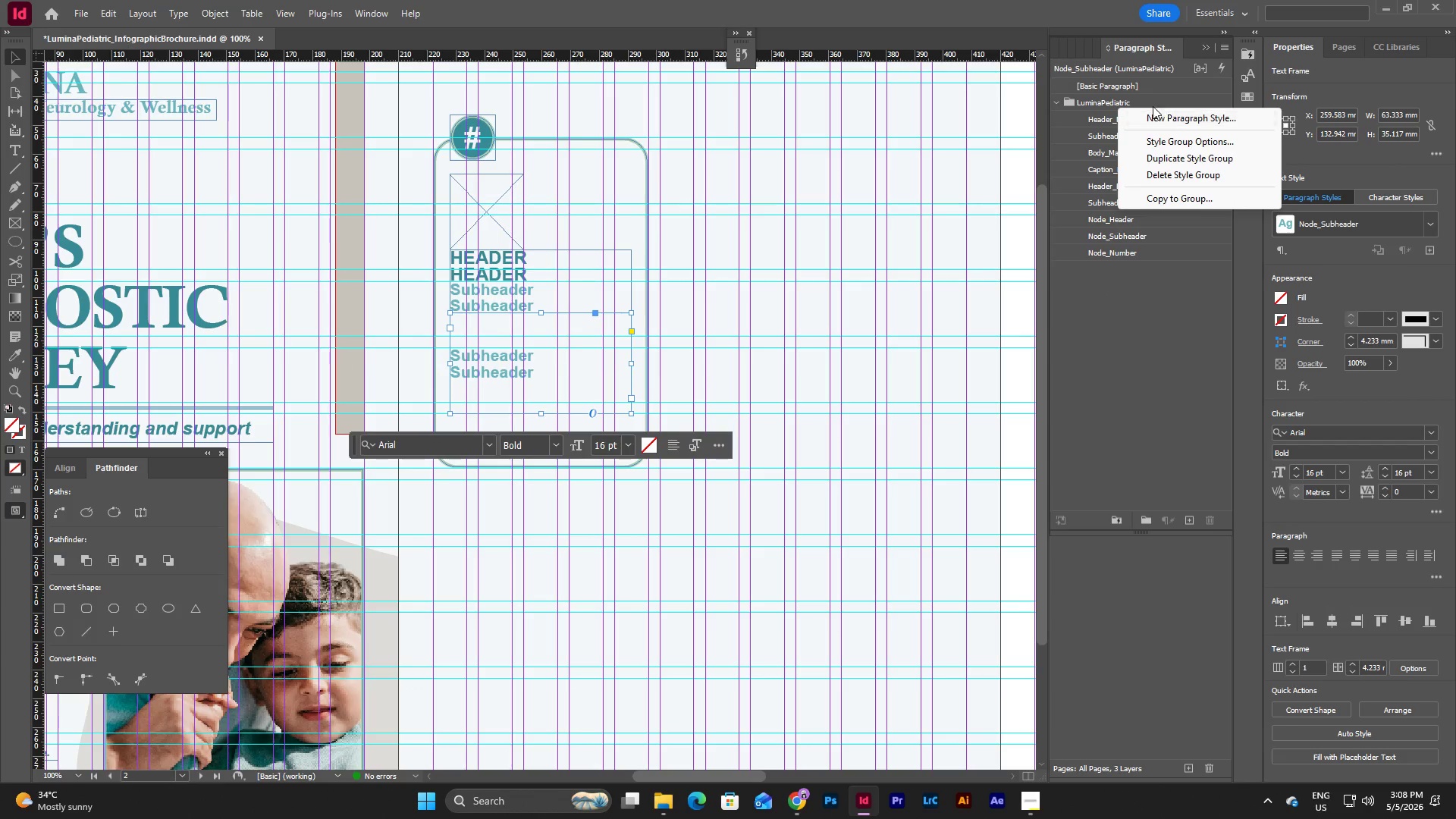 
right_click([1142, 102])
 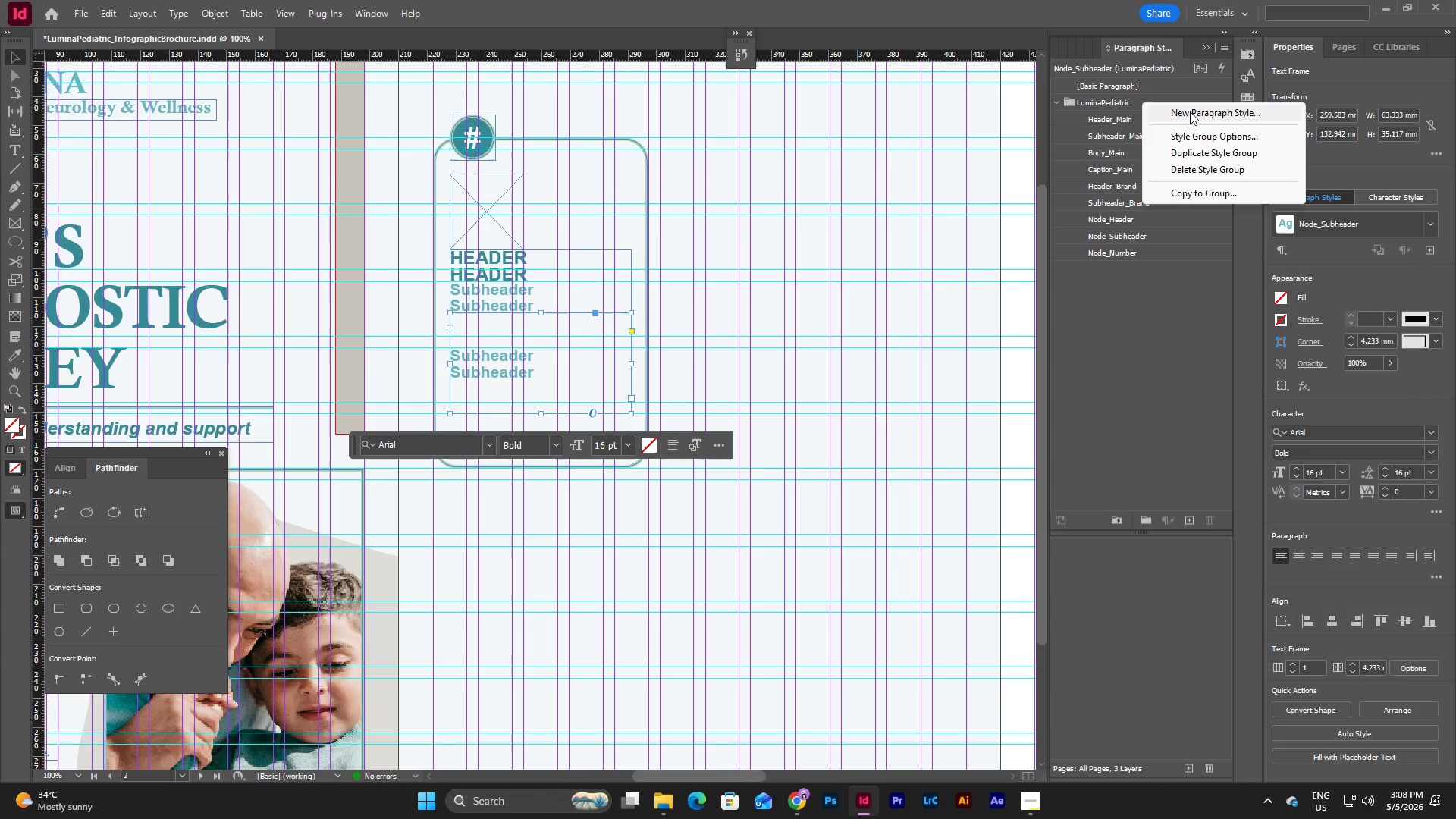 
left_click([1190, 111])
 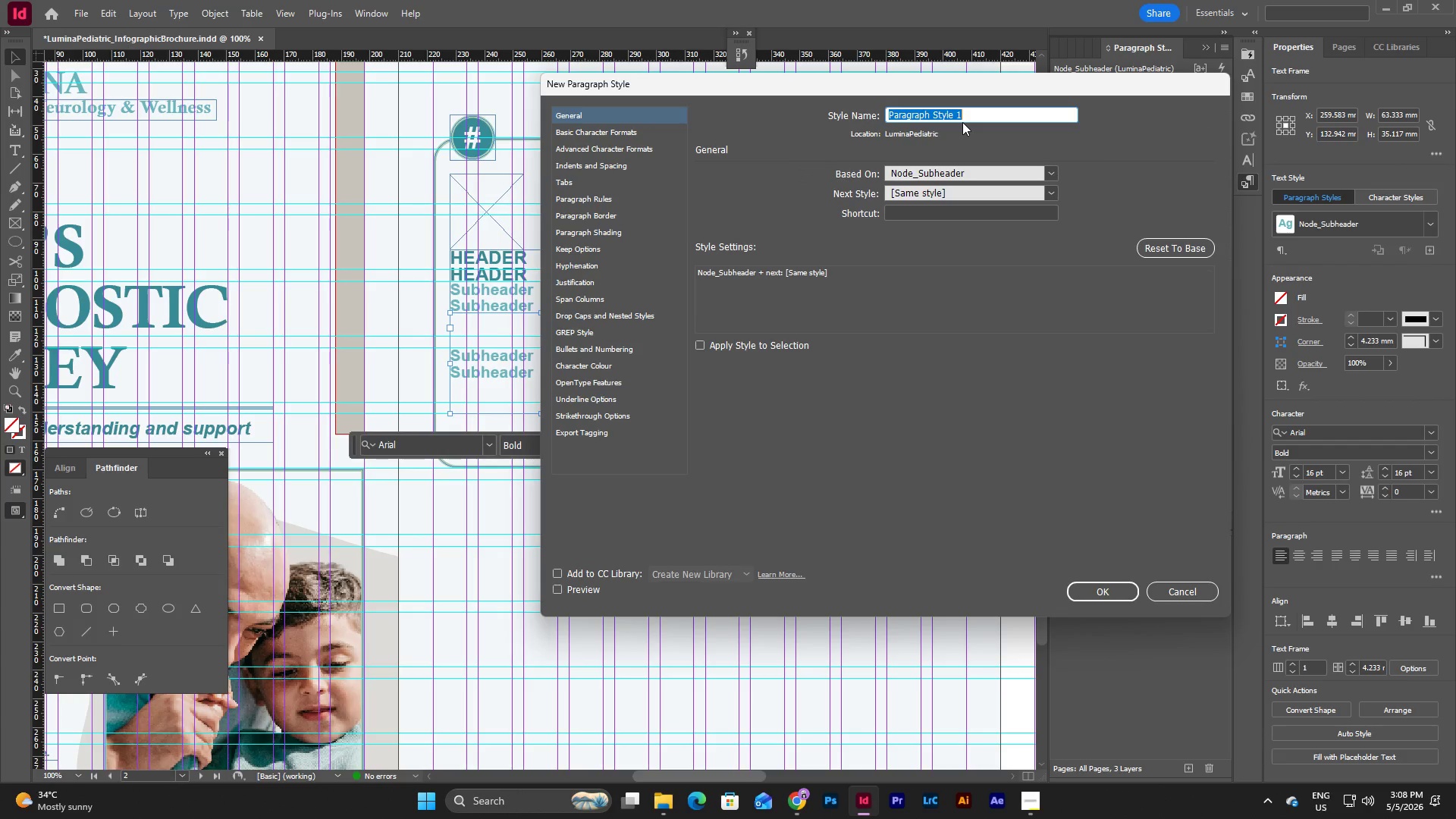 
type(Node_Body)
 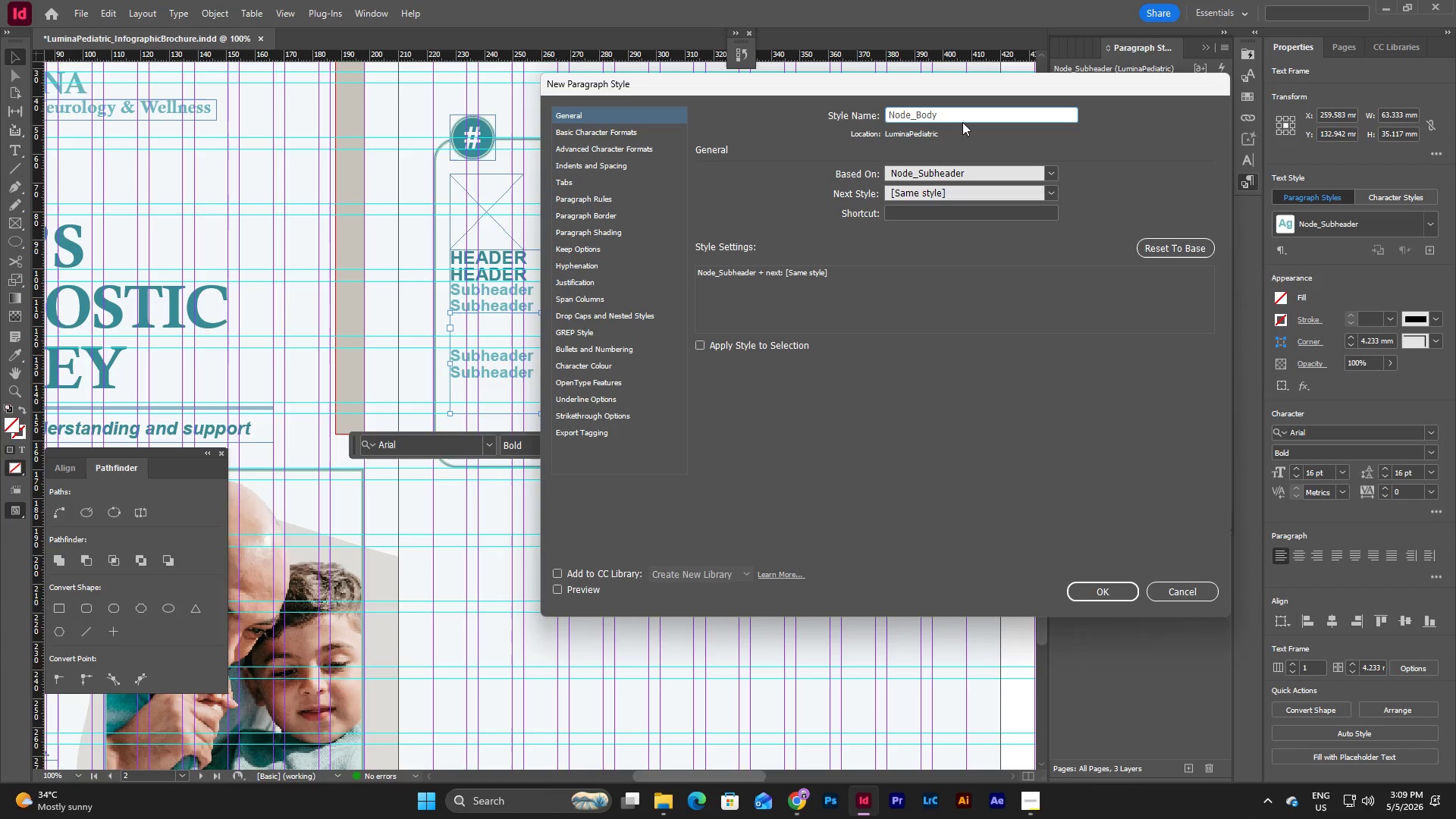 
left_click([618, 140])
 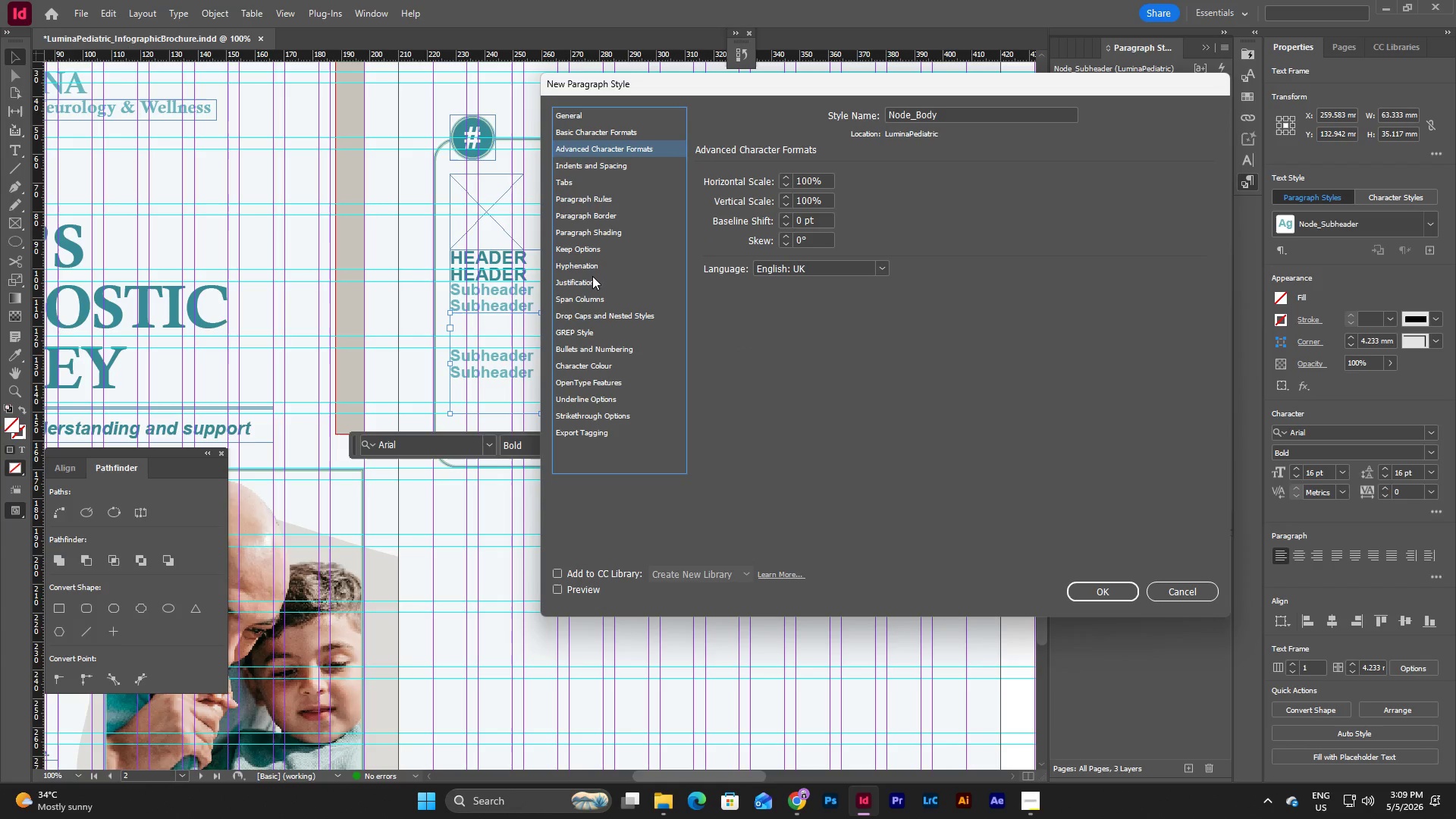 
left_click([592, 292])
 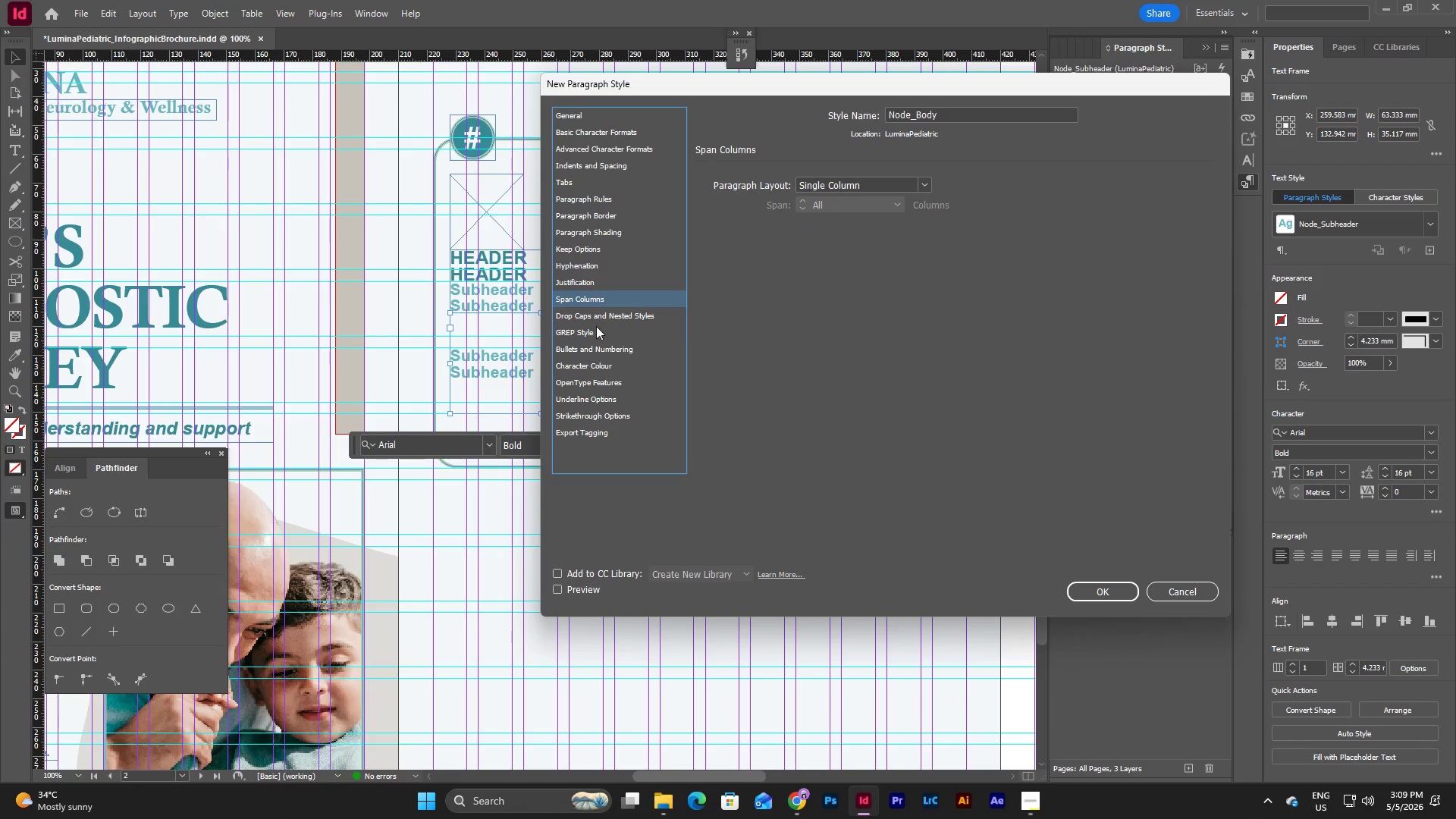 
left_click([597, 359])
 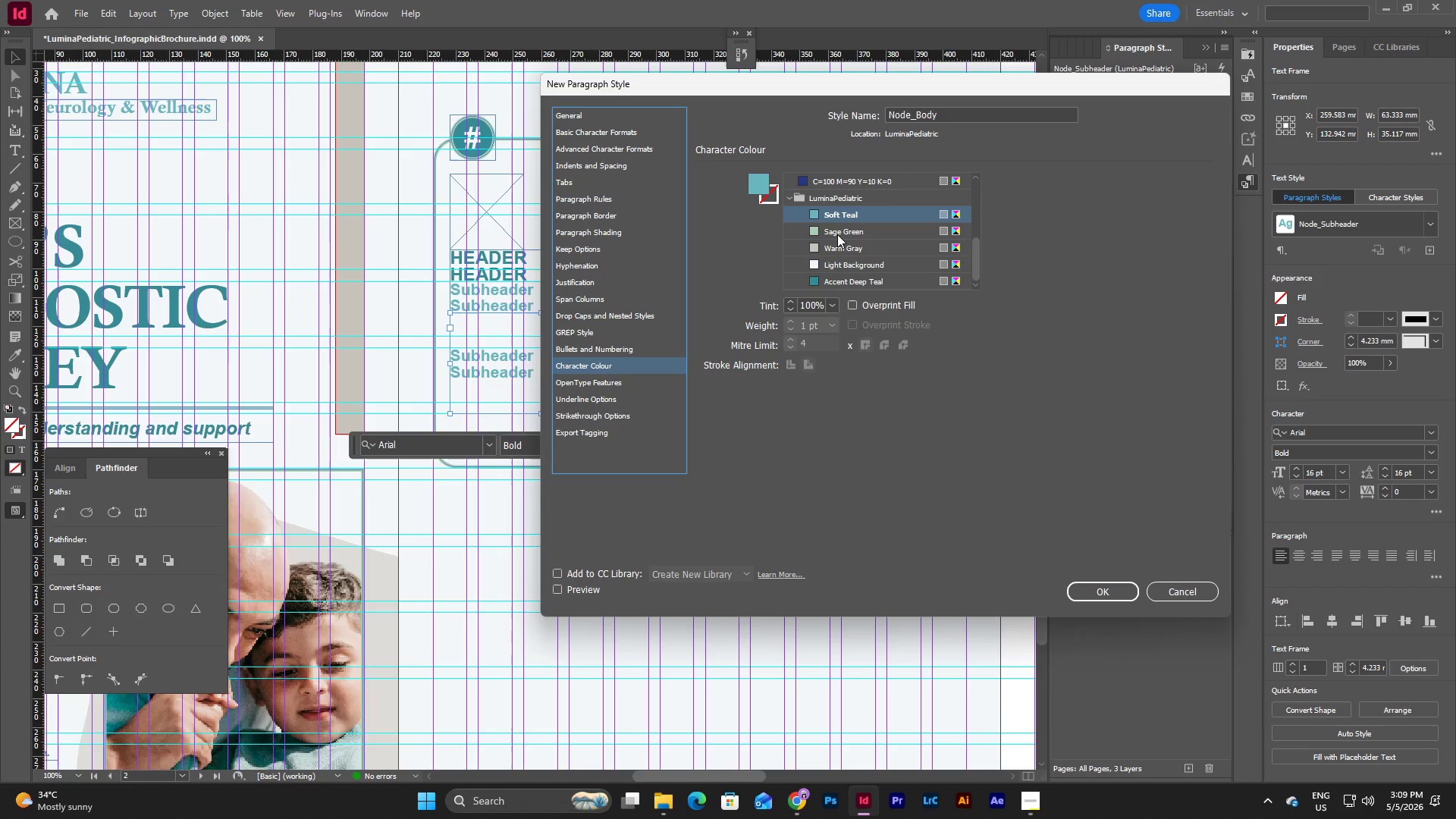 
left_click([846, 244])
 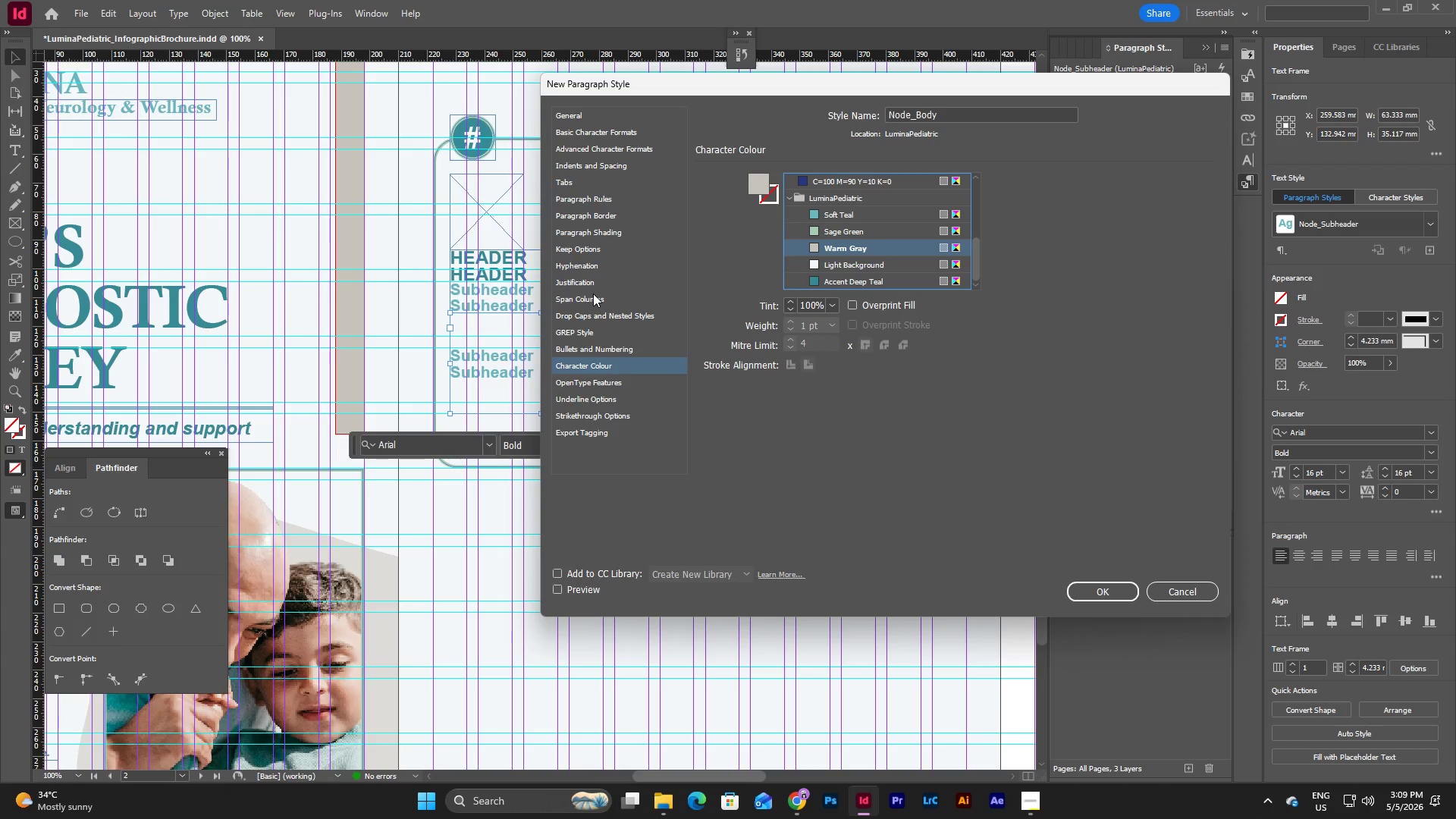 
wait(7.53)
 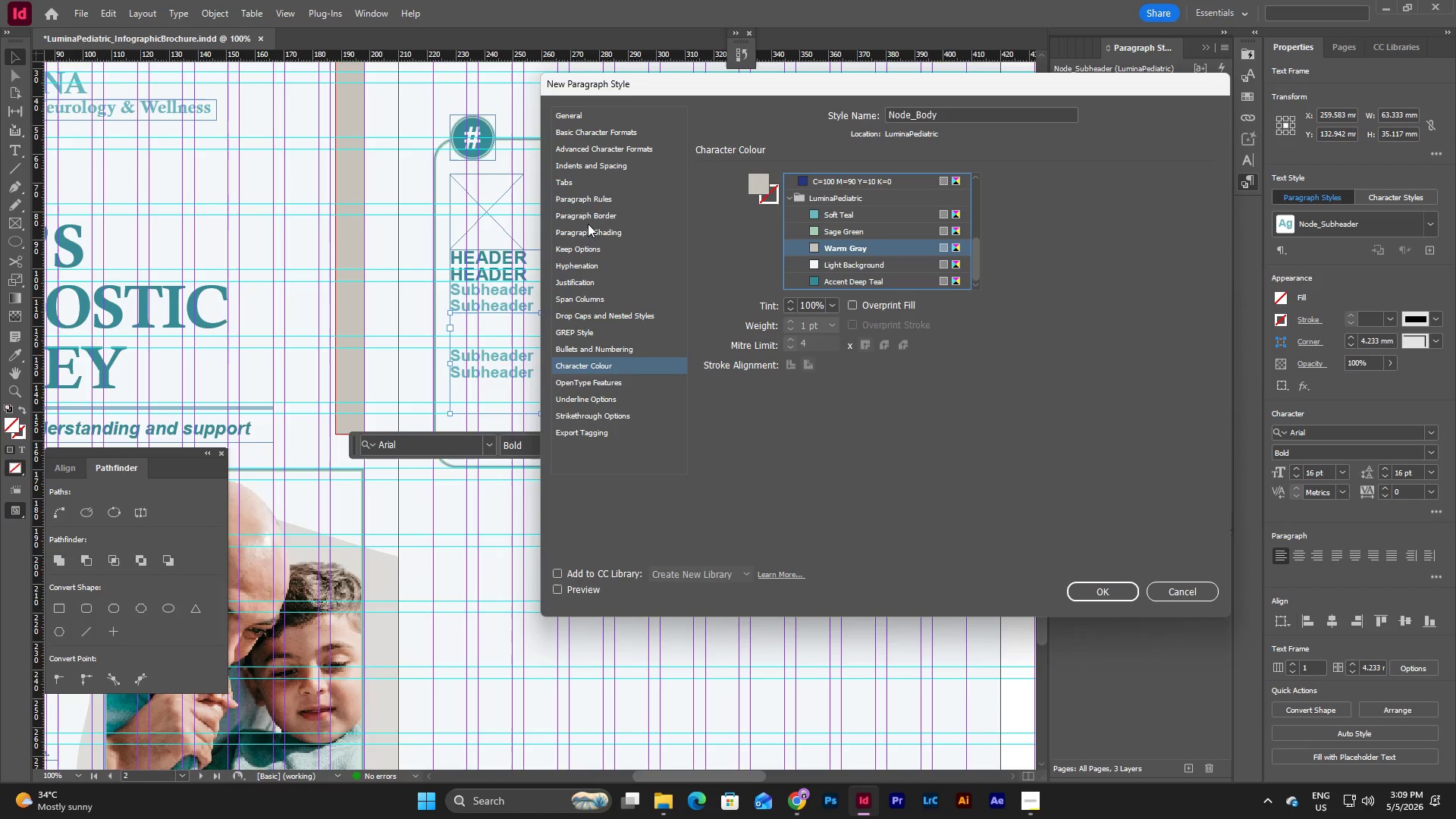 
left_click([598, 165])
 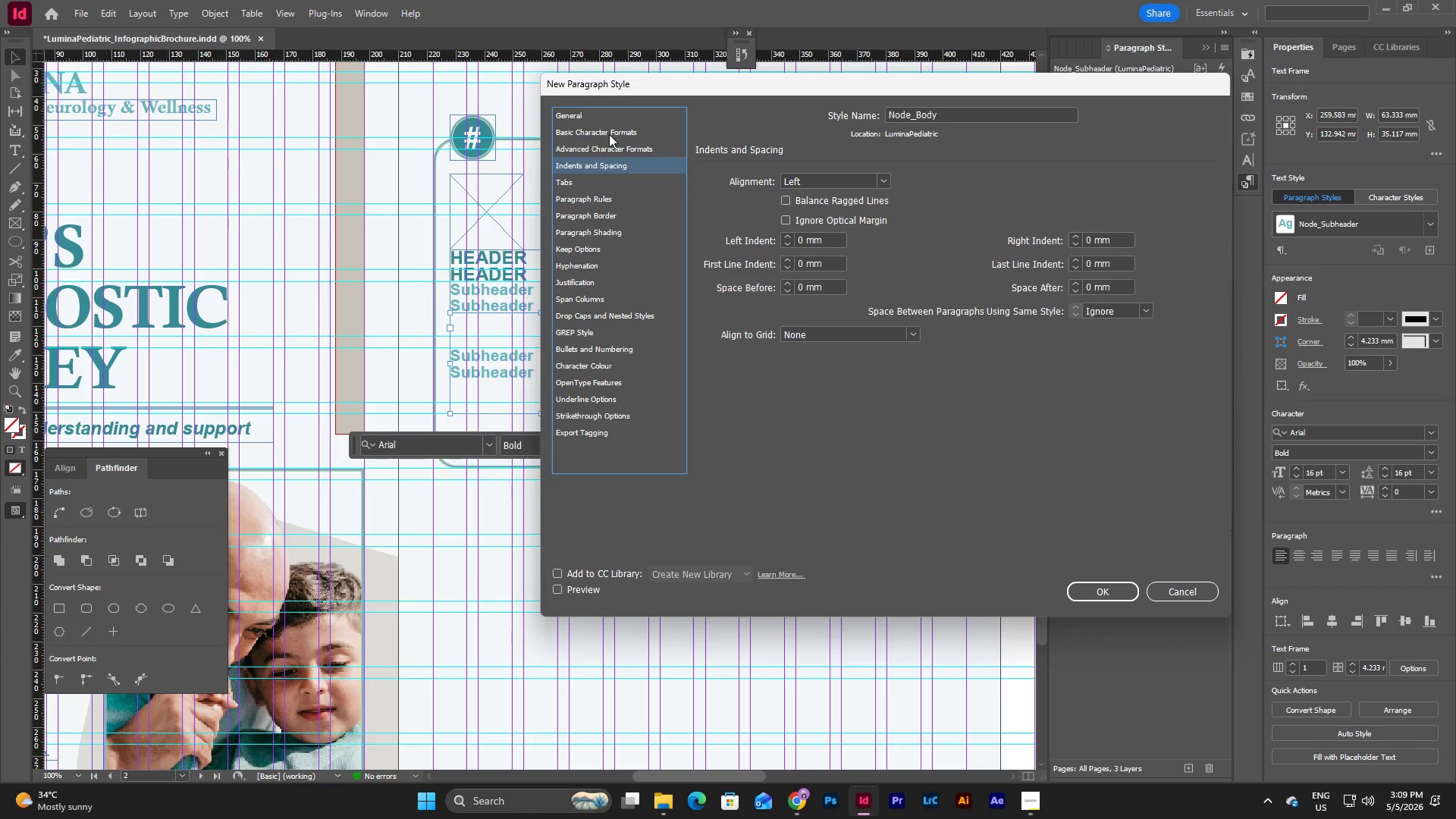 
left_click([609, 134])
 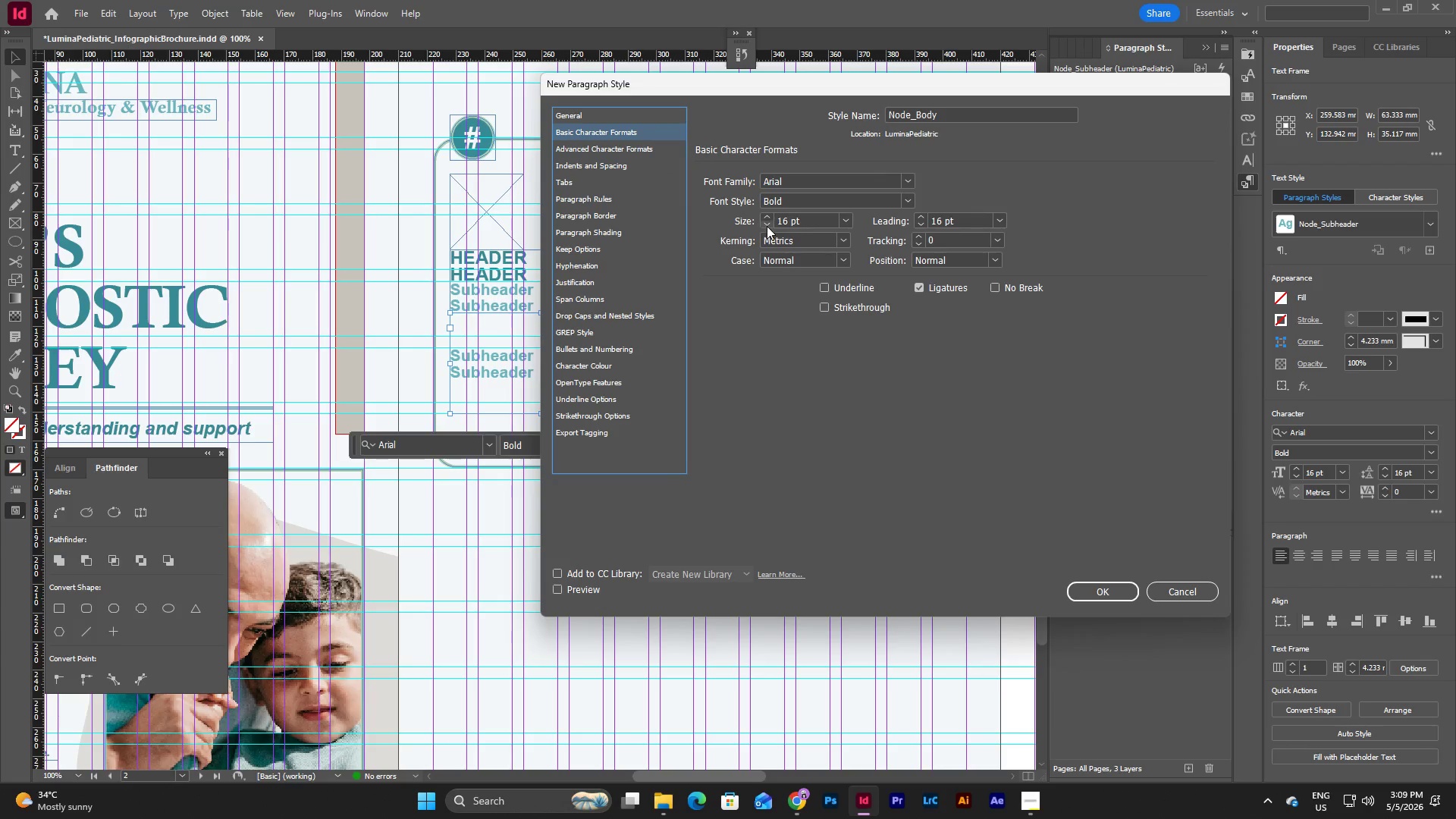 
mouse_move([880, 222])
 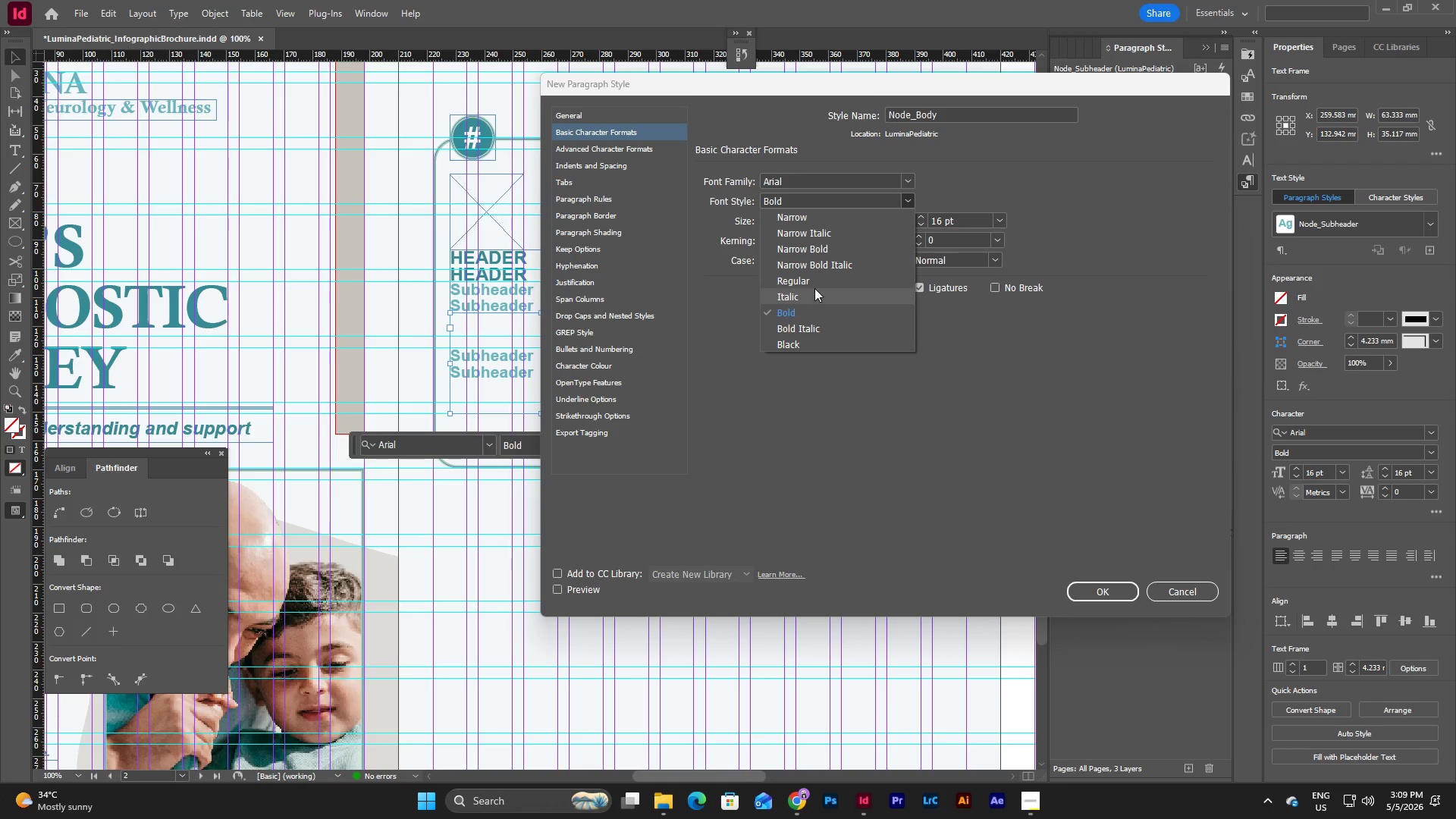 
left_click([814, 278])
 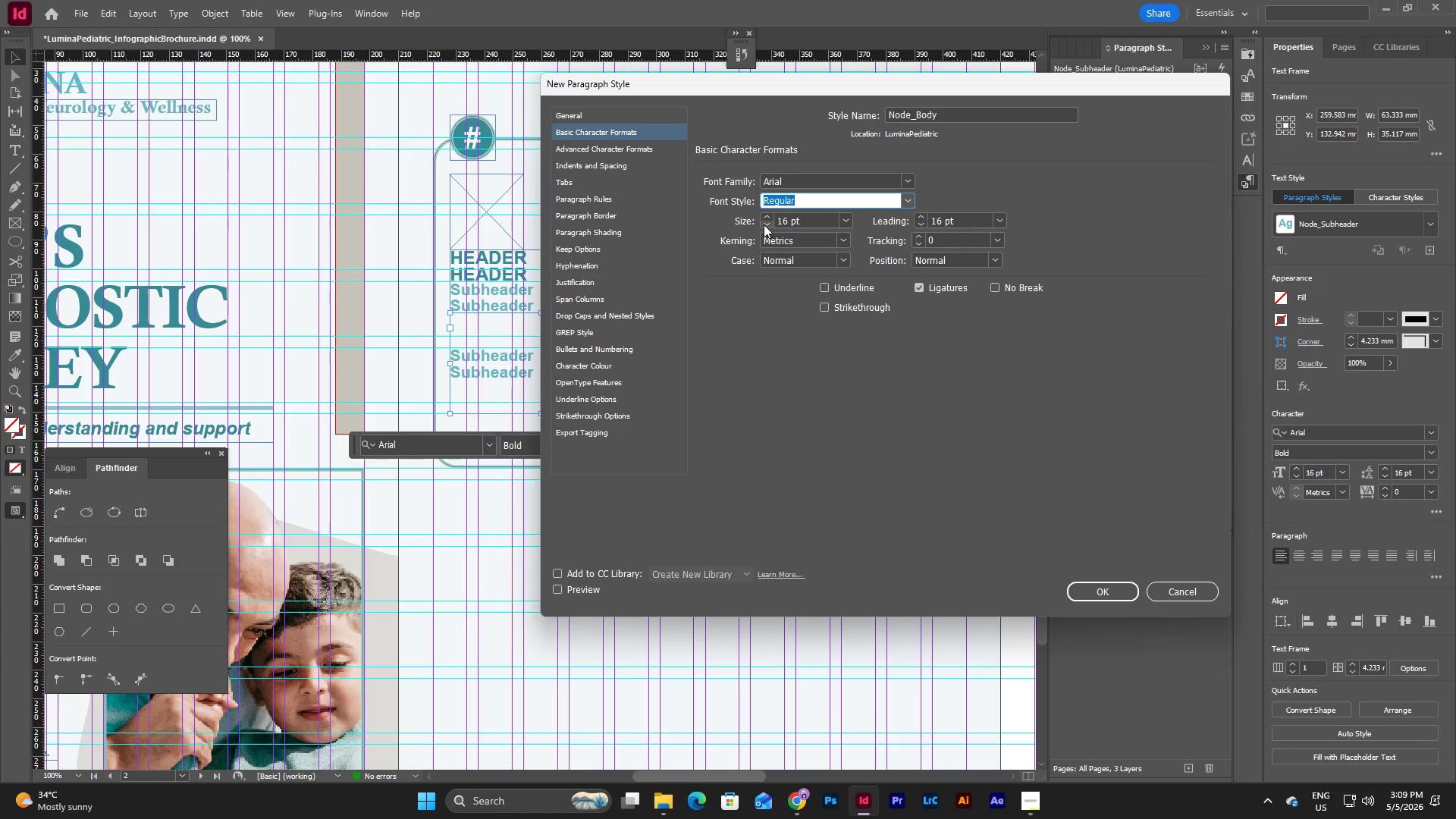 
double_click([764, 224])
 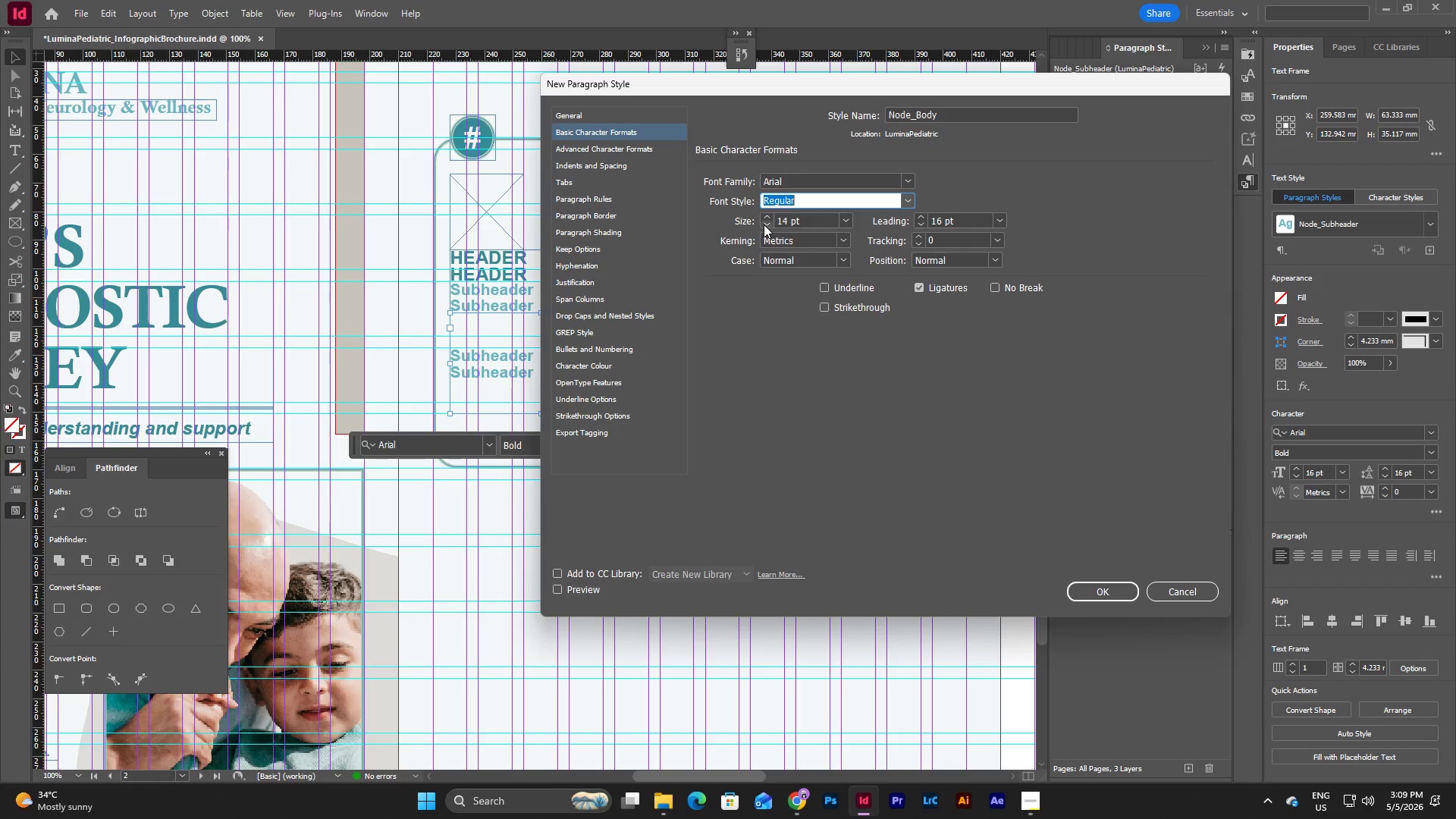 
triple_click([764, 224])
 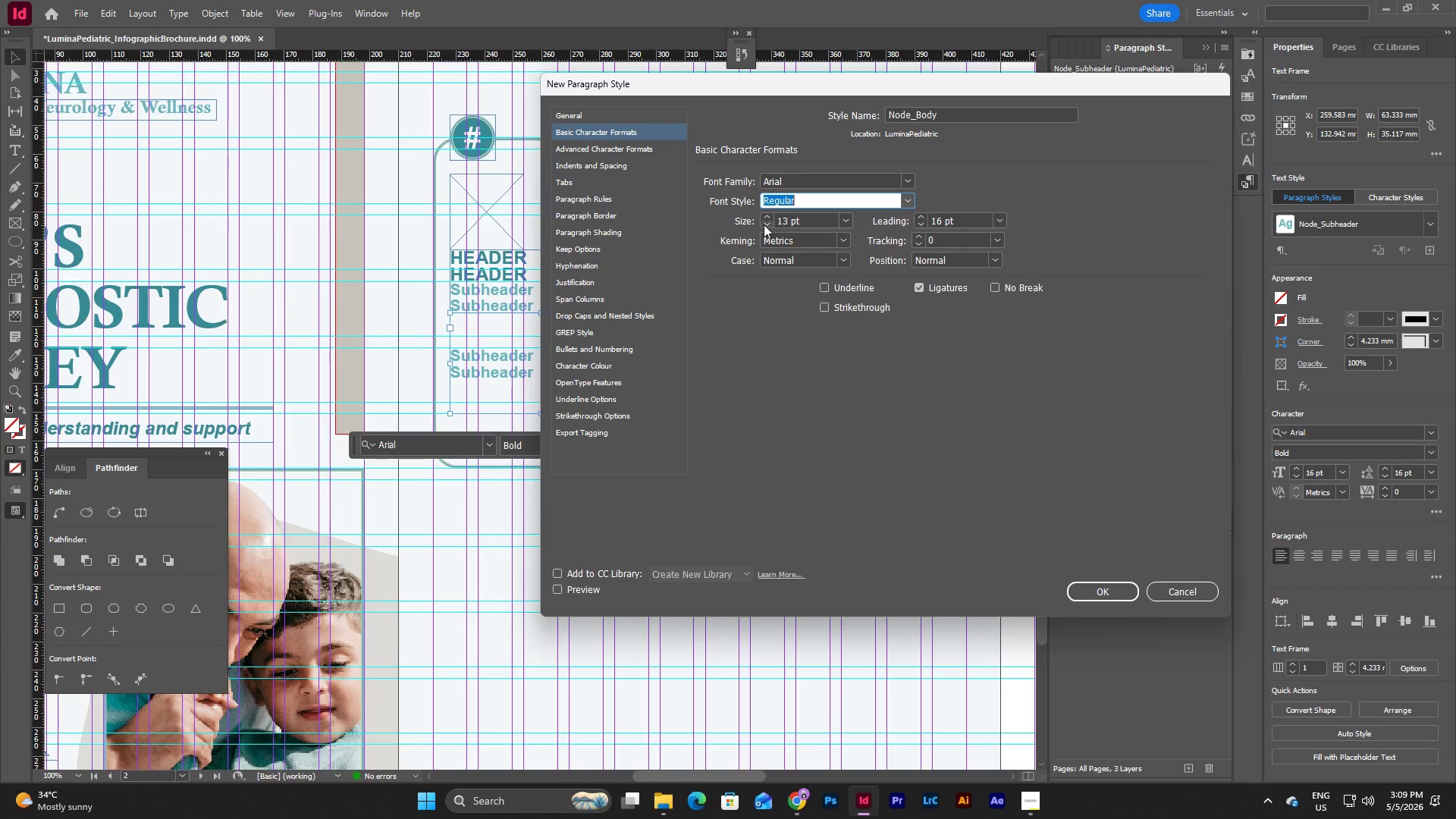 
triple_click([764, 224])
 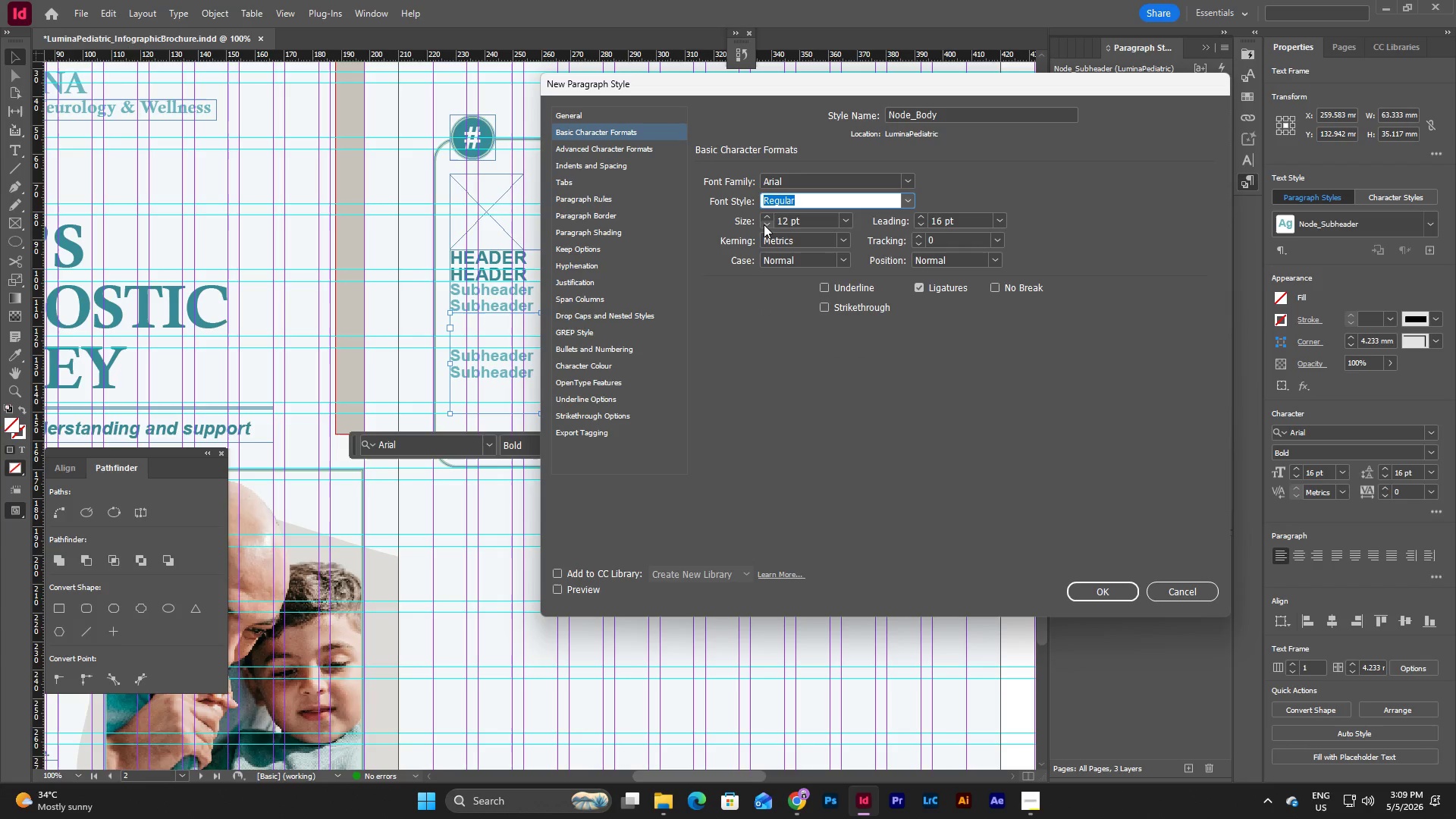 
triple_click([764, 224])
 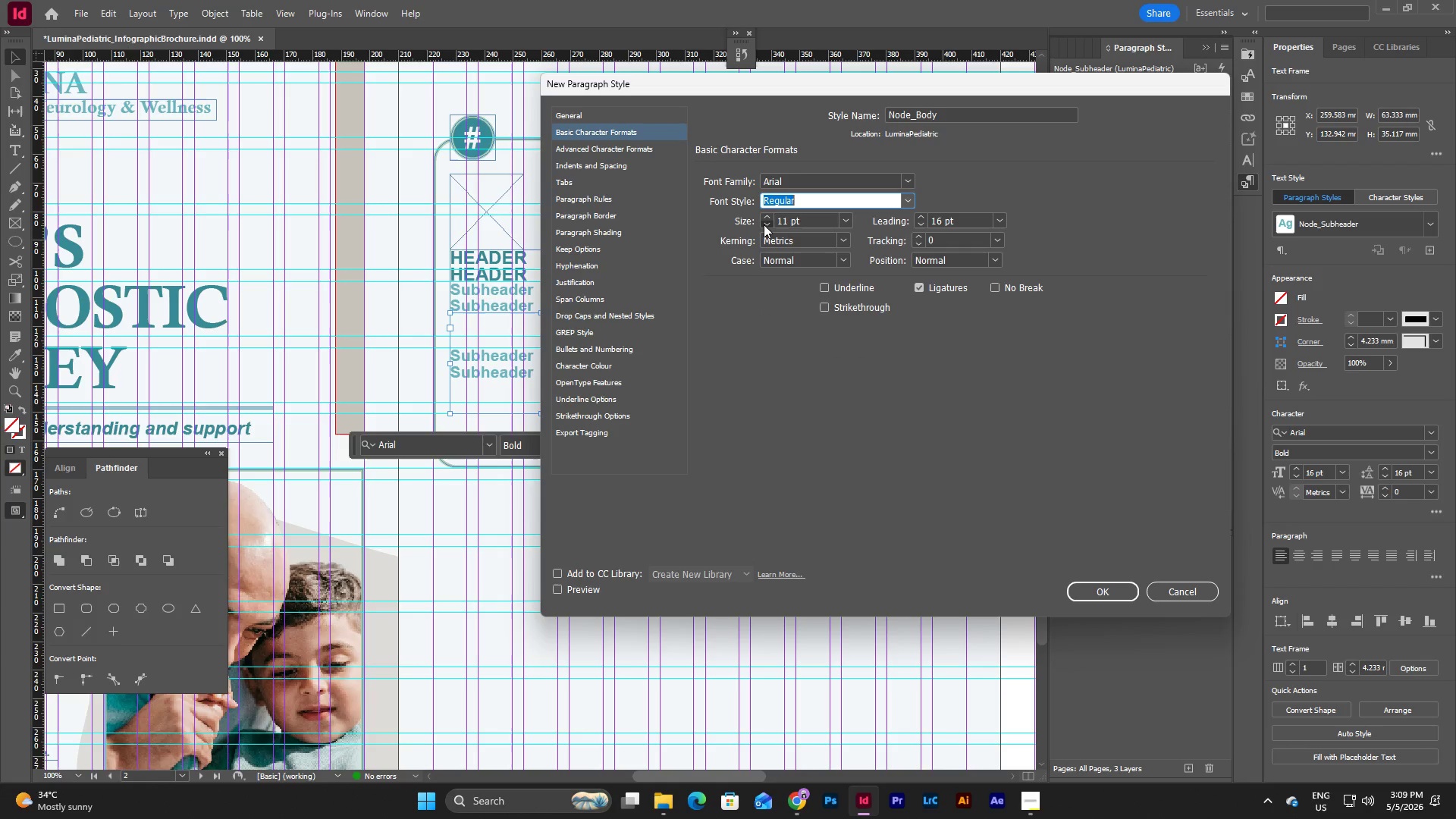 
triple_click([764, 224])
 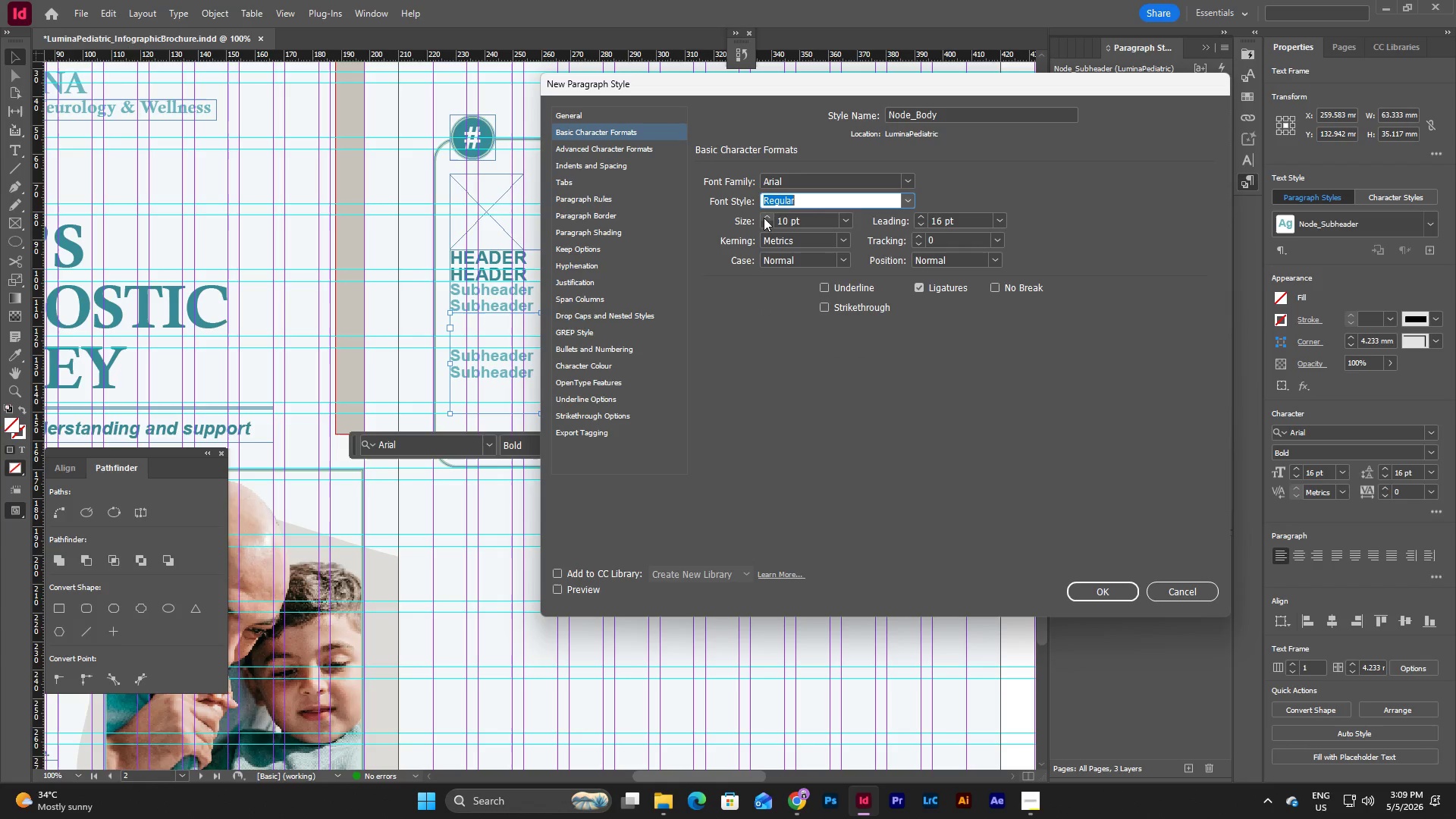 
double_click([764, 218])
 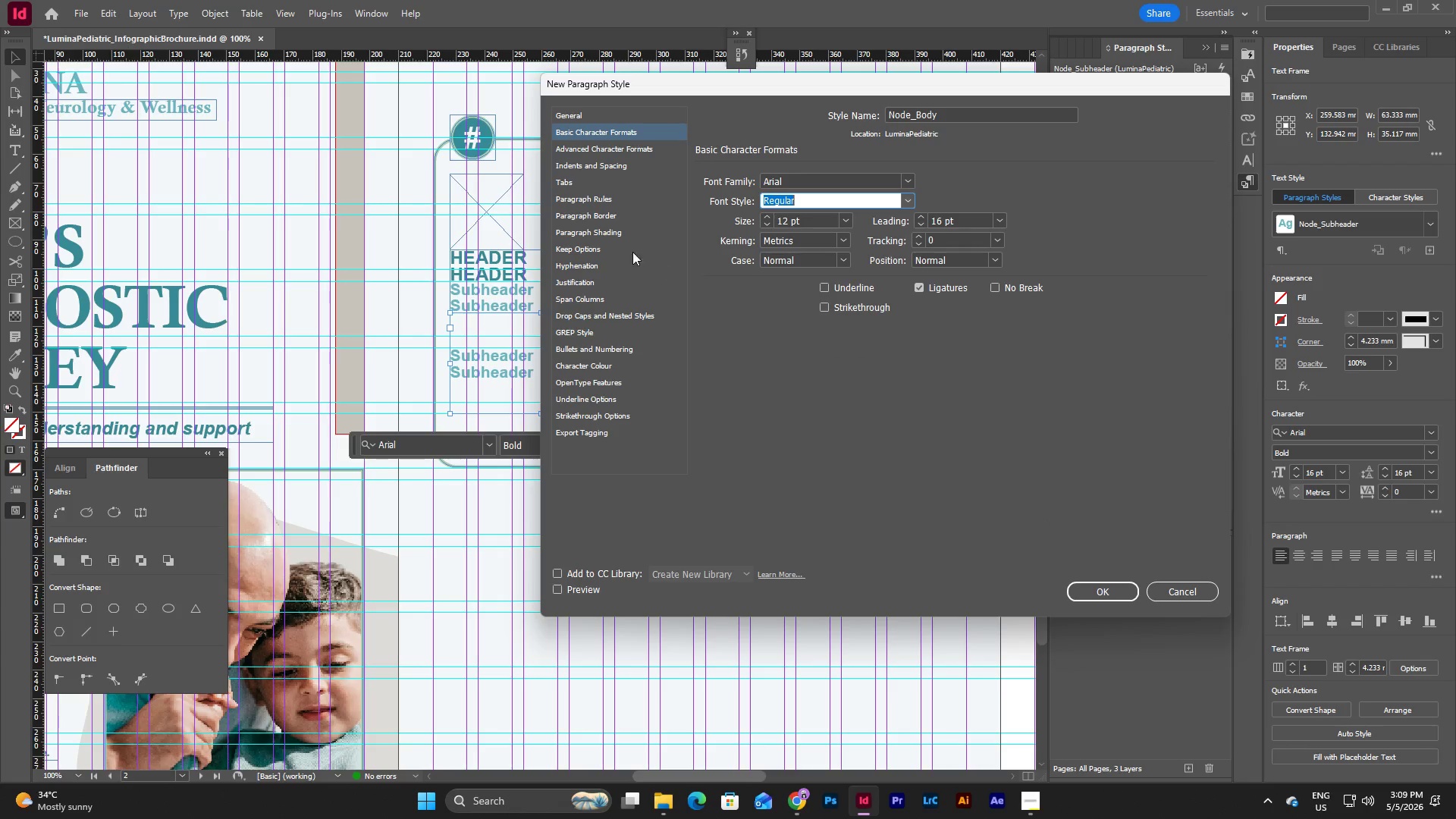 
left_click([1101, 593])
 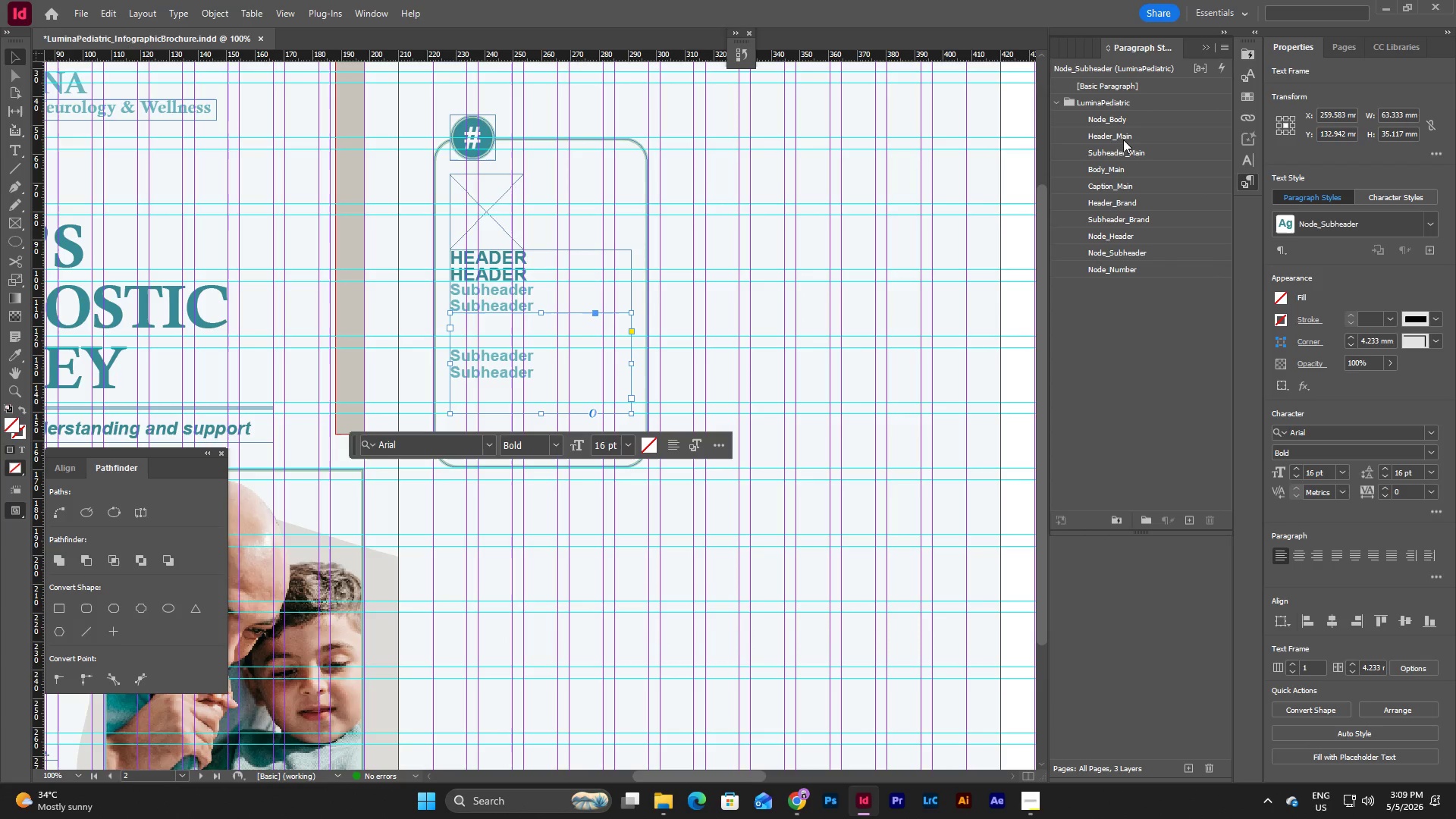 
left_click_drag(start_coordinate=[1123, 116], to_coordinate=[1138, 278])
 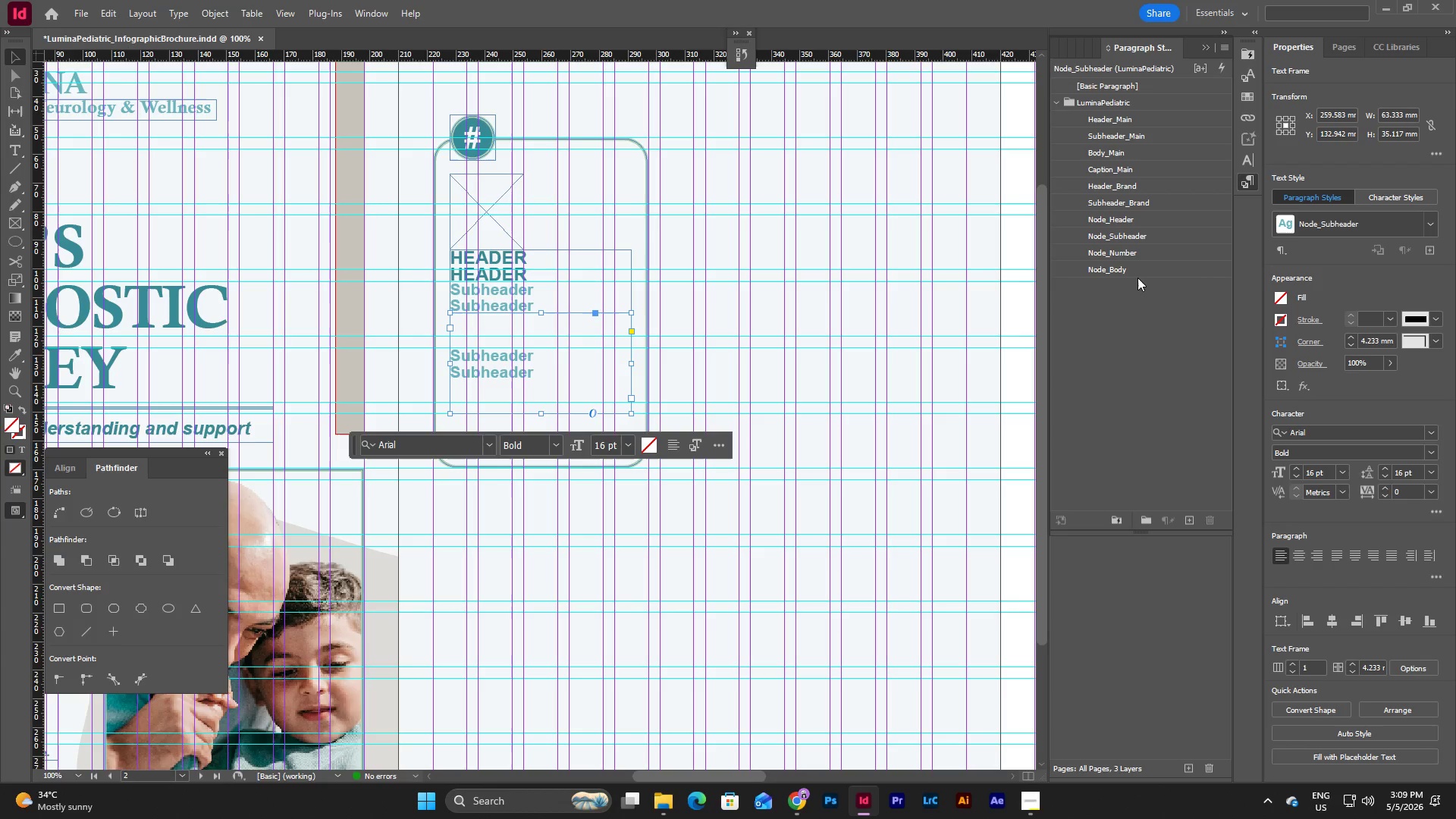 
left_click([1138, 278])
 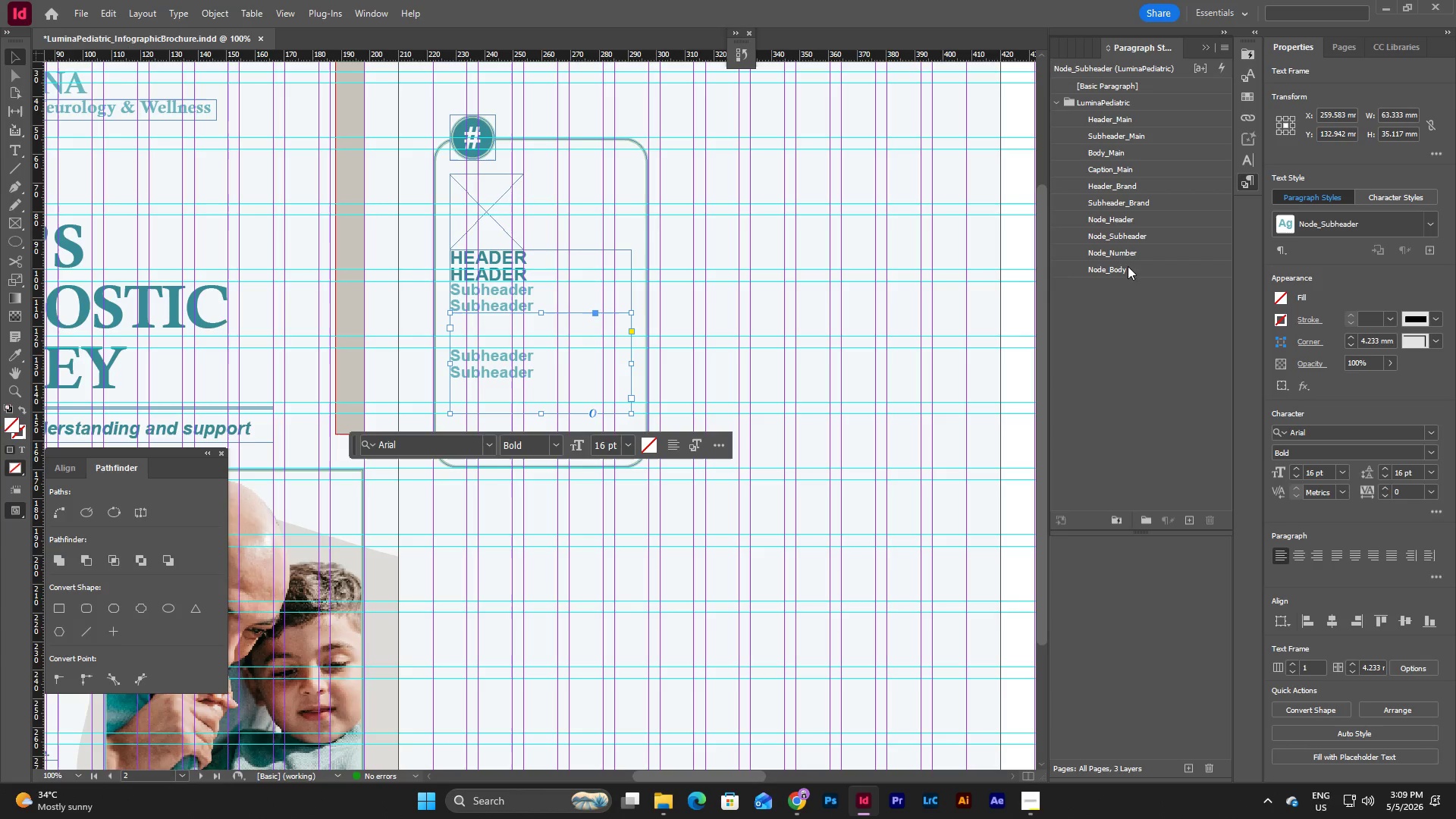 
left_click_drag(start_coordinate=[1127, 266], to_coordinate=[1135, 248])
 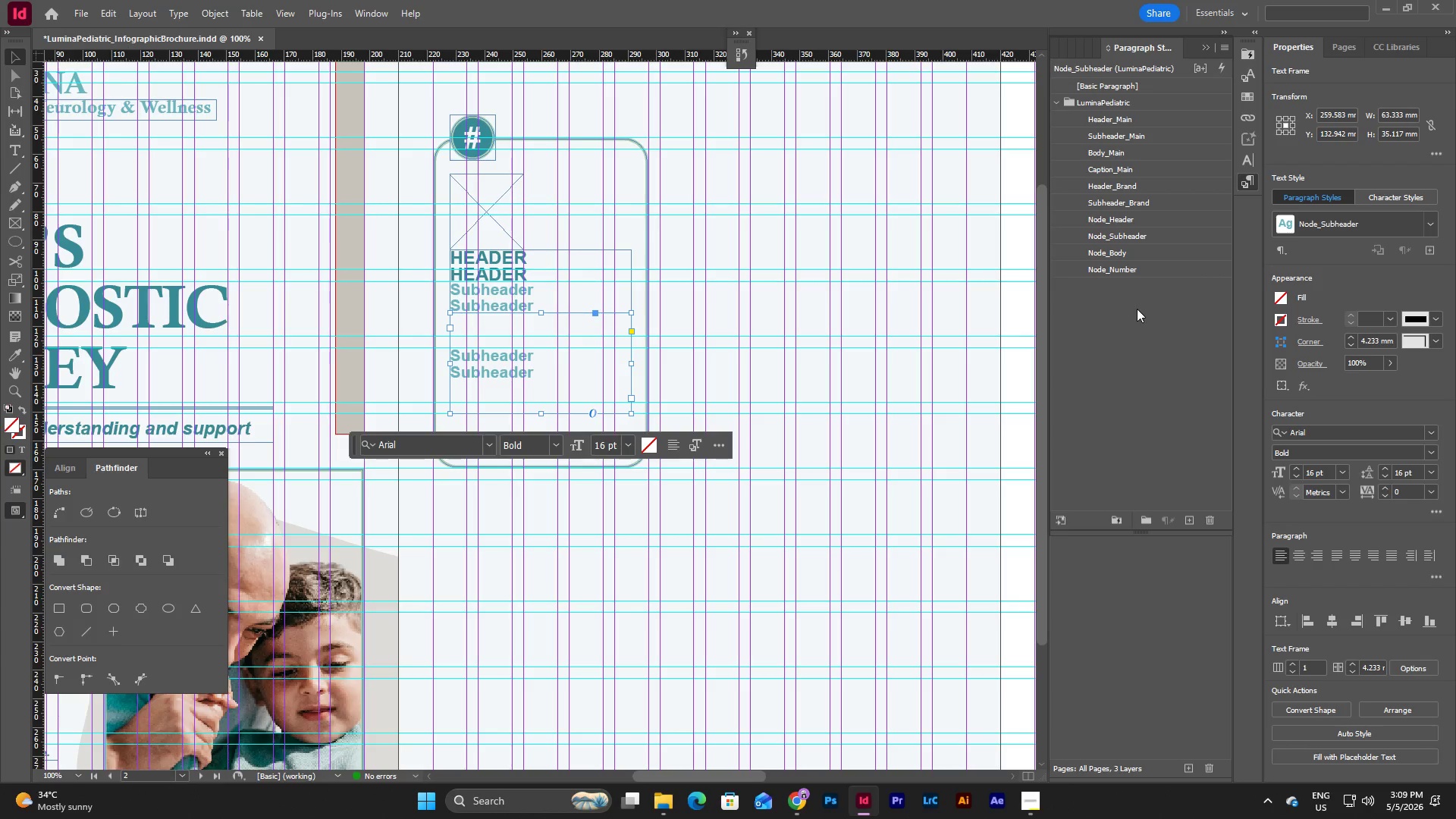 
left_click([1137, 309])
 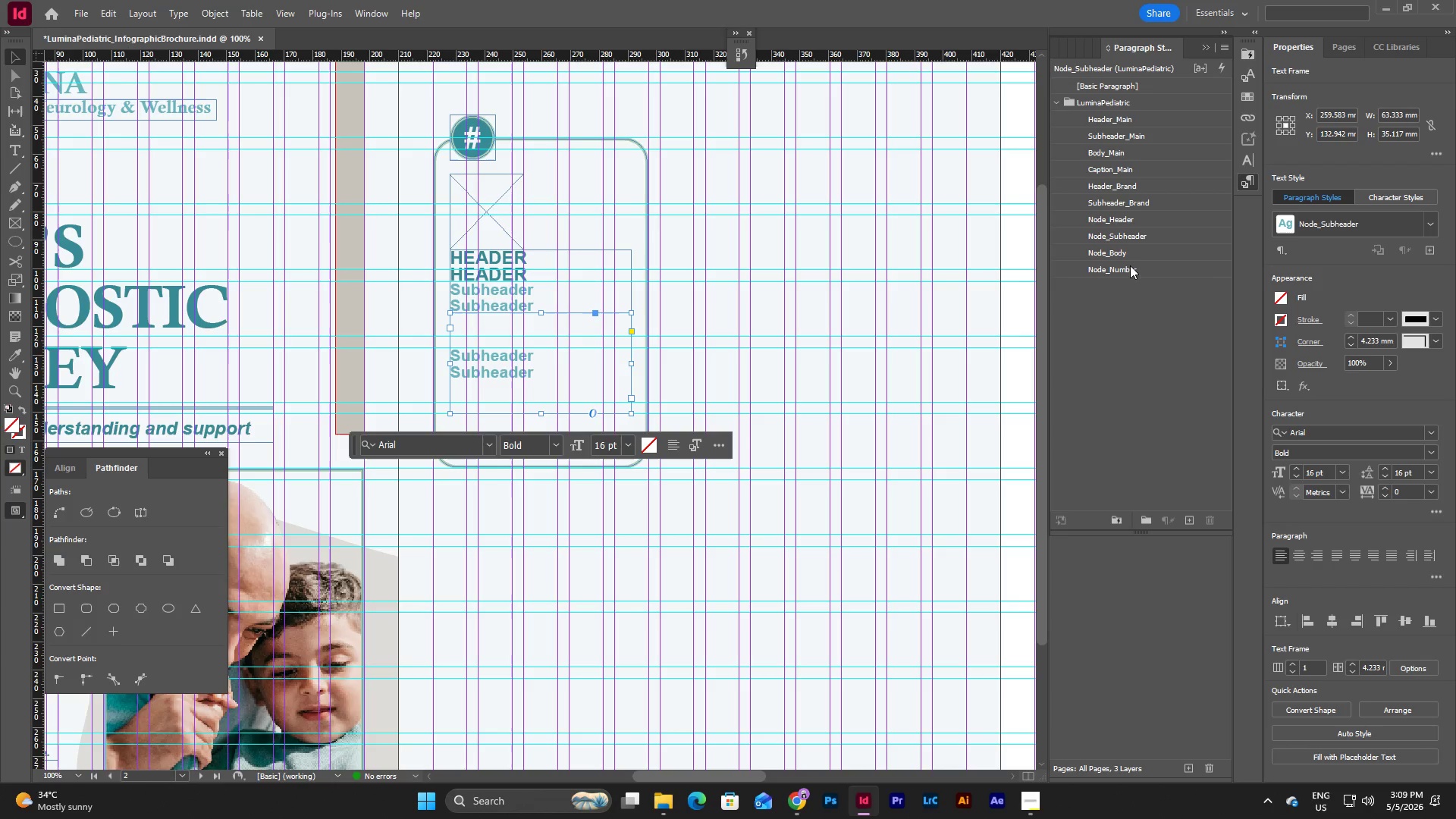 
left_click([1127, 255])
 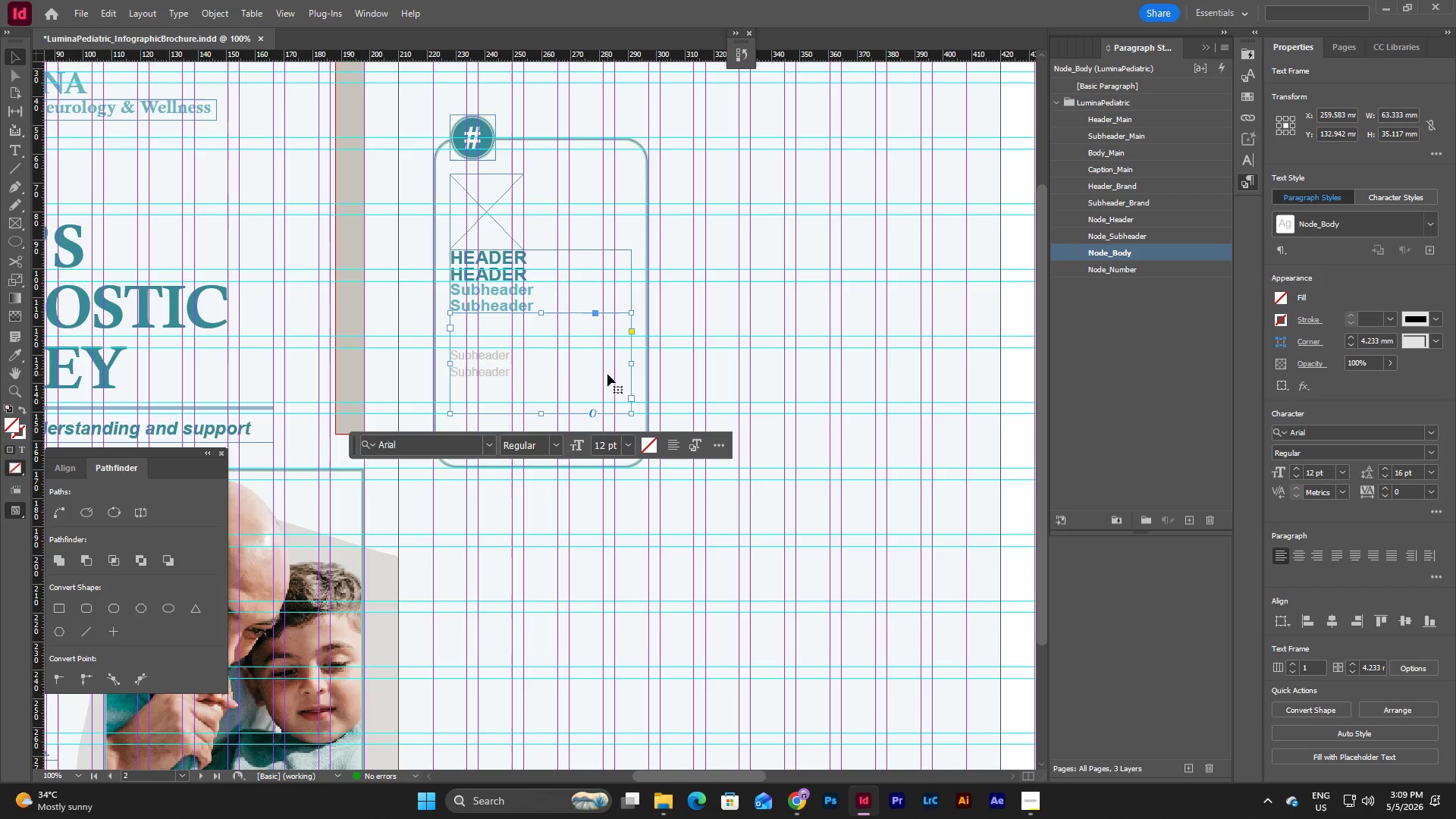 
key(Escape)
 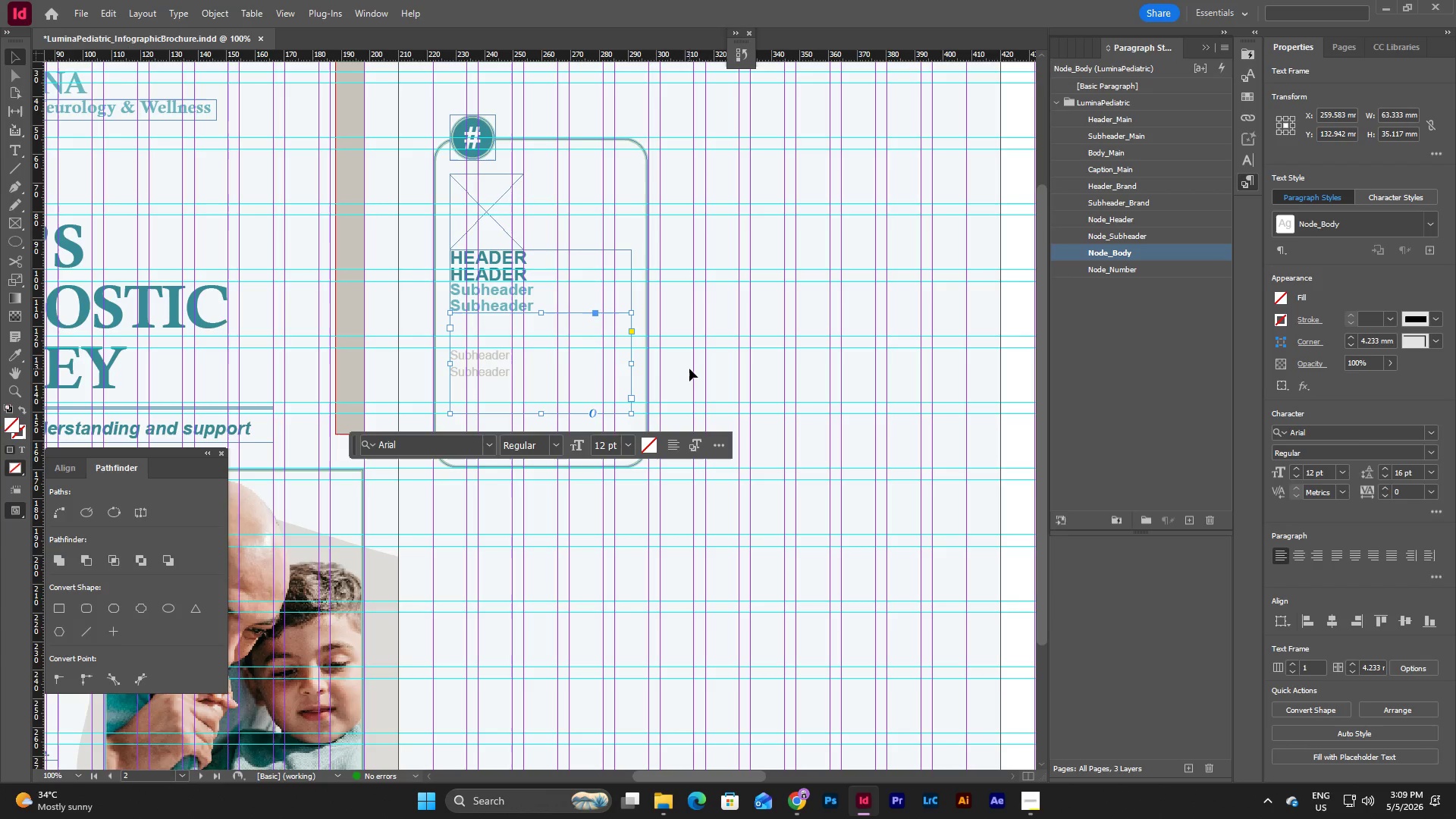 
key(Escape)
 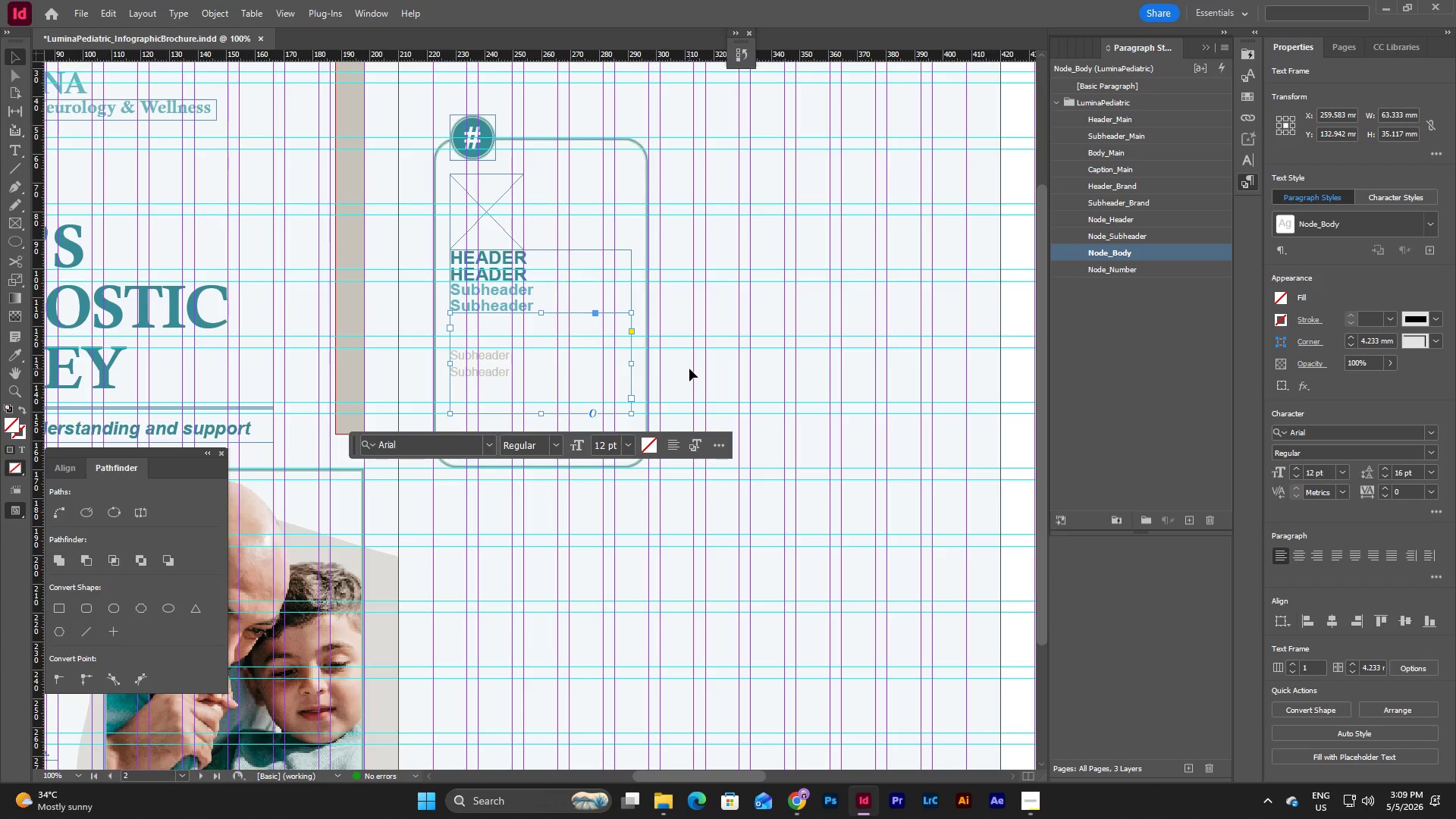 
left_click([689, 369])
 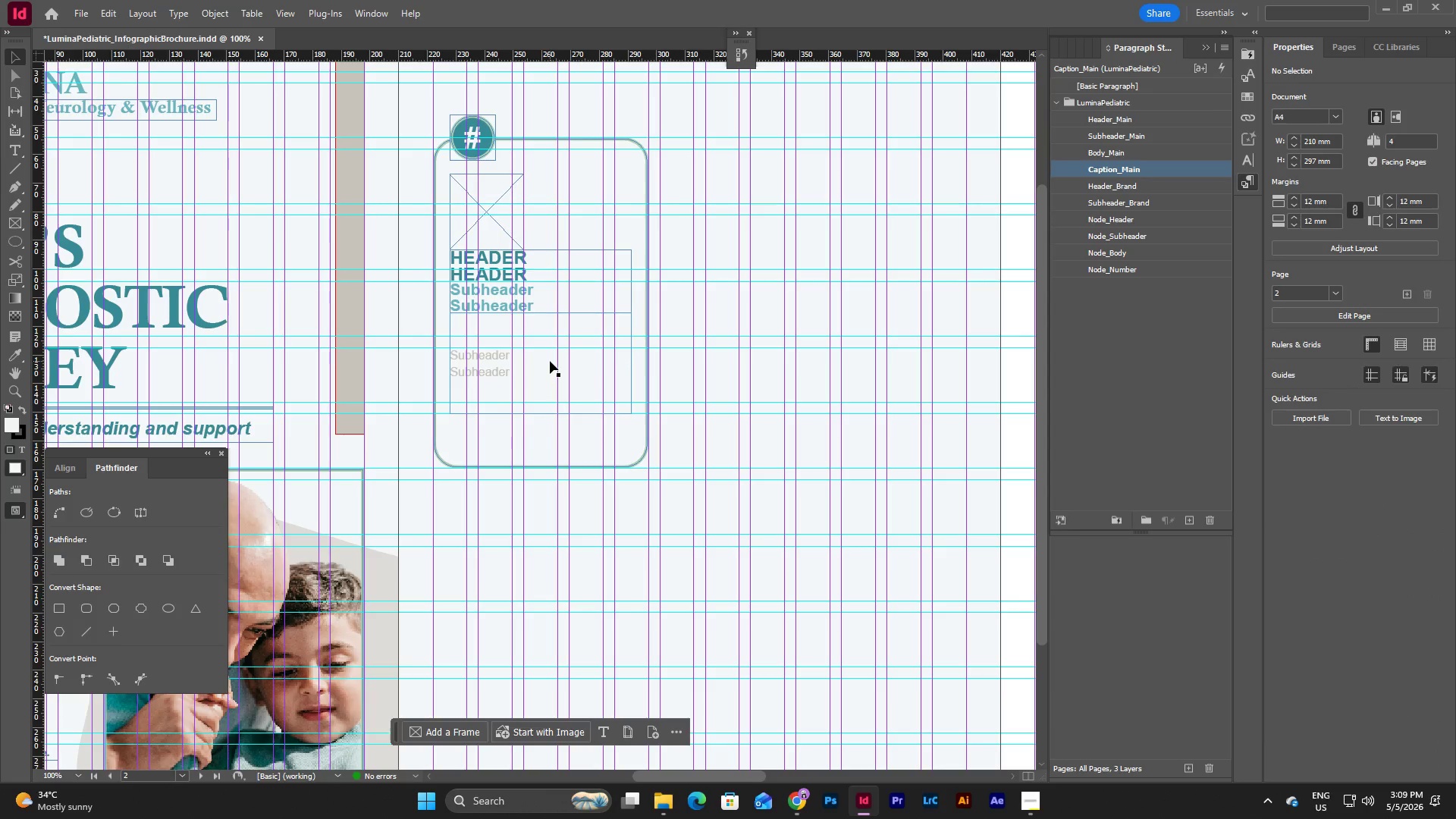 
scroll: coordinate [808, 457], scroll_direction: up, amount: 1.0
 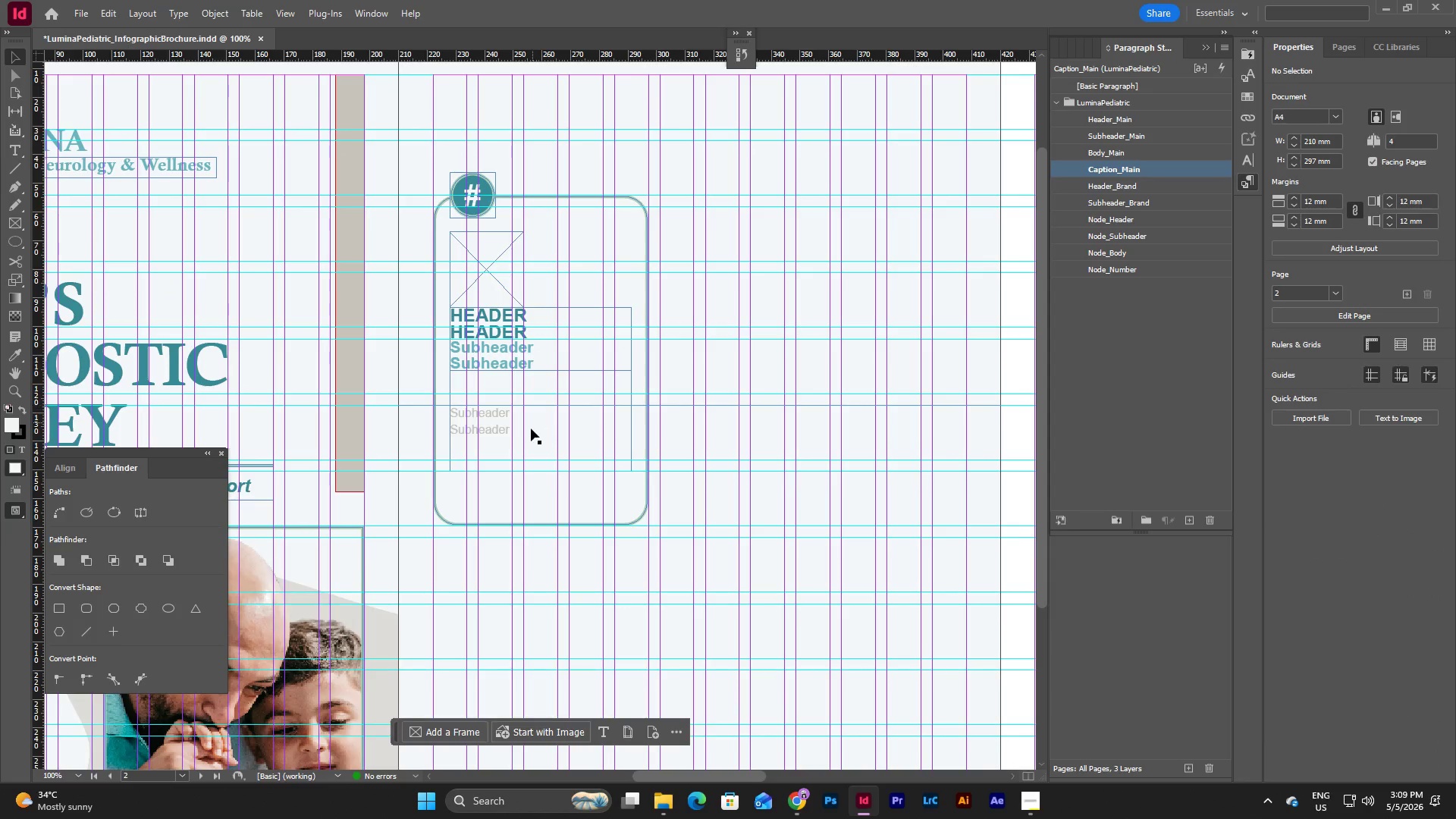 
left_click([531, 429])
 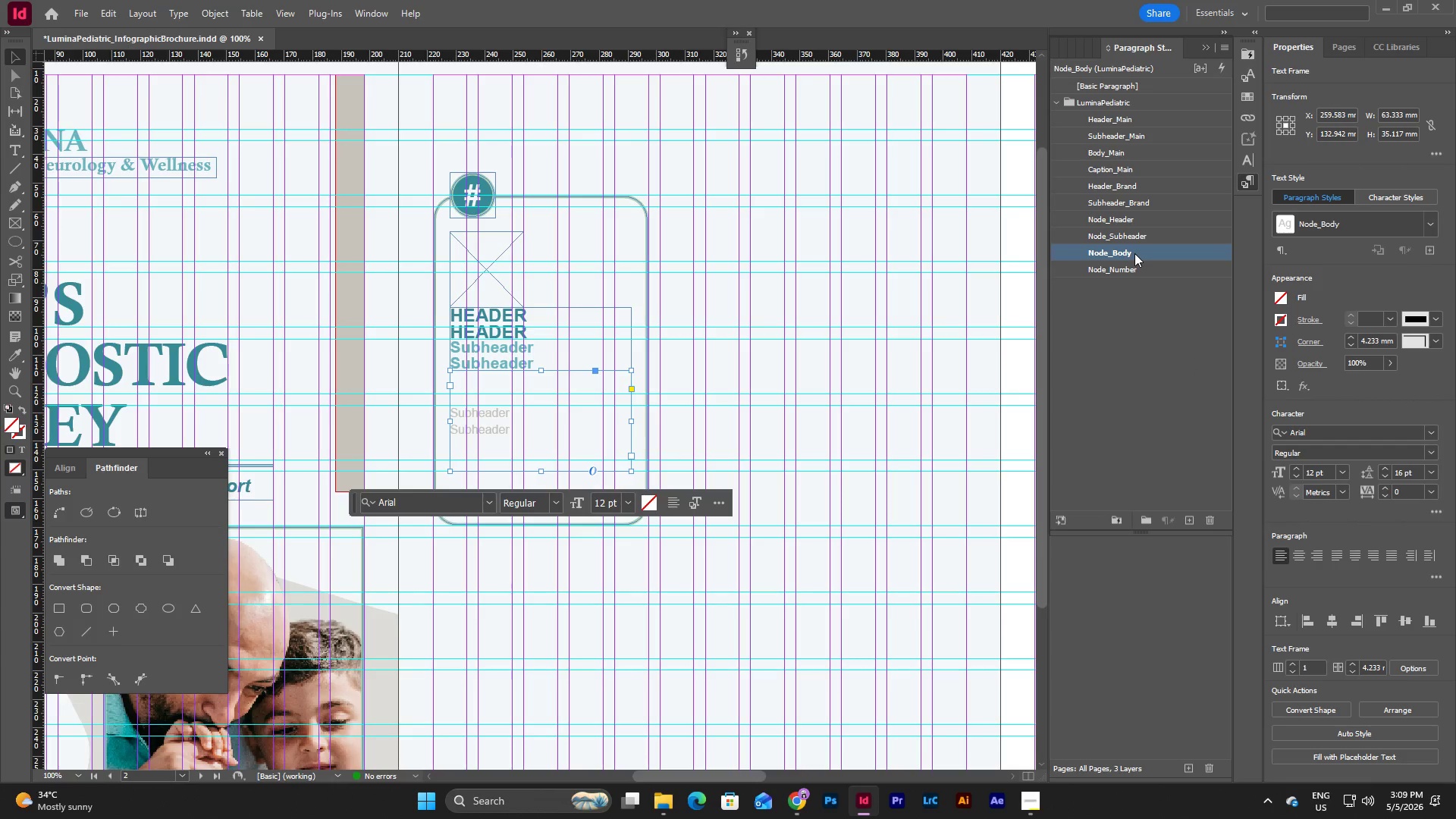 
wait(5.52)
 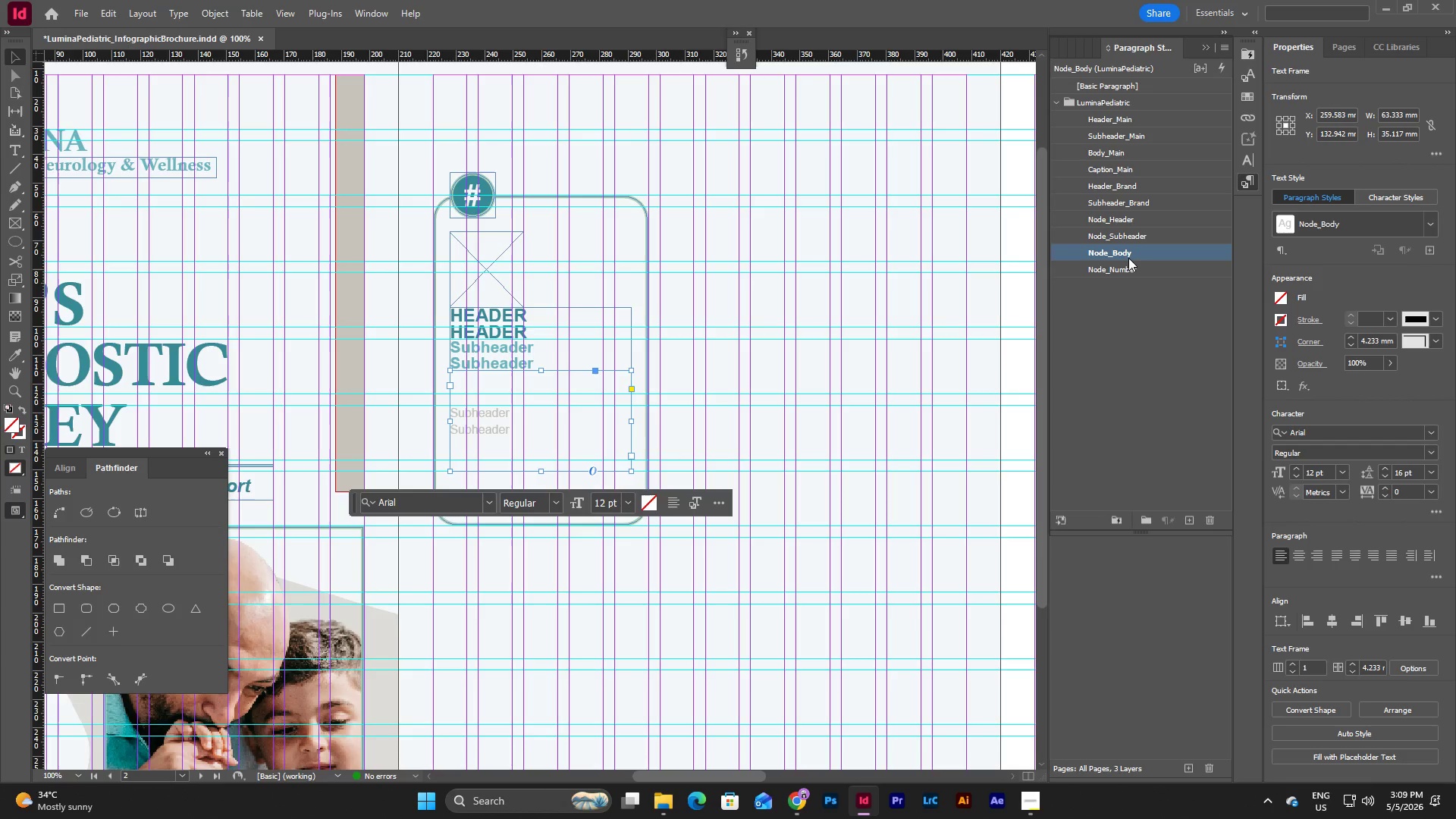 
double_click([1134, 253])
 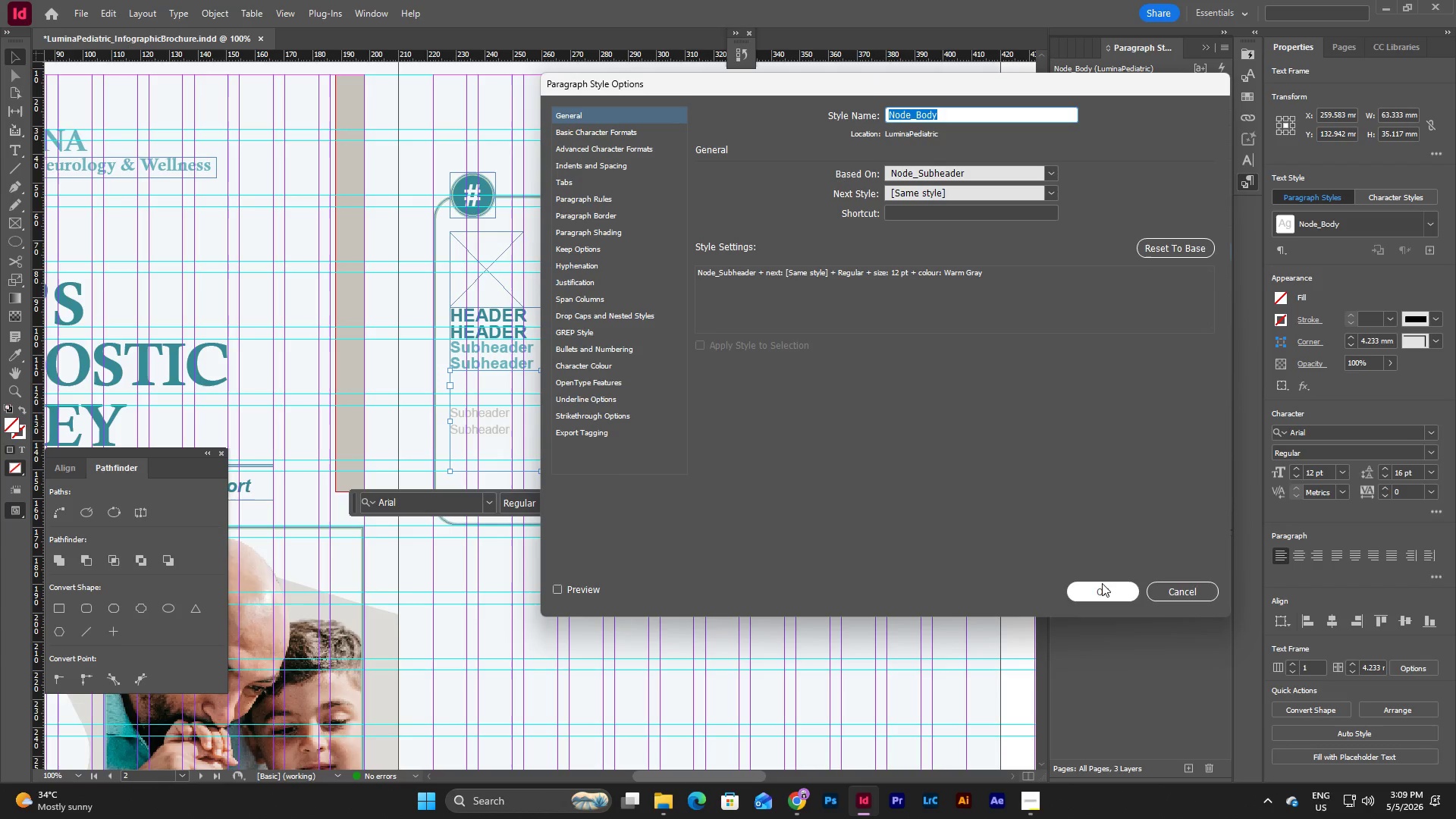 
left_click([1156, 598])
 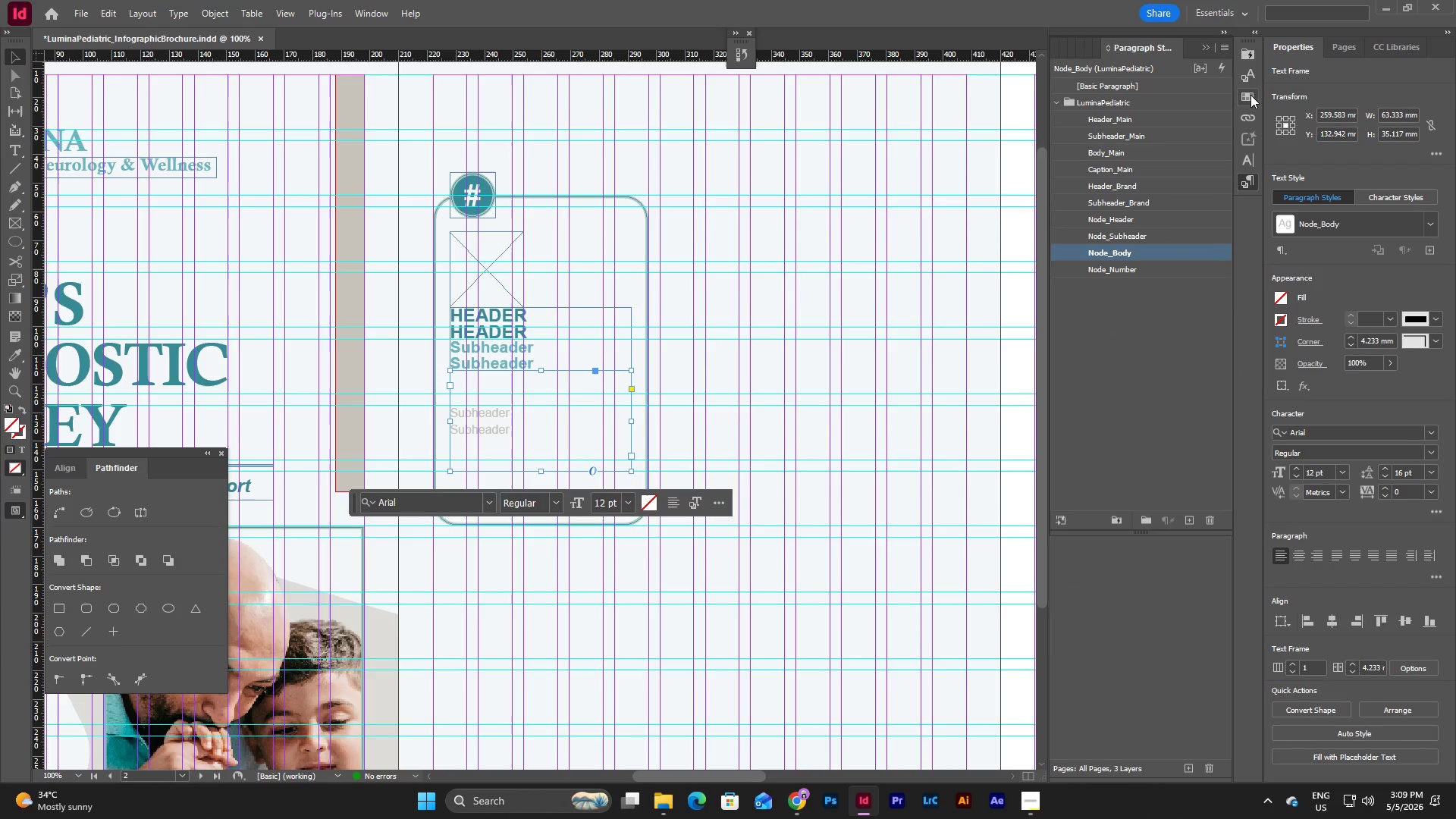 
left_click([1250, 95])
 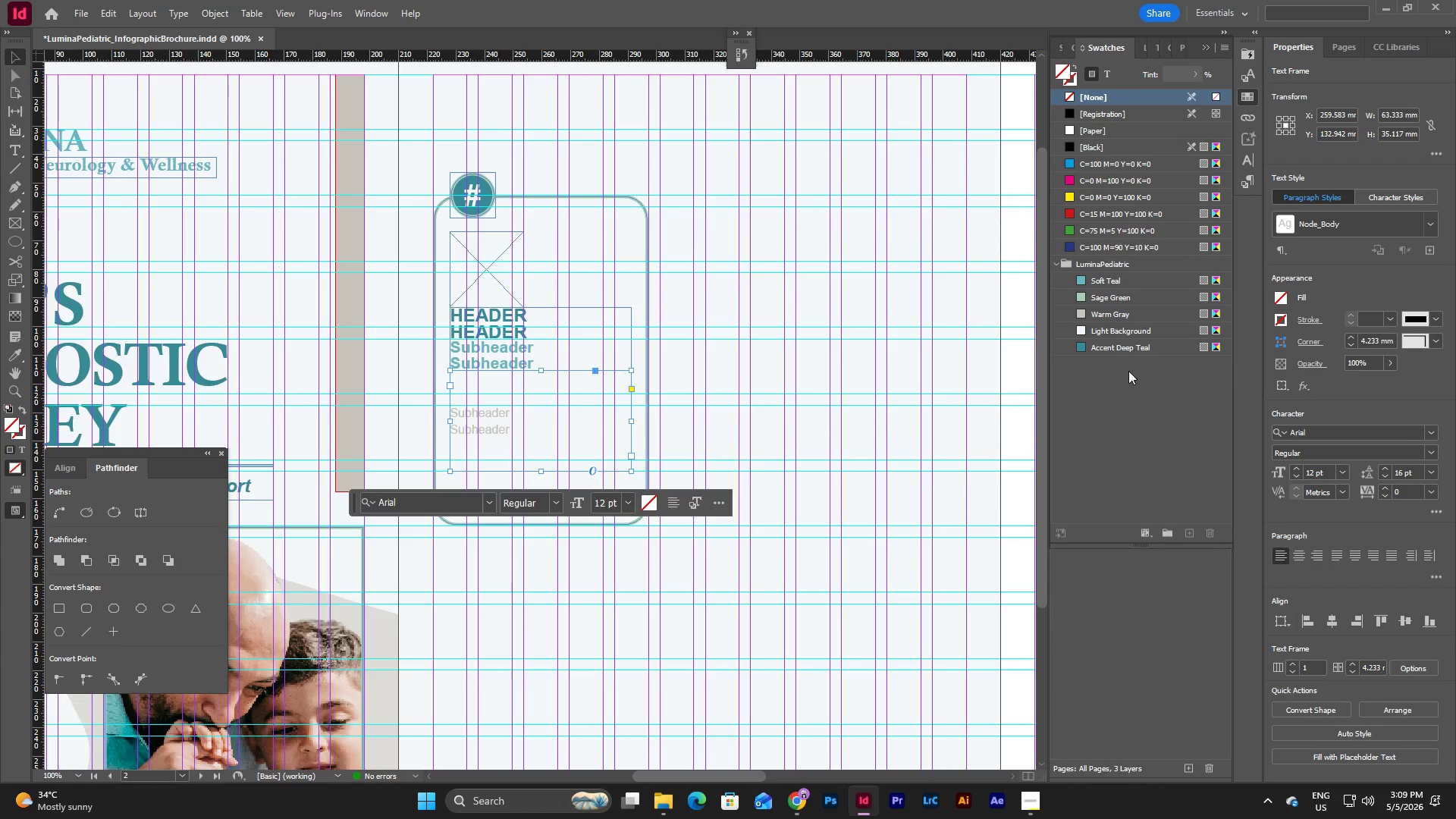 
left_click([1123, 387])
 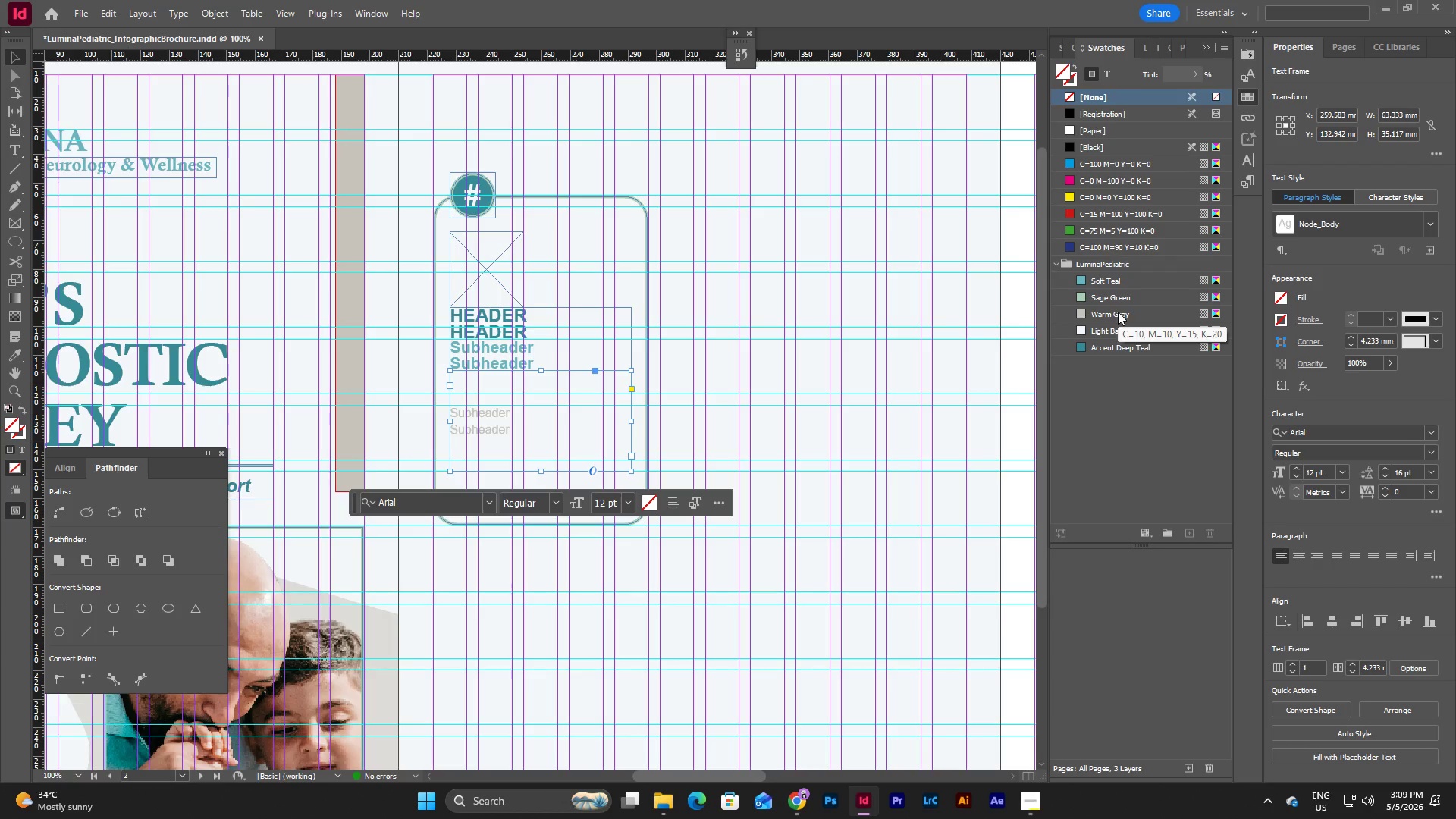 
left_click([1118, 312])
 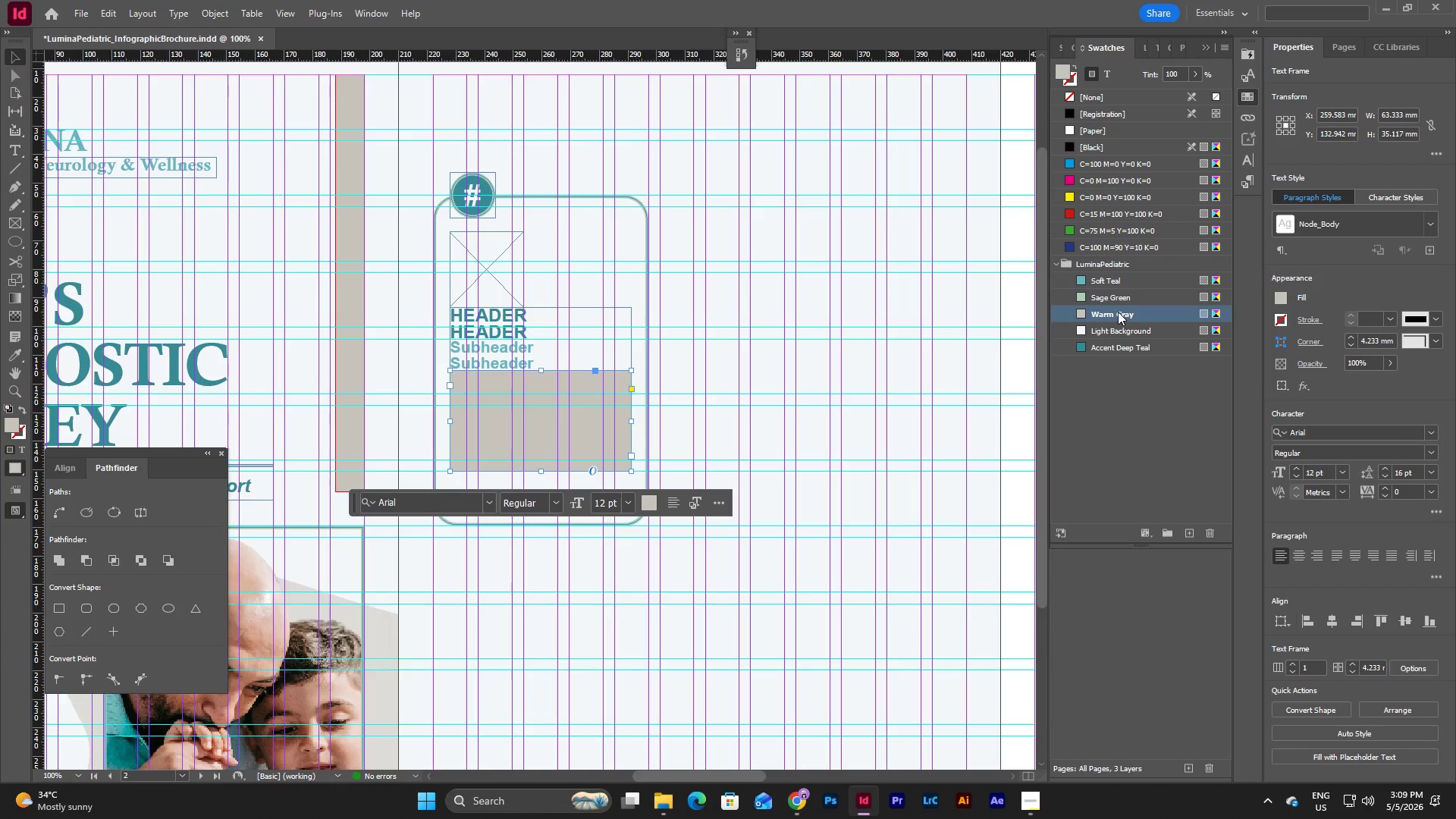 
key(Control+Z)
 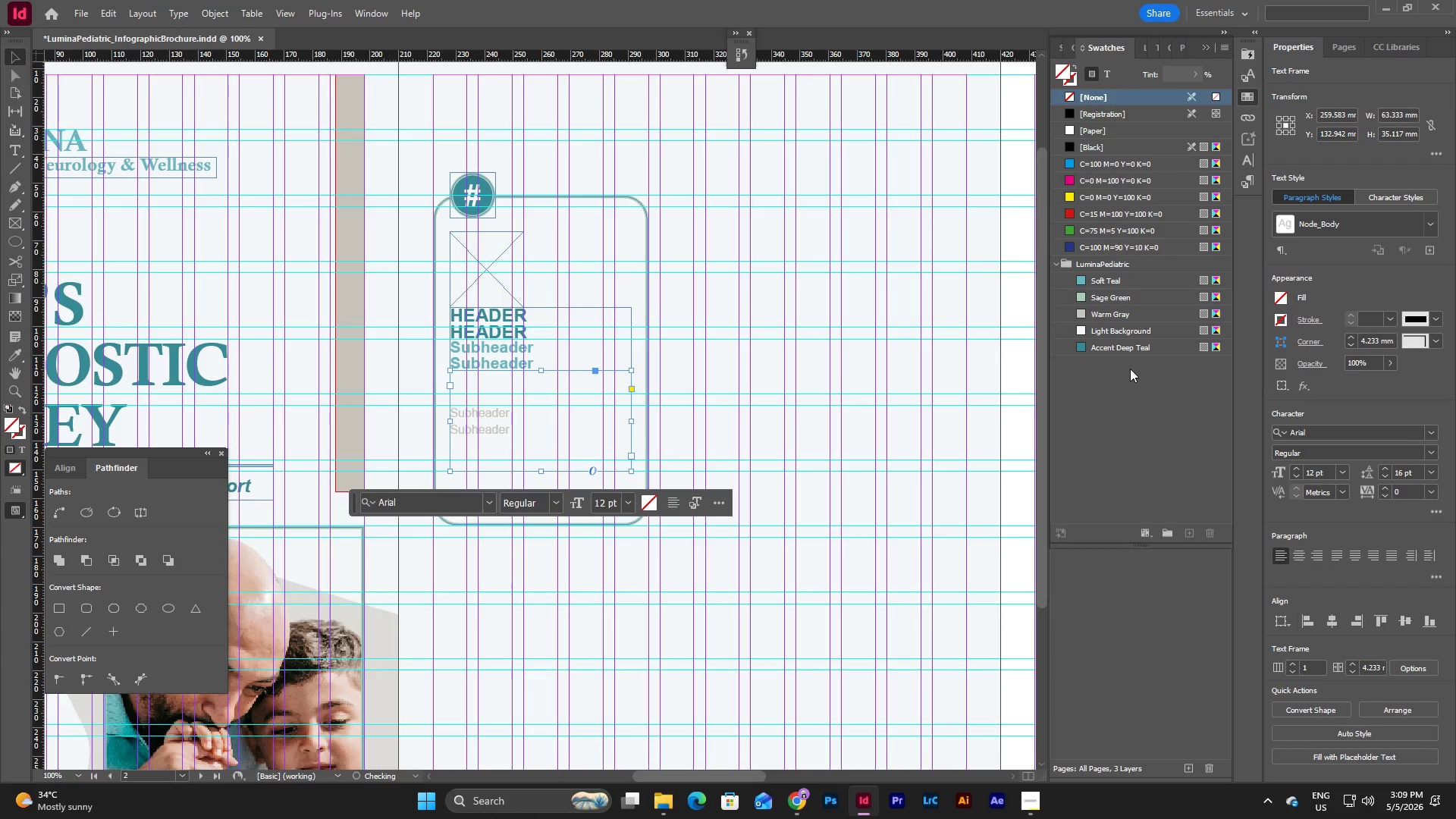 
left_click([1130, 369])
 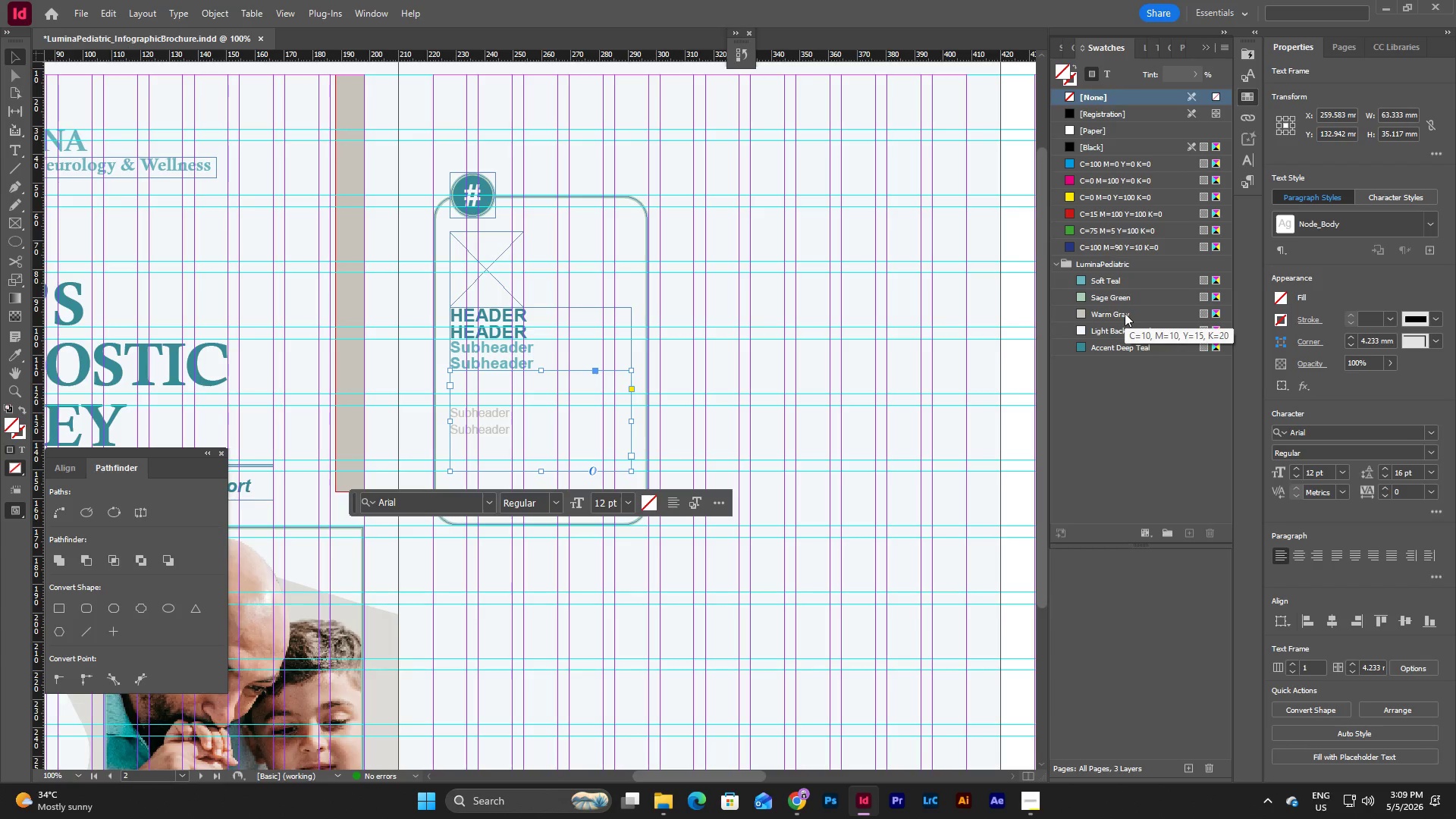 
right_click([1125, 313])
 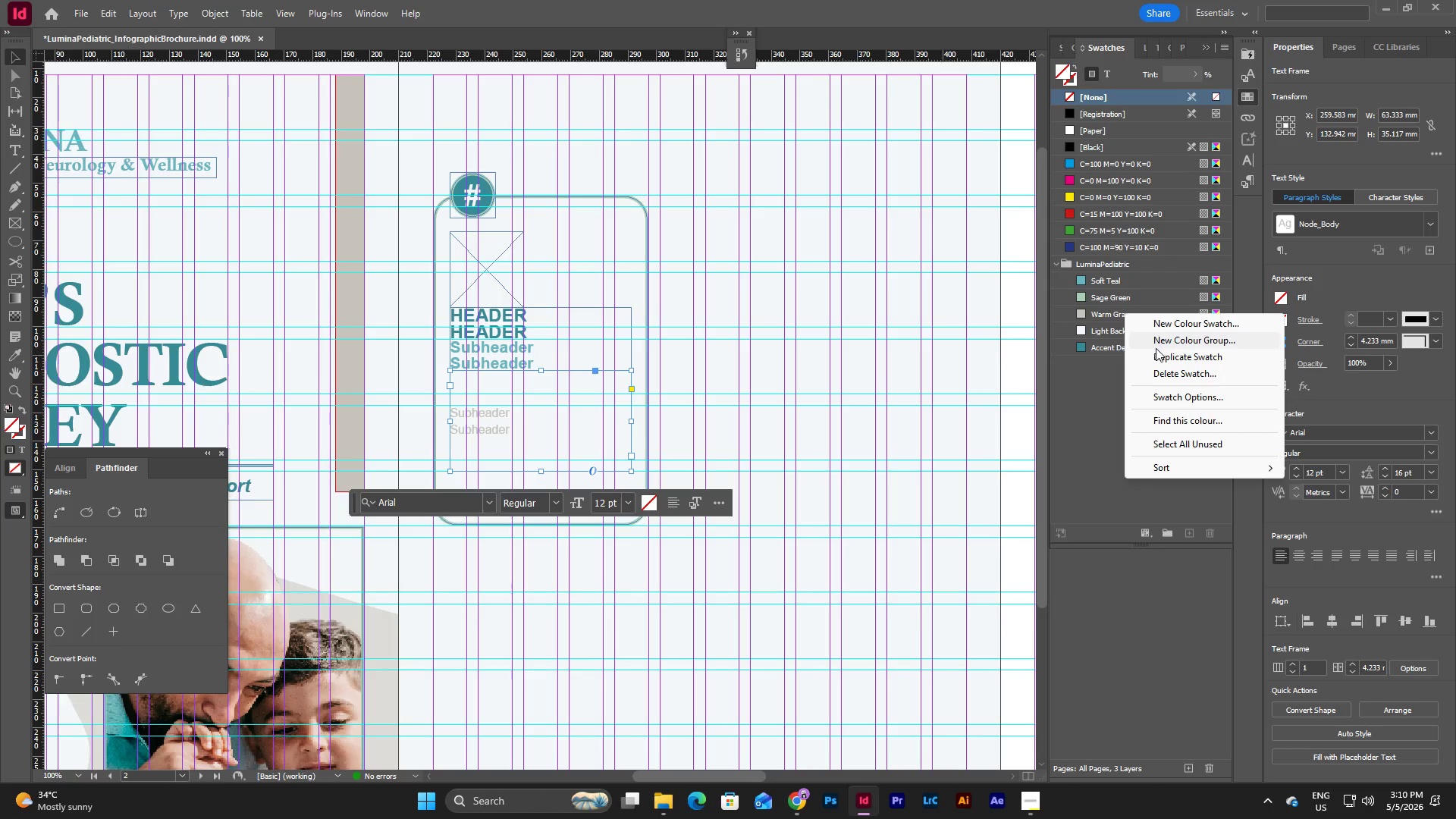 
left_click([1162, 362])
 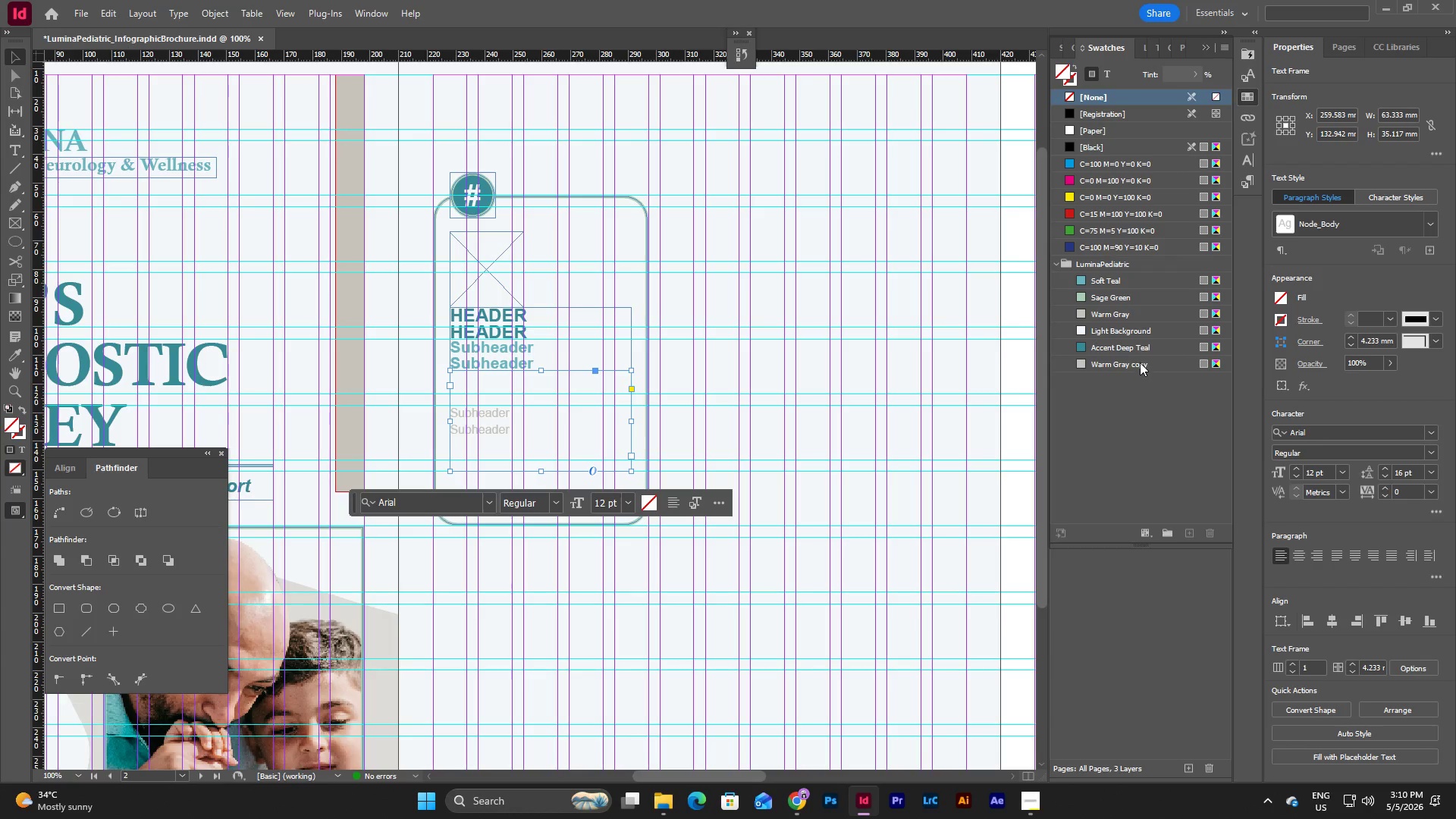 
double_click([1140, 362])
 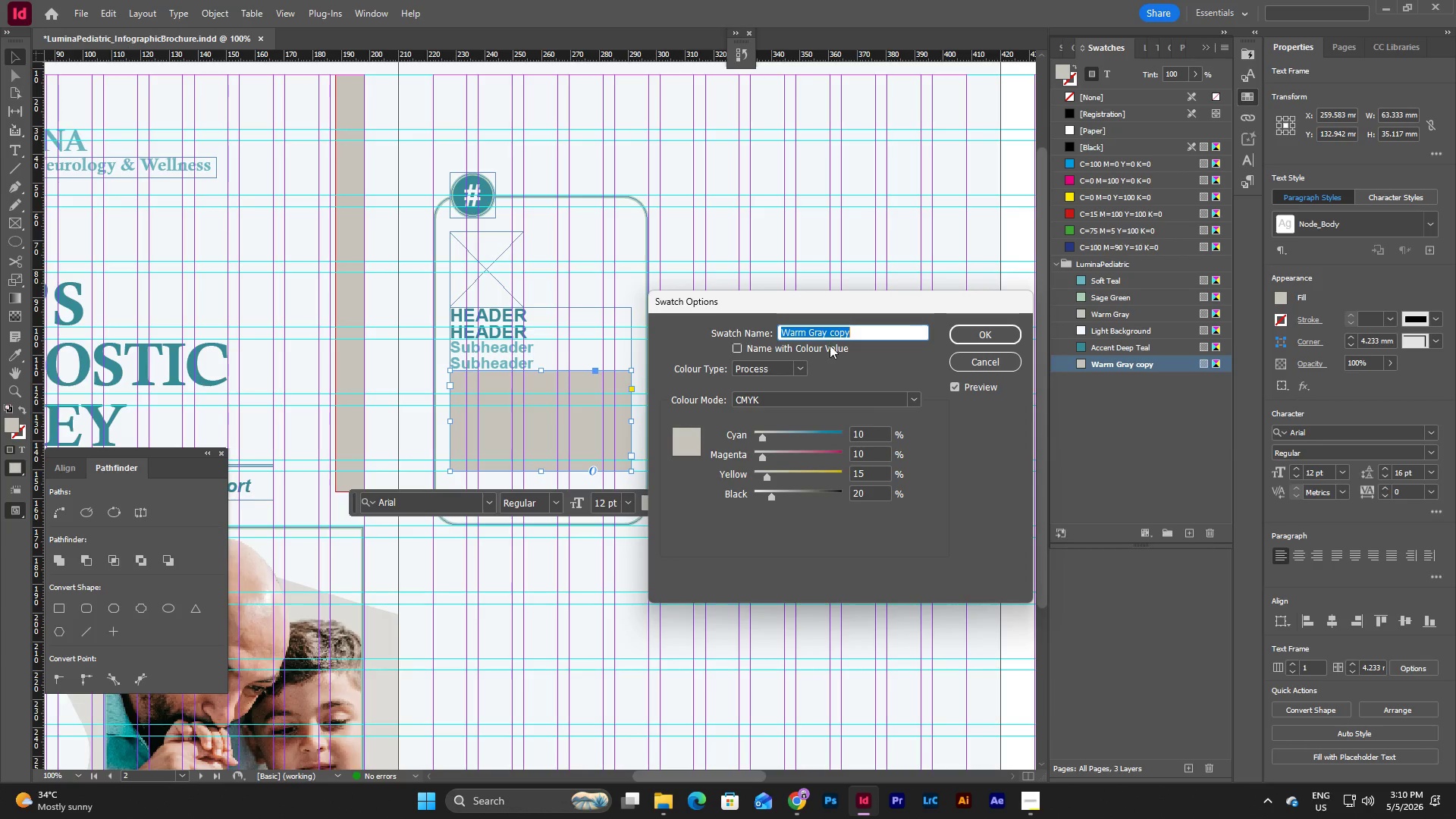 
left_click([822, 333])
 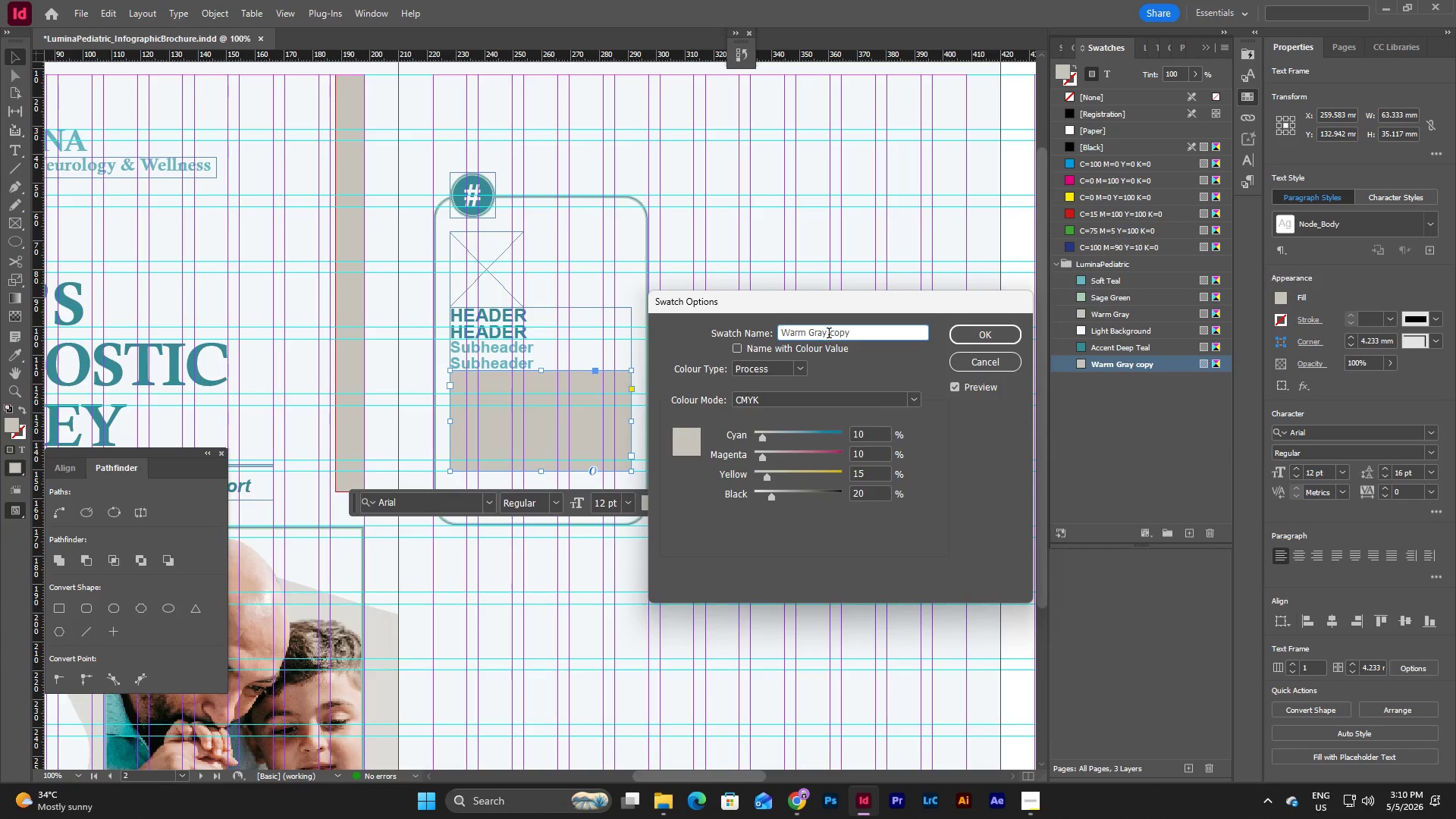 
left_click_drag(start_coordinate=[829, 334], to_coordinate=[777, 330])
 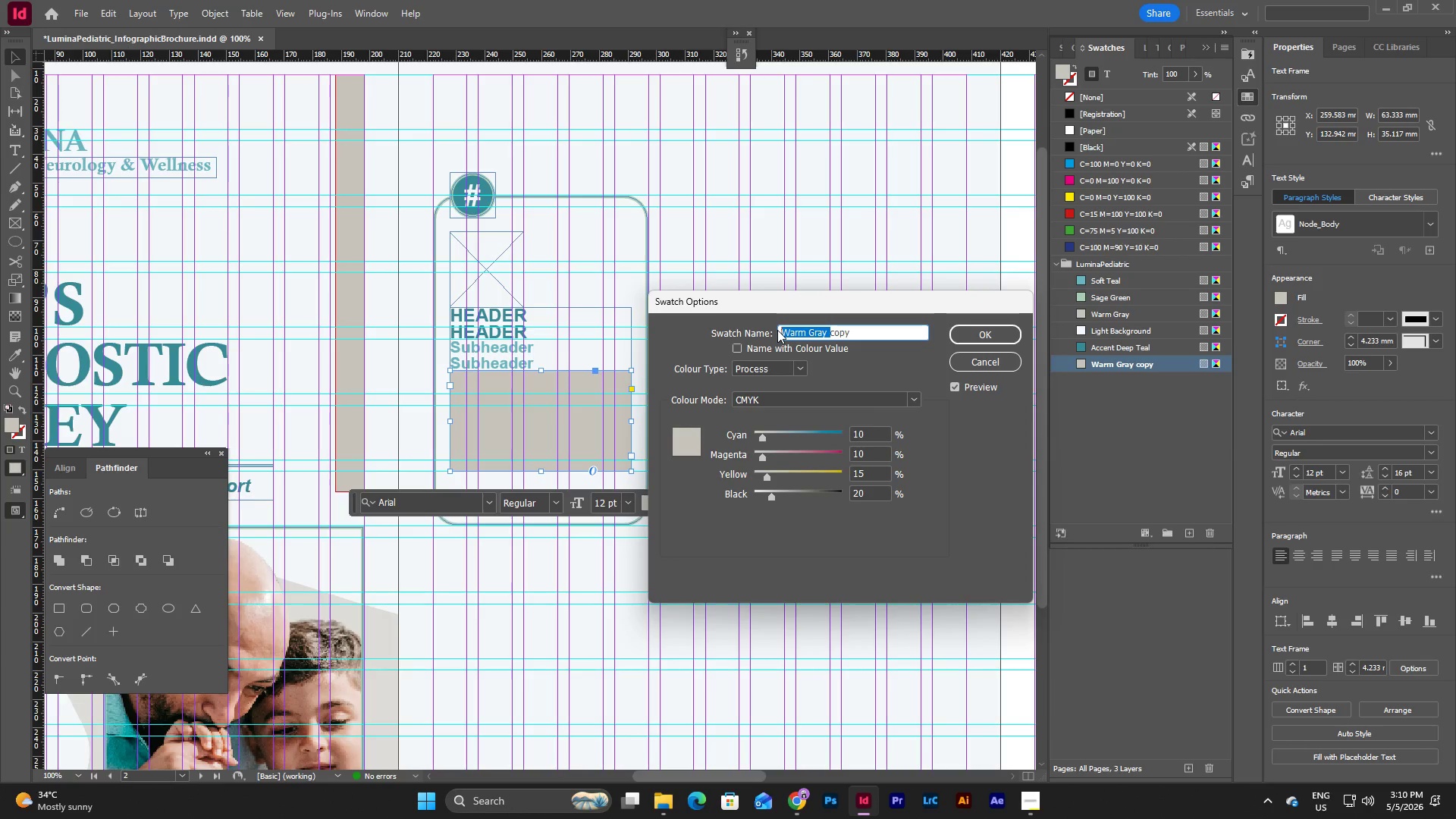 
type(Dark Gray )
 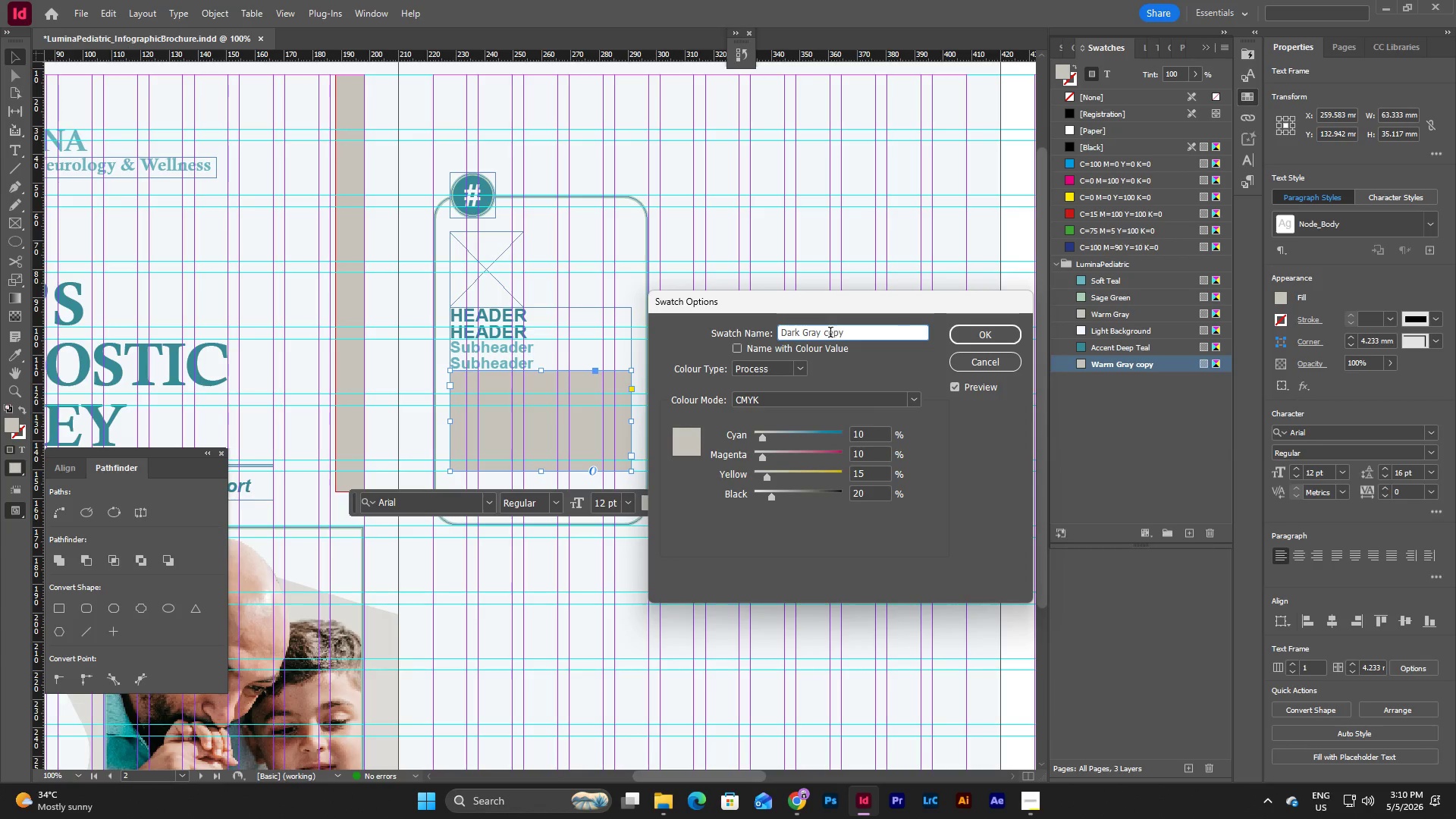 
left_click([859, 330])
 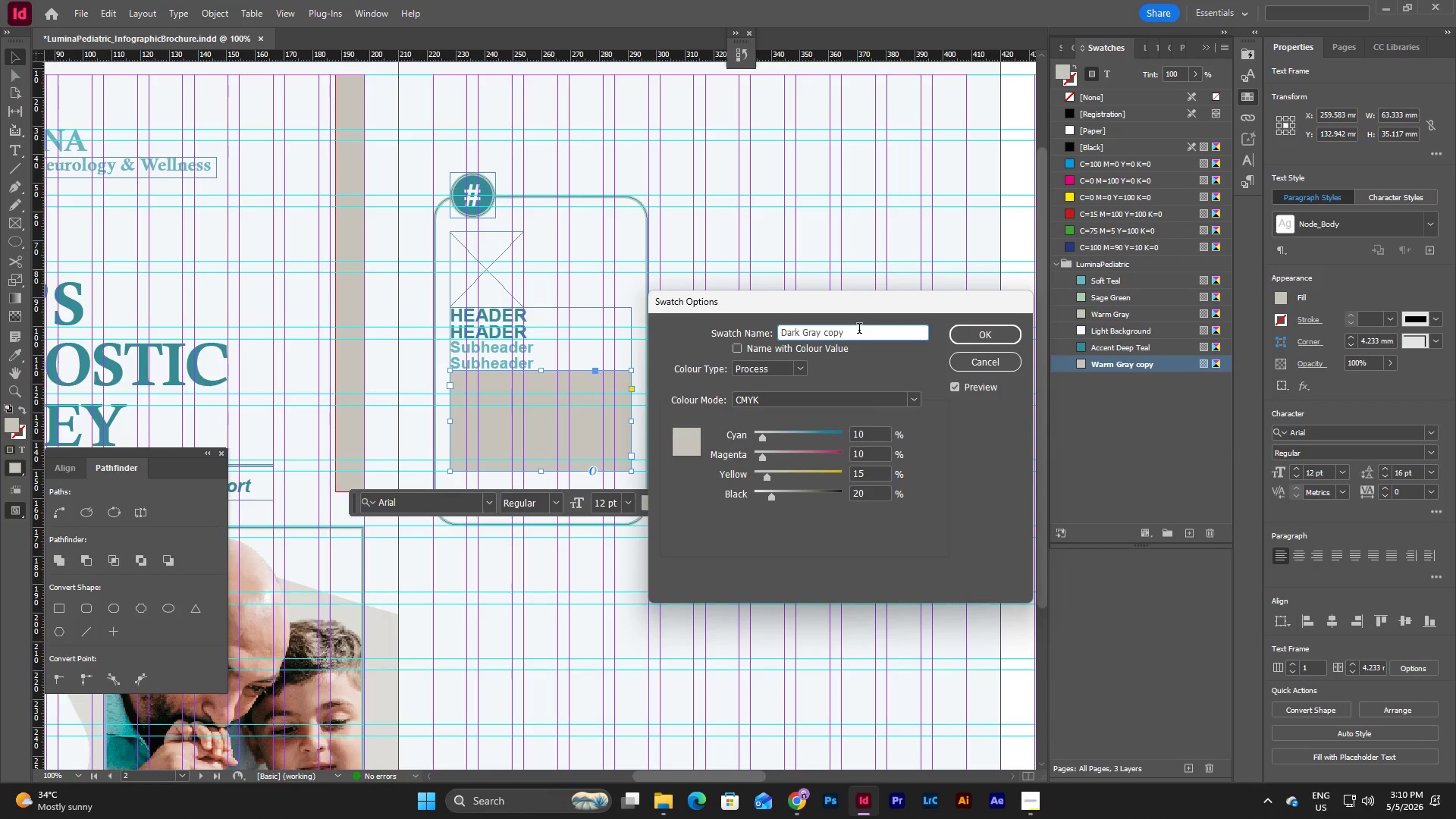 
key(Backspace)
 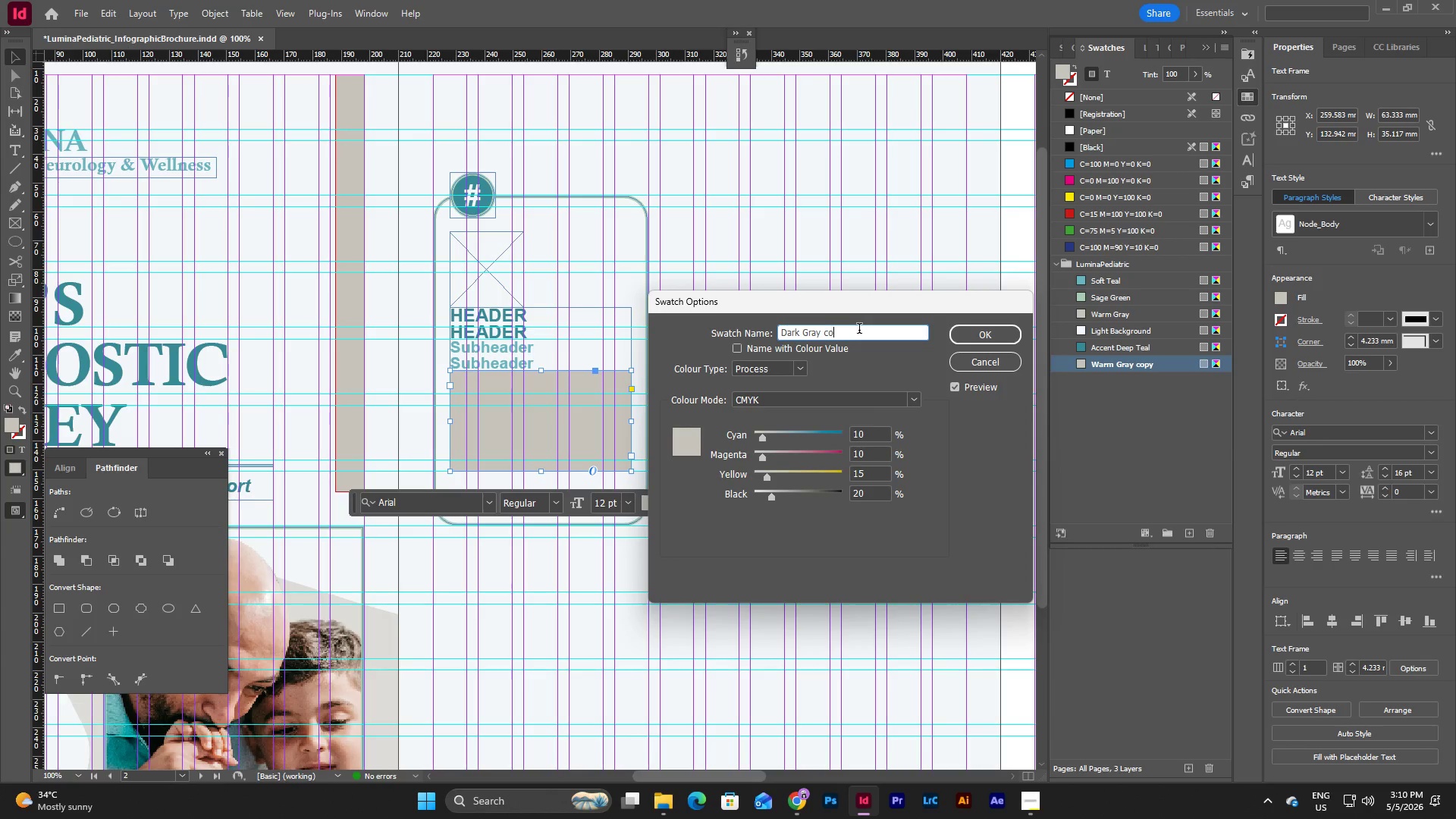 
key(Backspace)
 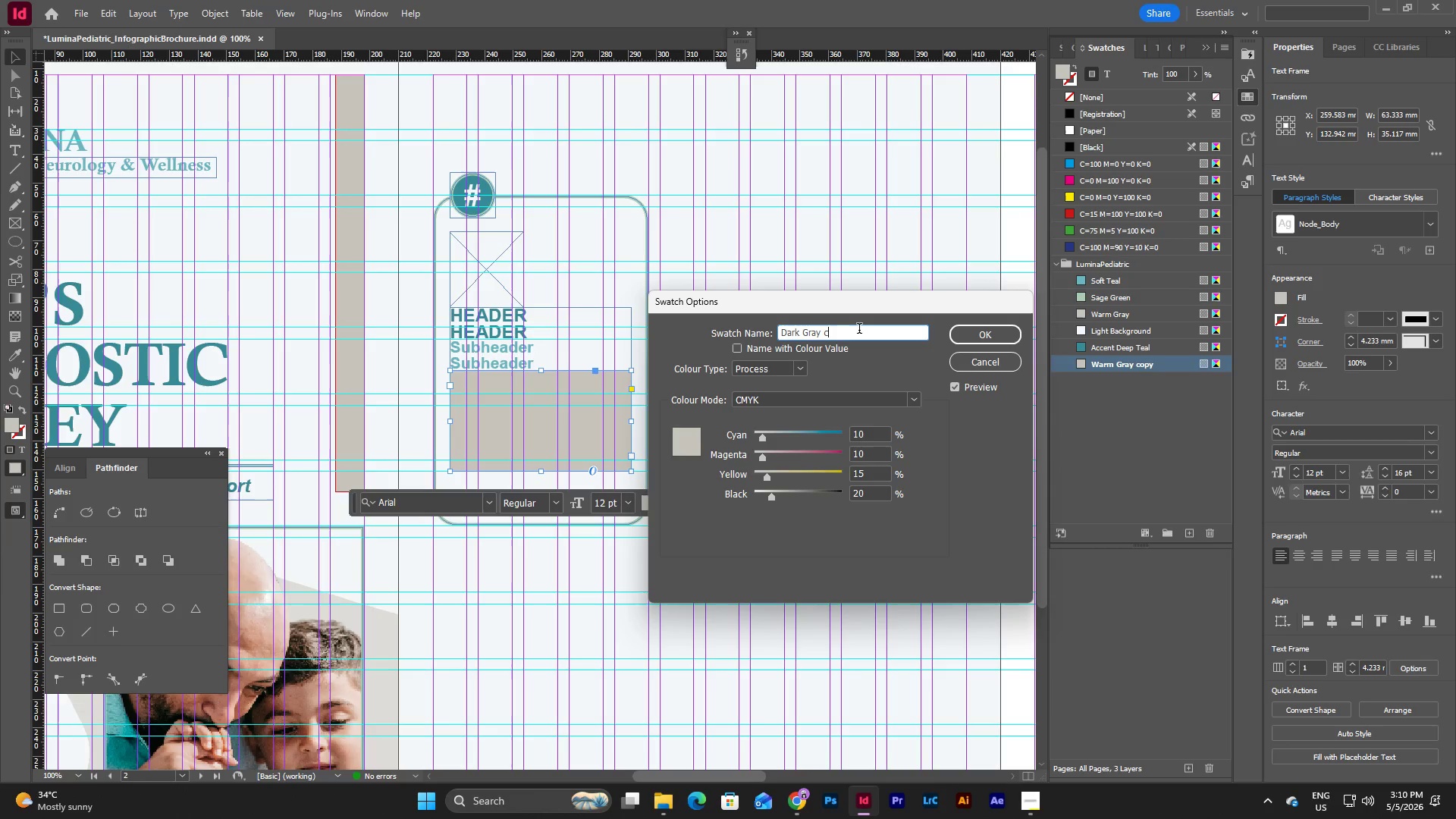 
key(Backspace)
 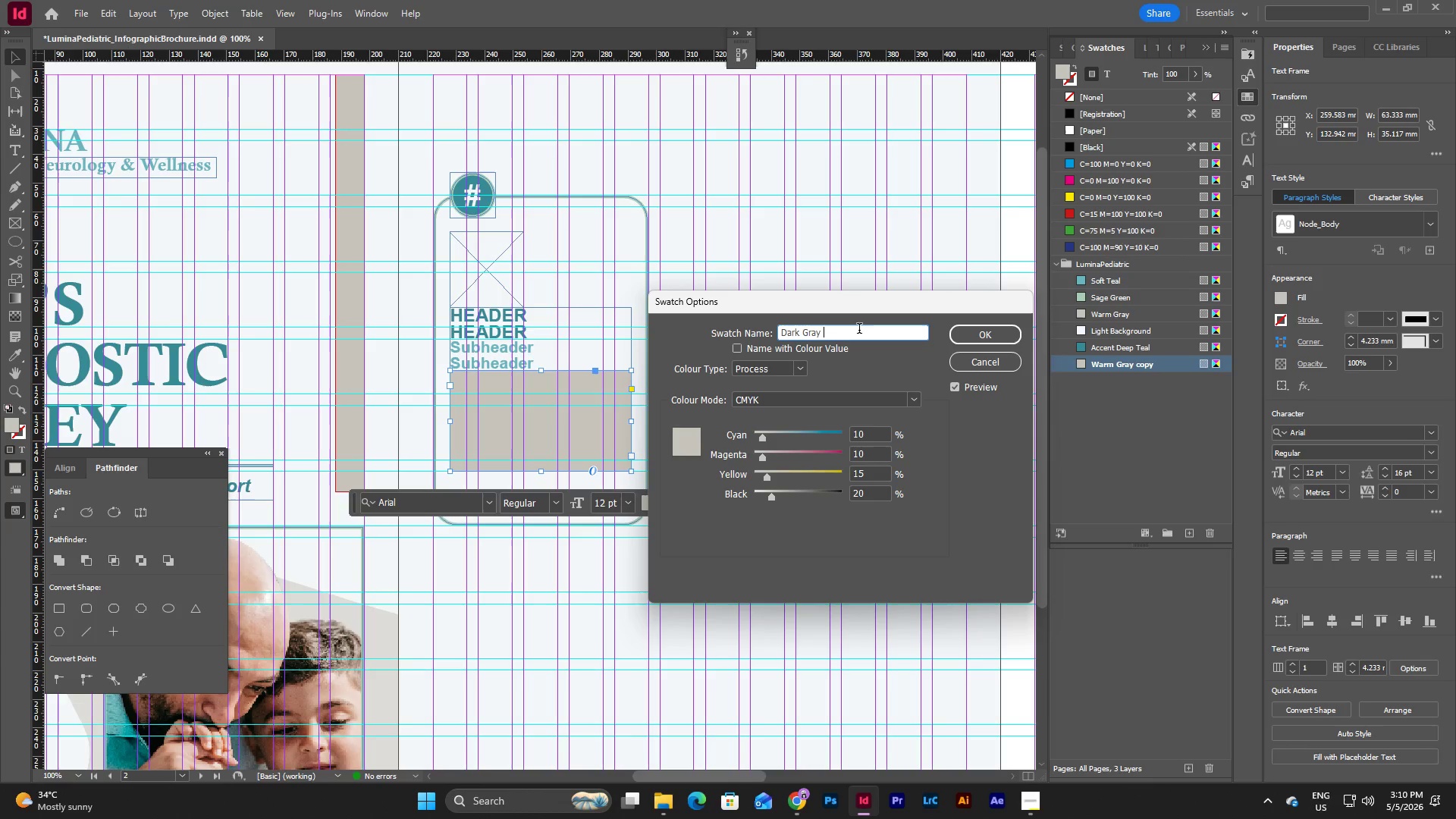 
key(Backspace)
 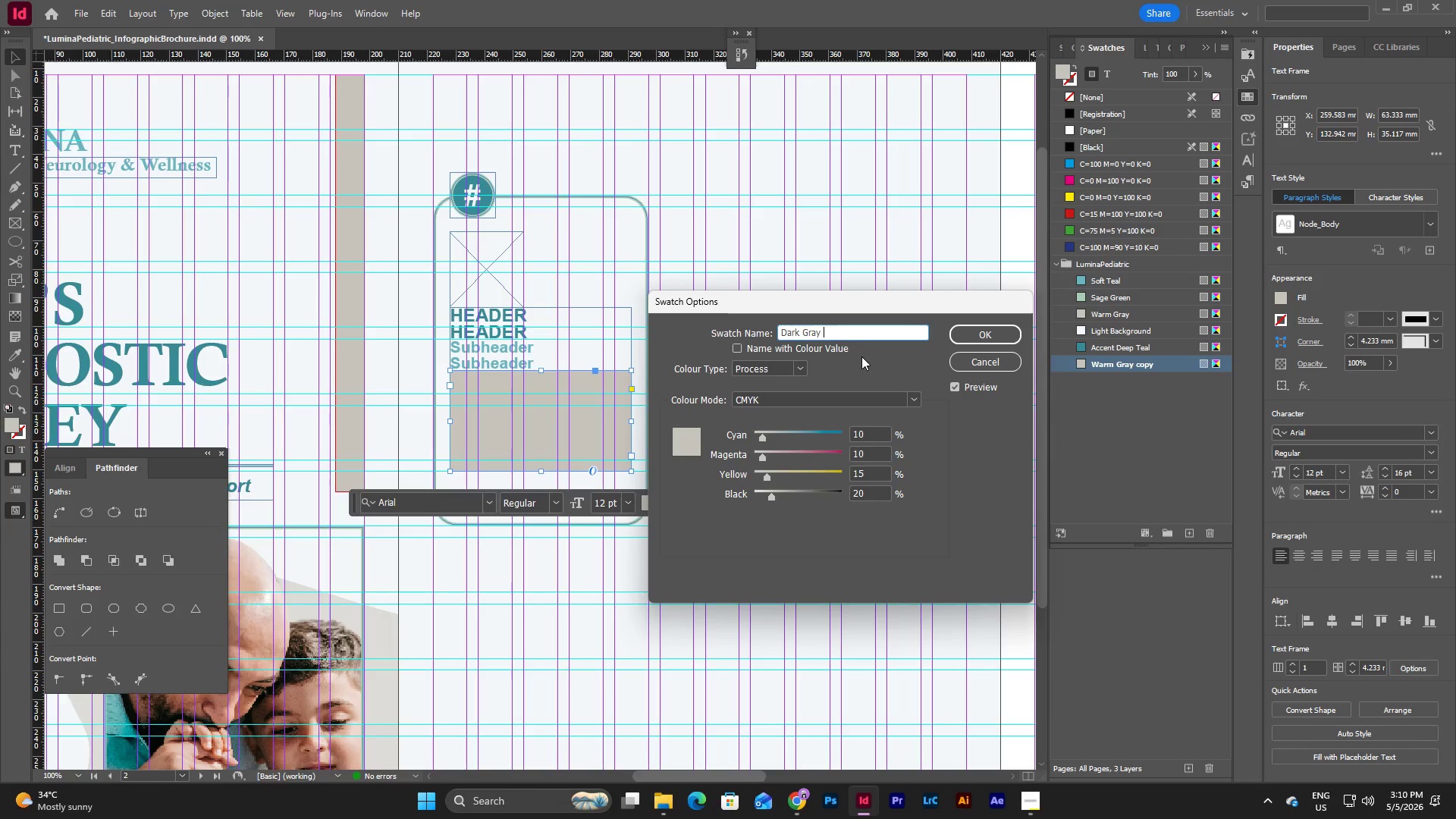 
key(Backspace)
 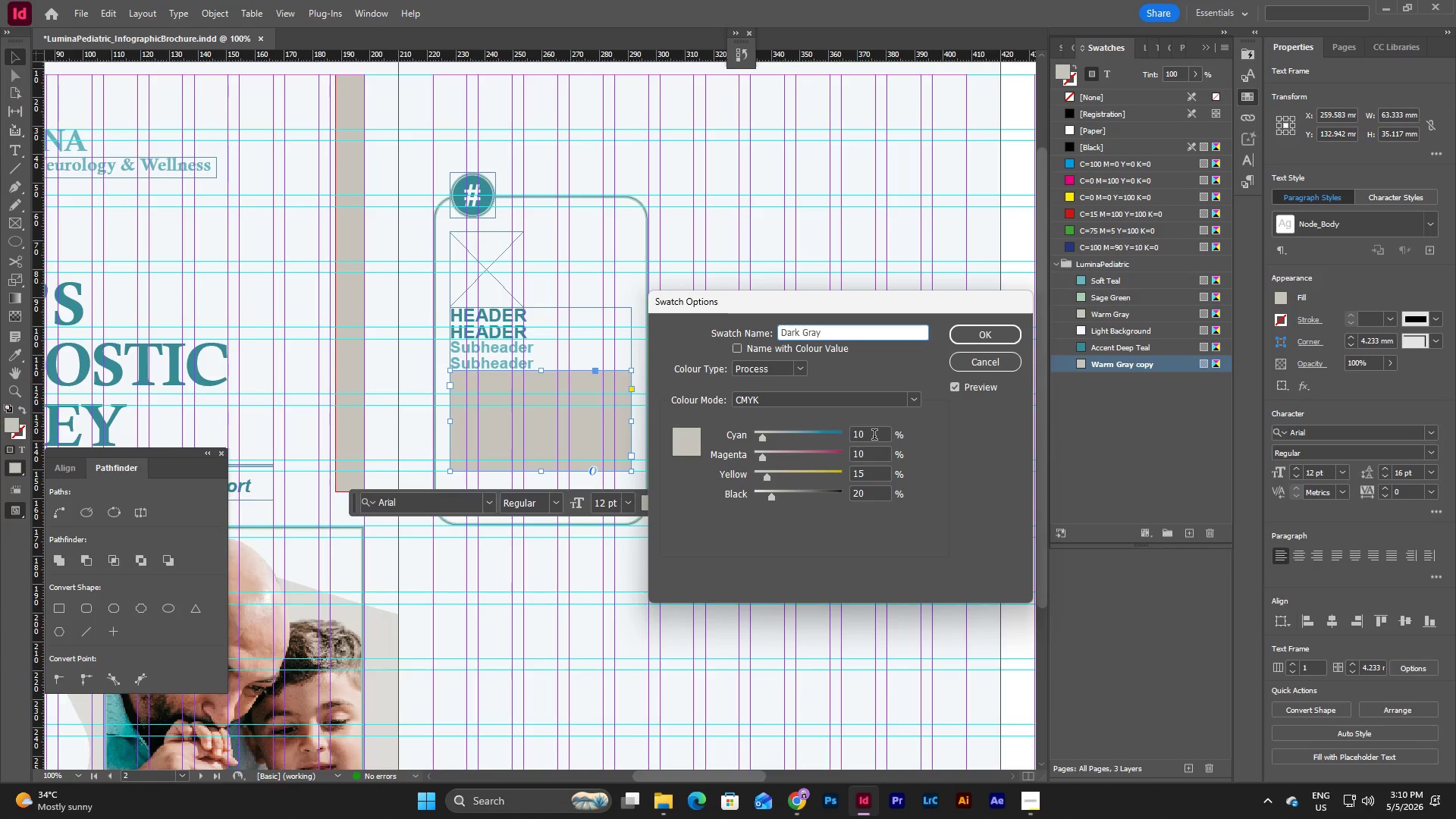 
left_click([874, 436])
 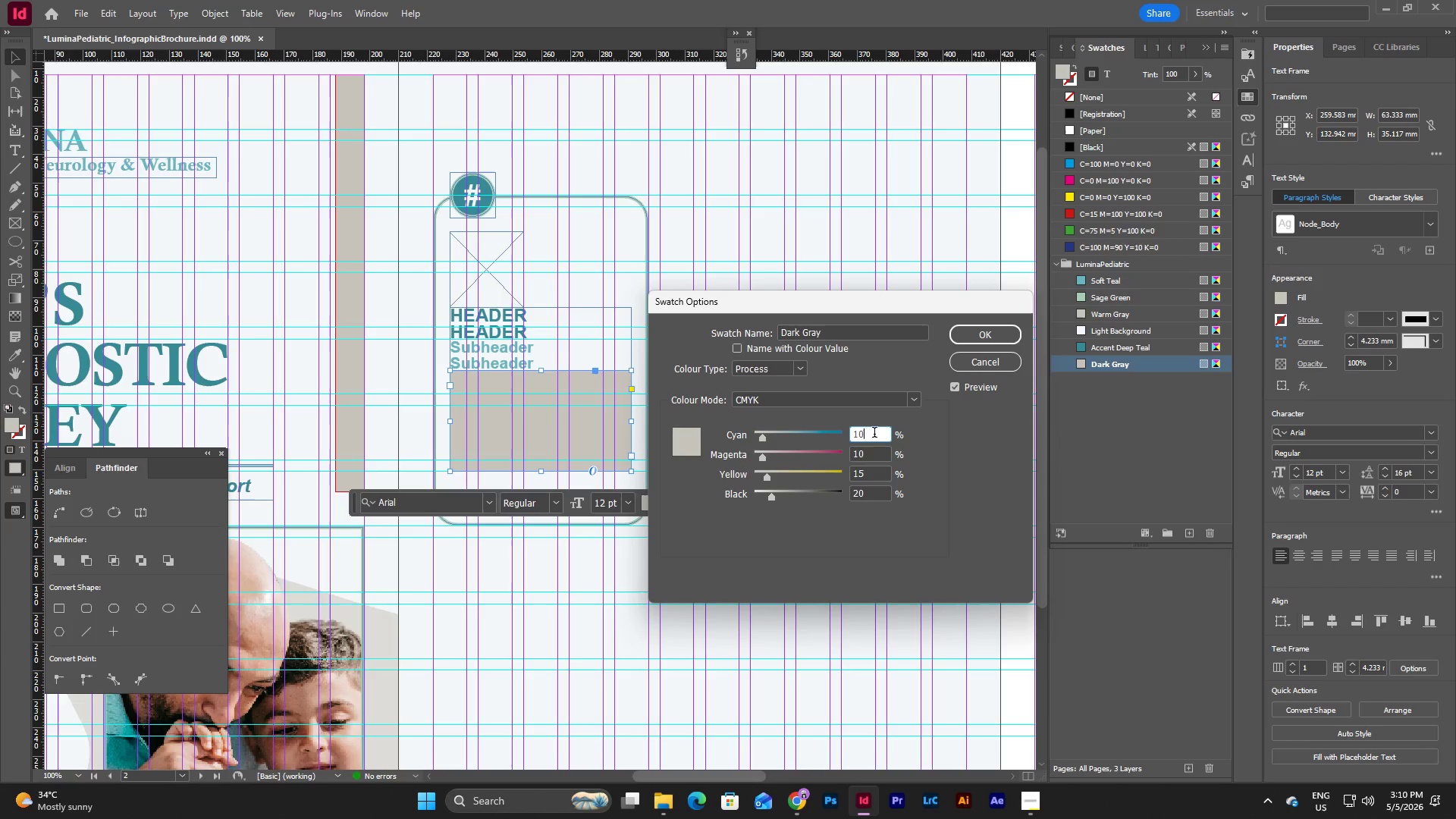 
key(Backspace)
 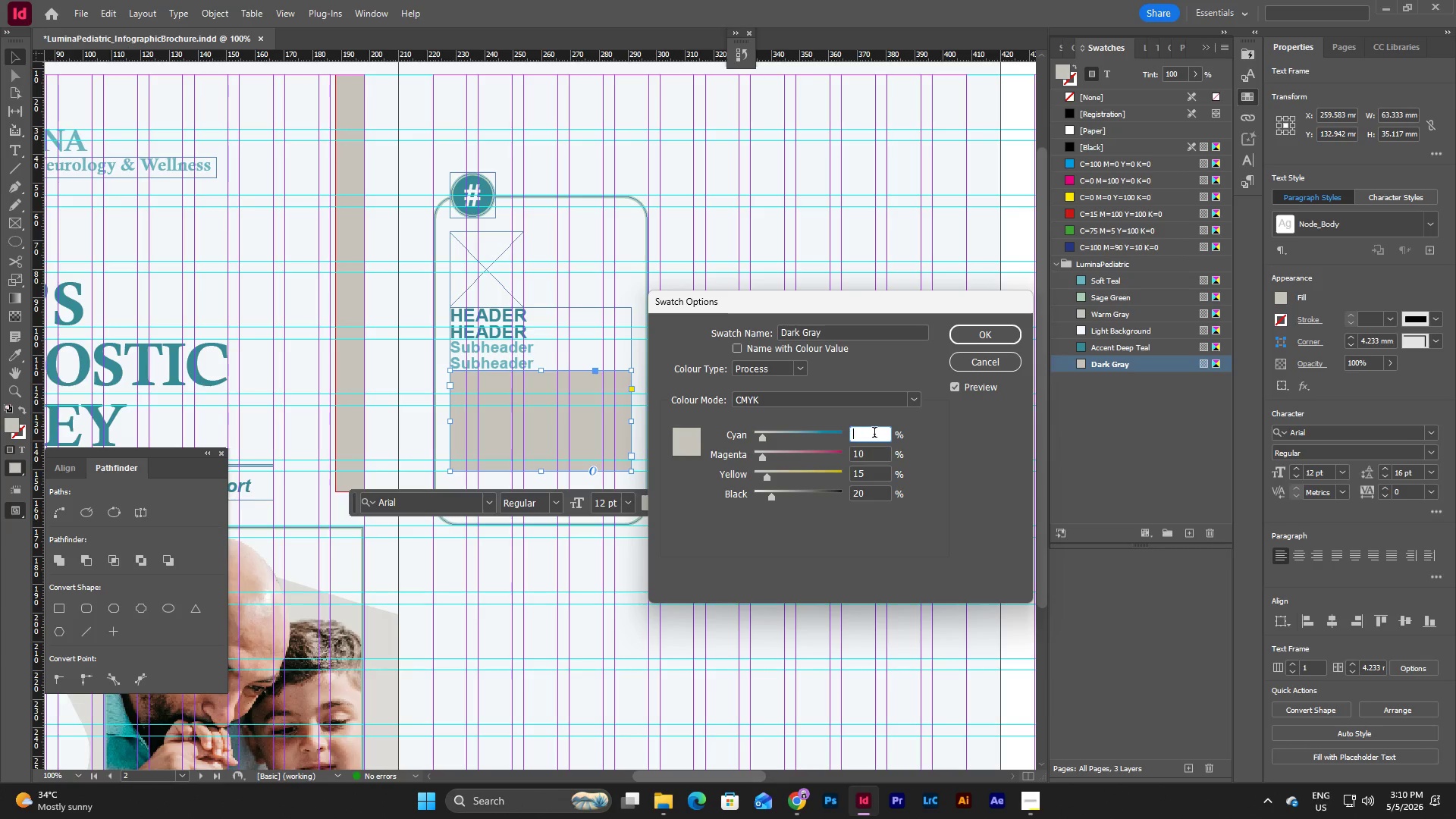 
key(Backspace)
 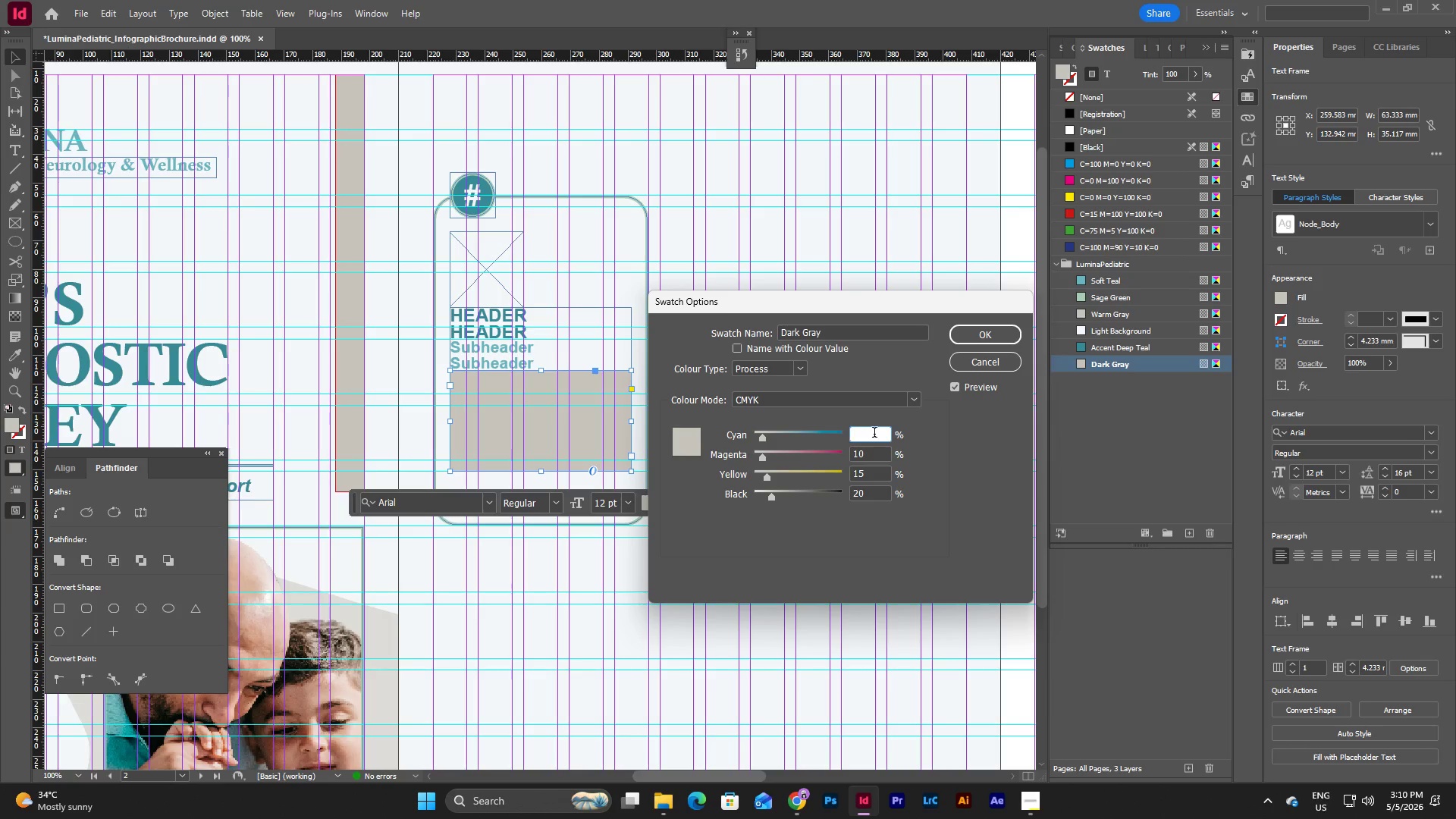 
key(Numpad0)
 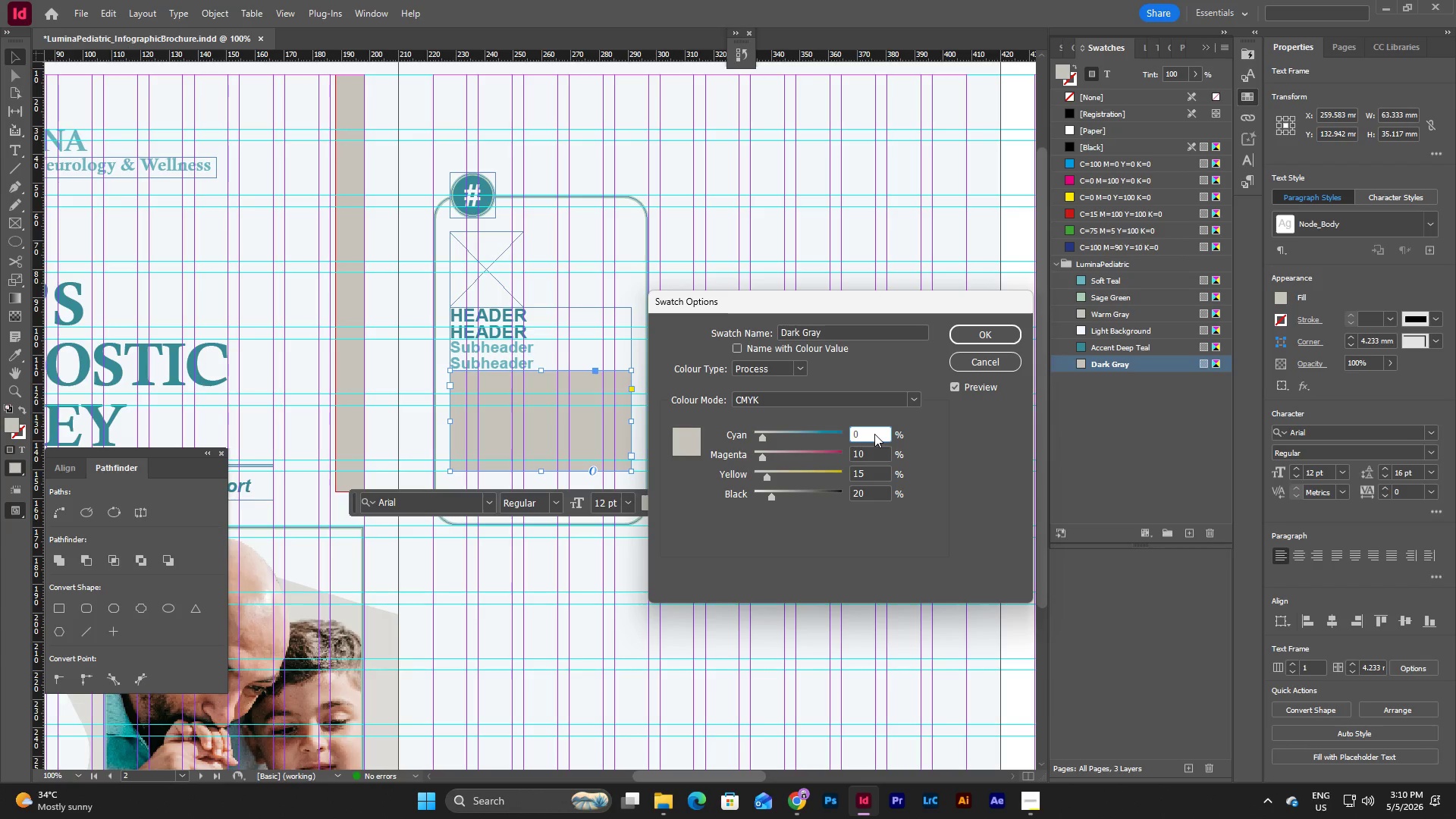 
key(Tab)
 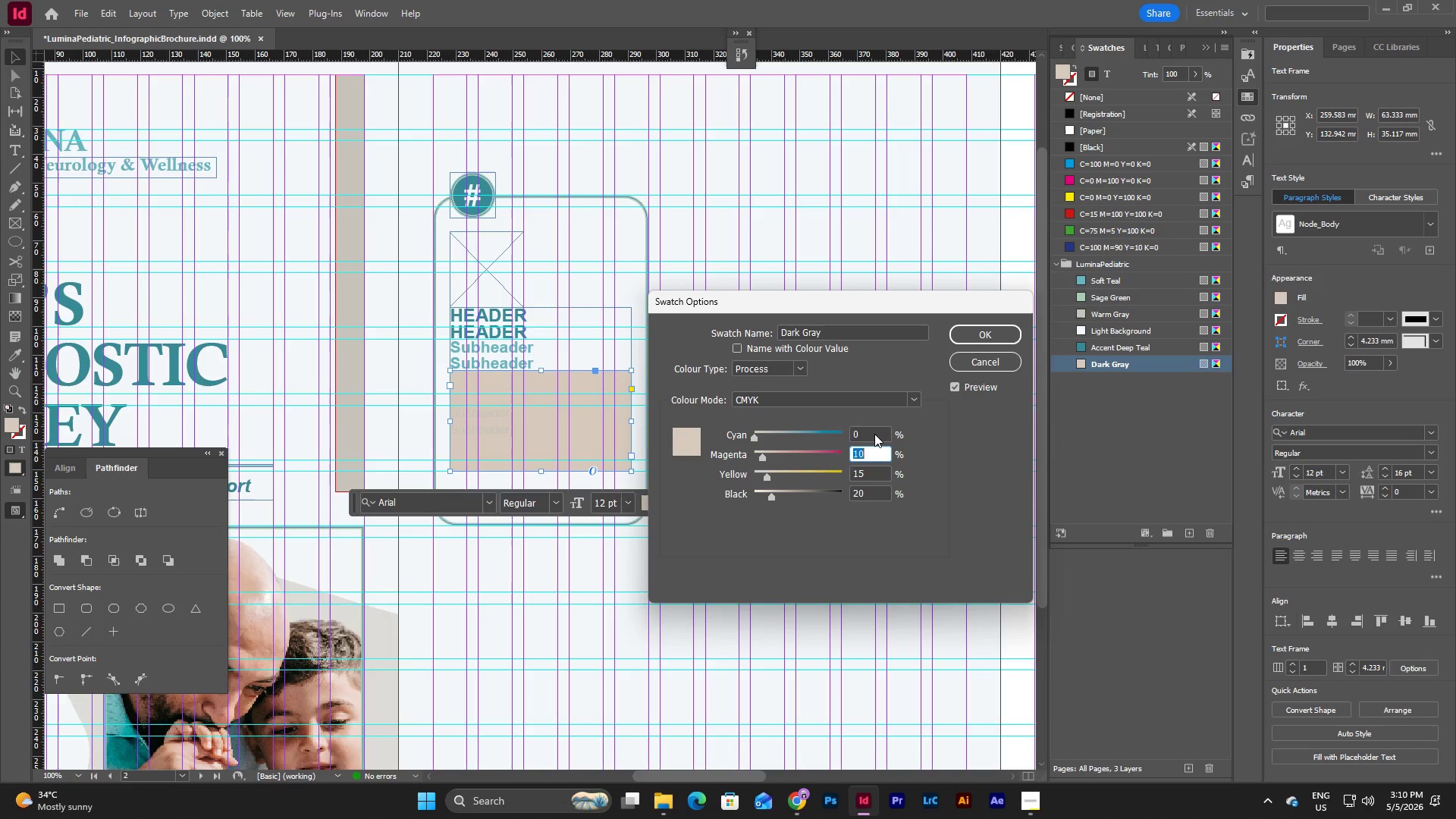 
left_click([874, 434])
 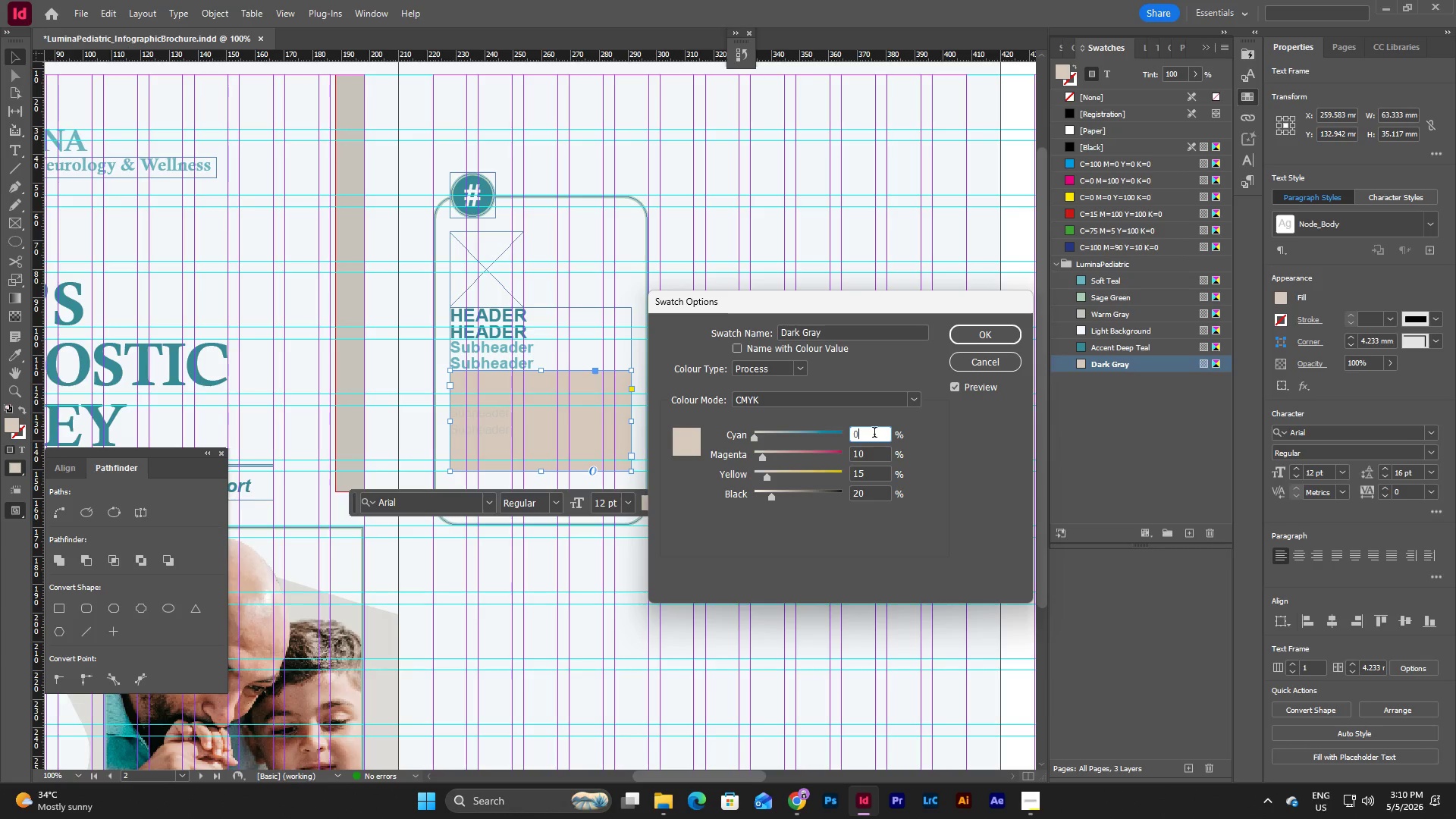 
key(Backspace)
 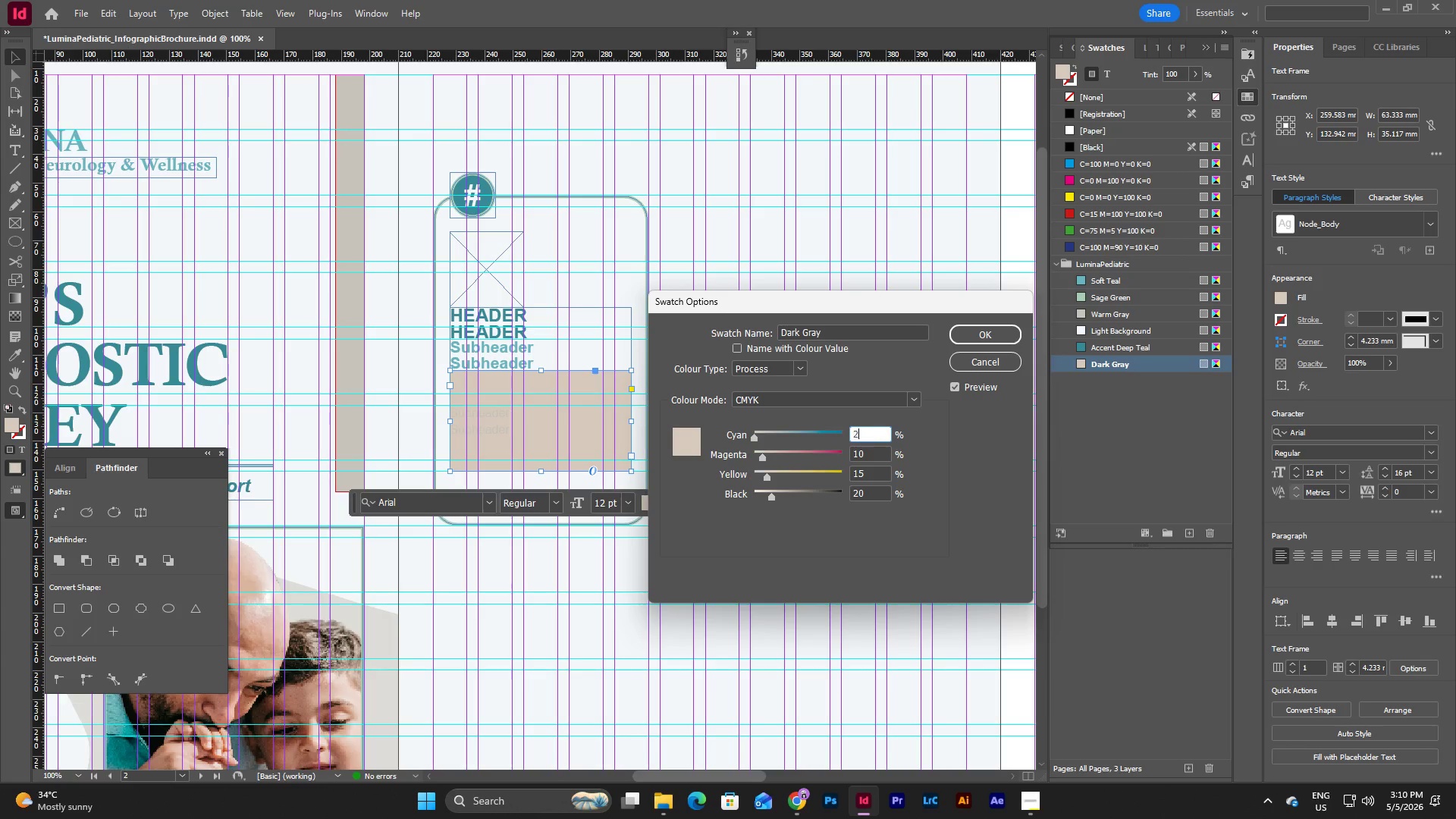 
key(Numpad2)
 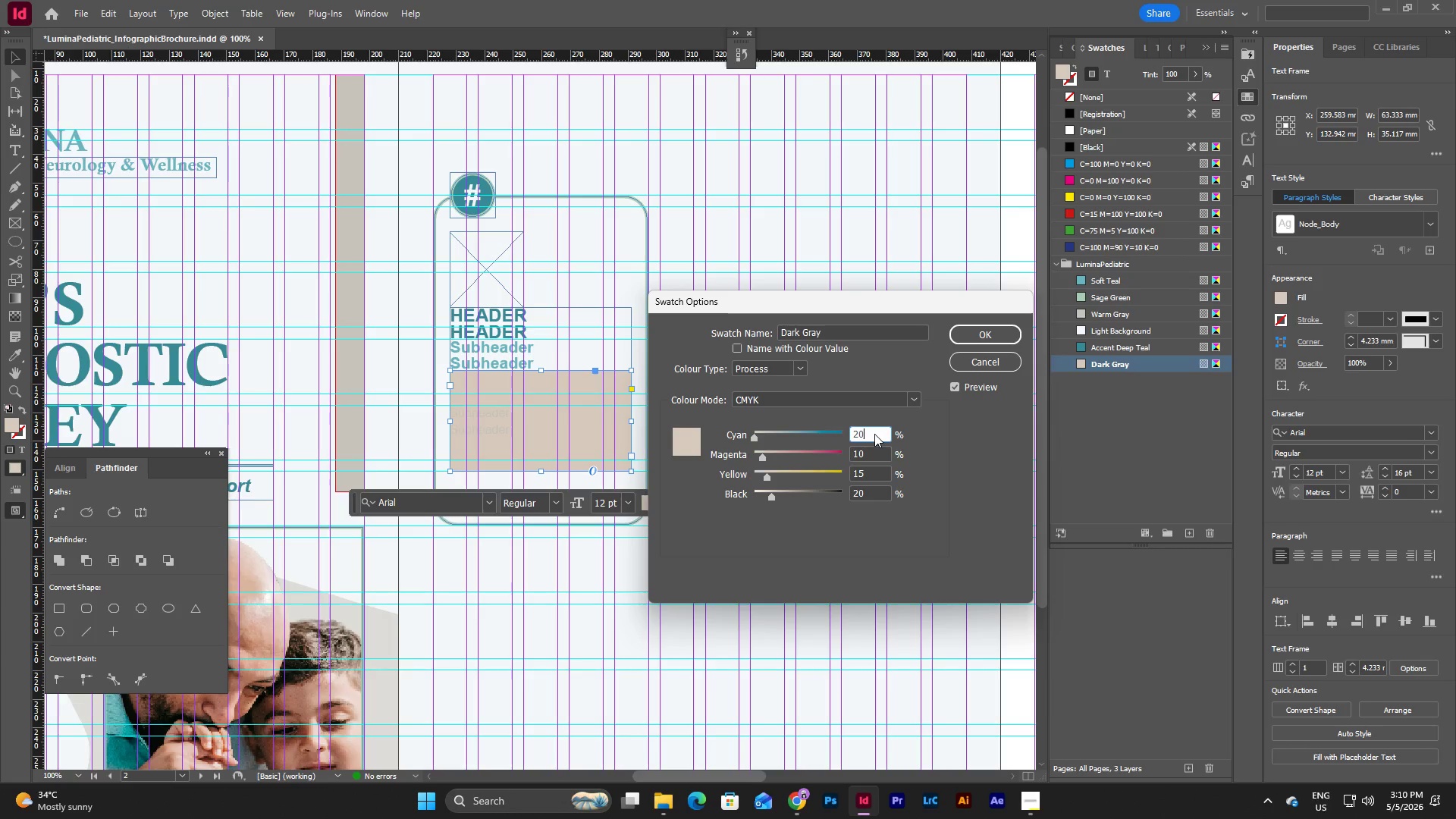 
key(Numpad0)
 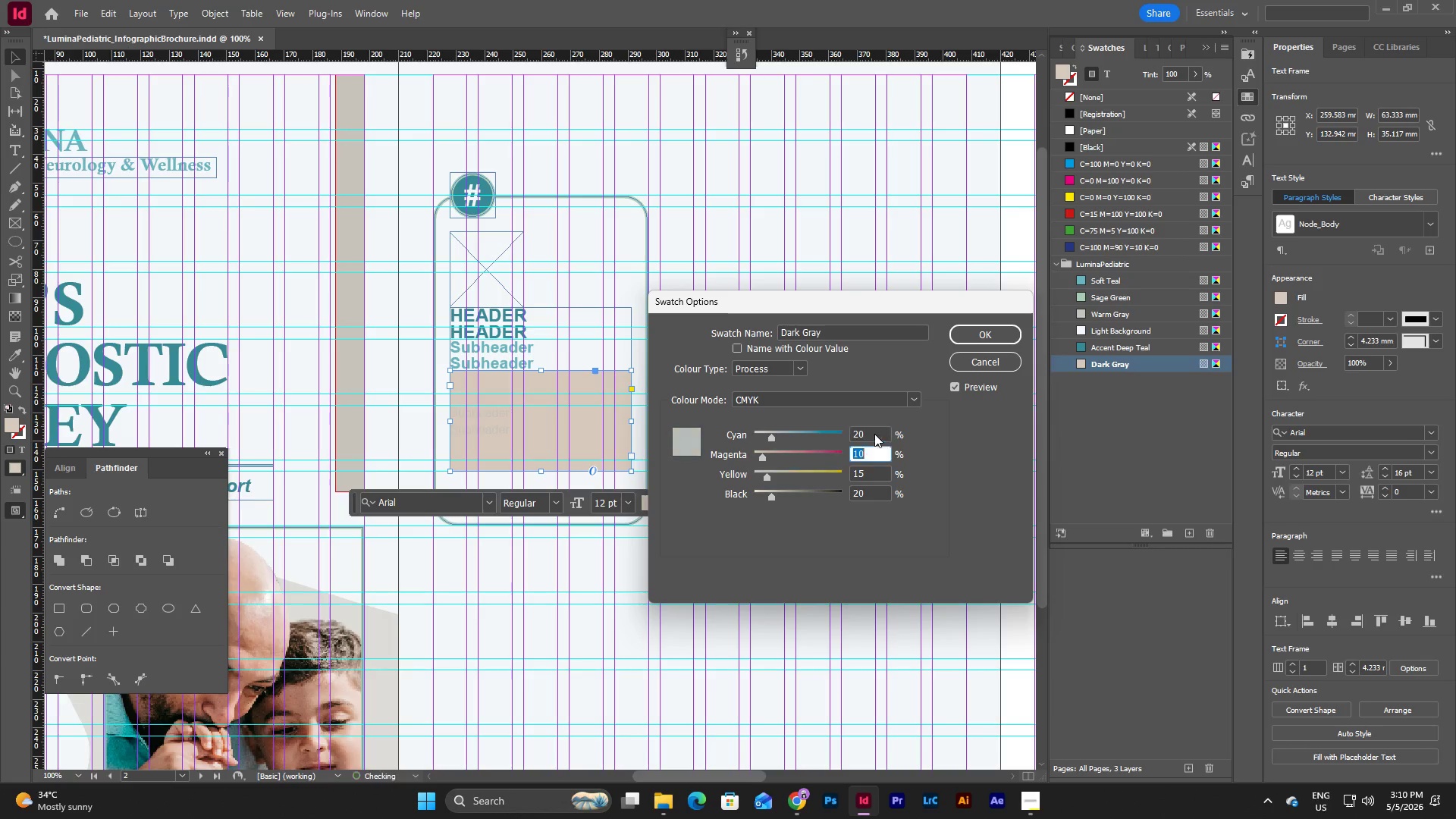 
key(Tab)
 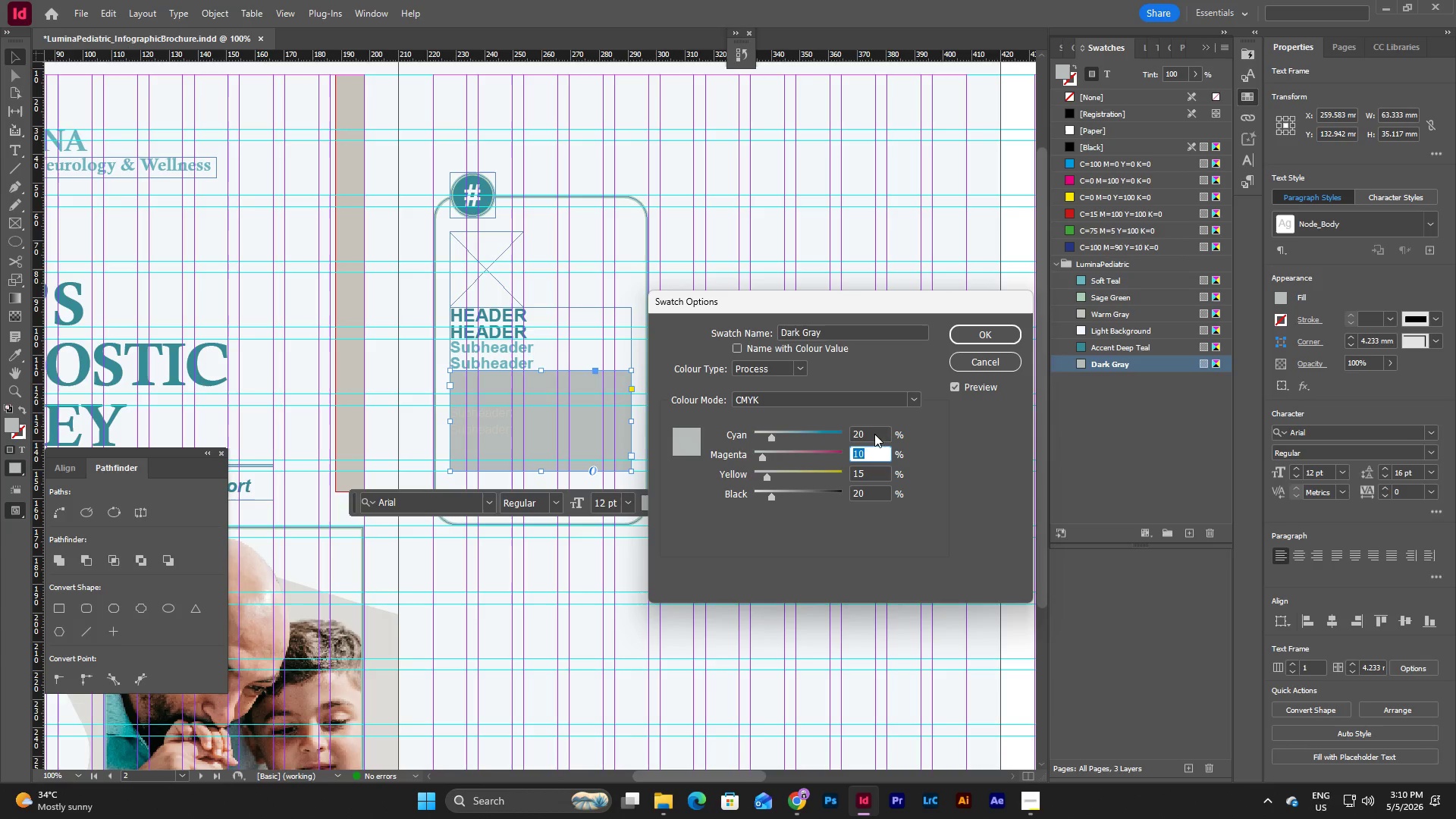 
key(Numpad2)
 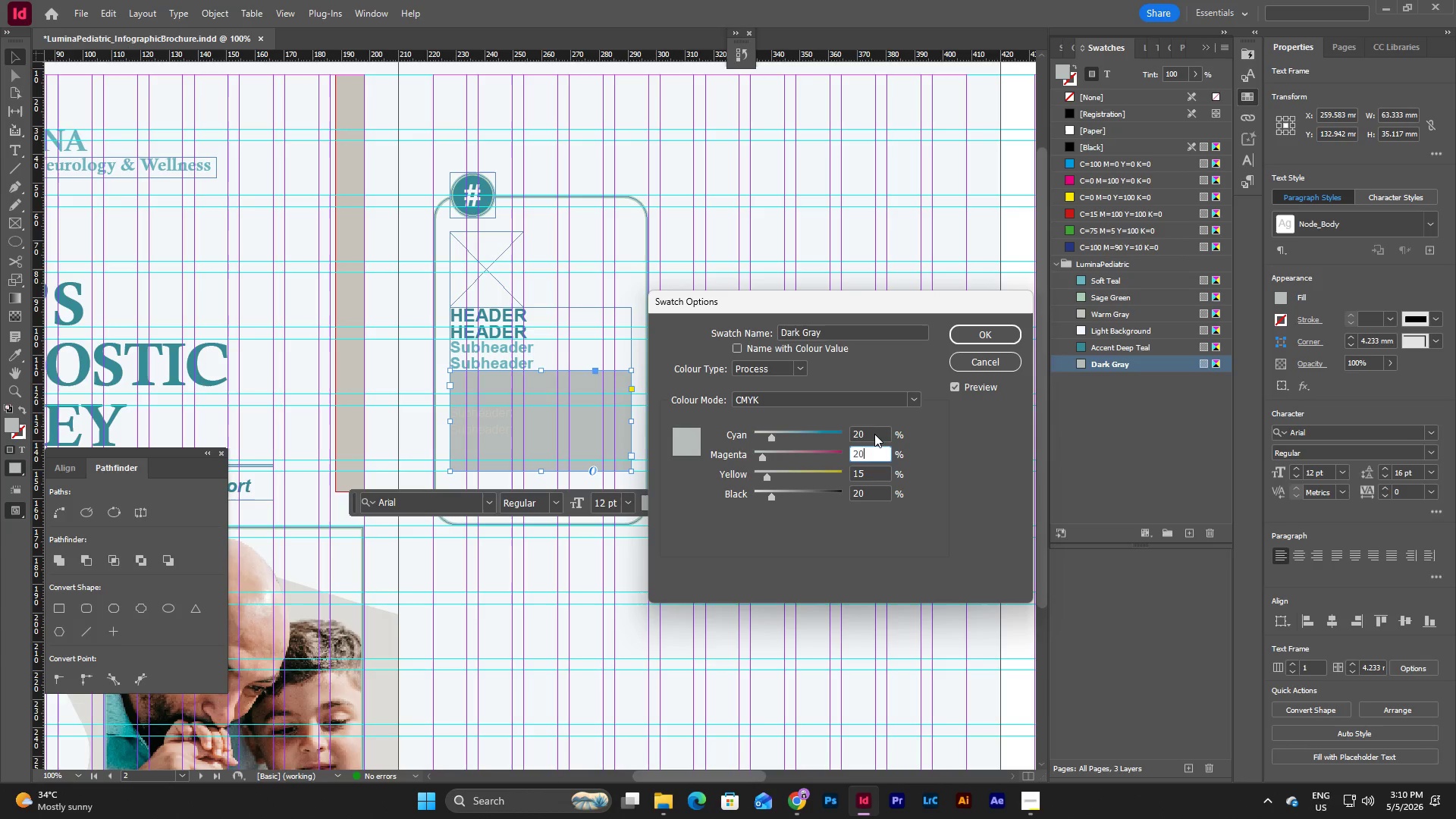 
key(Numpad0)
 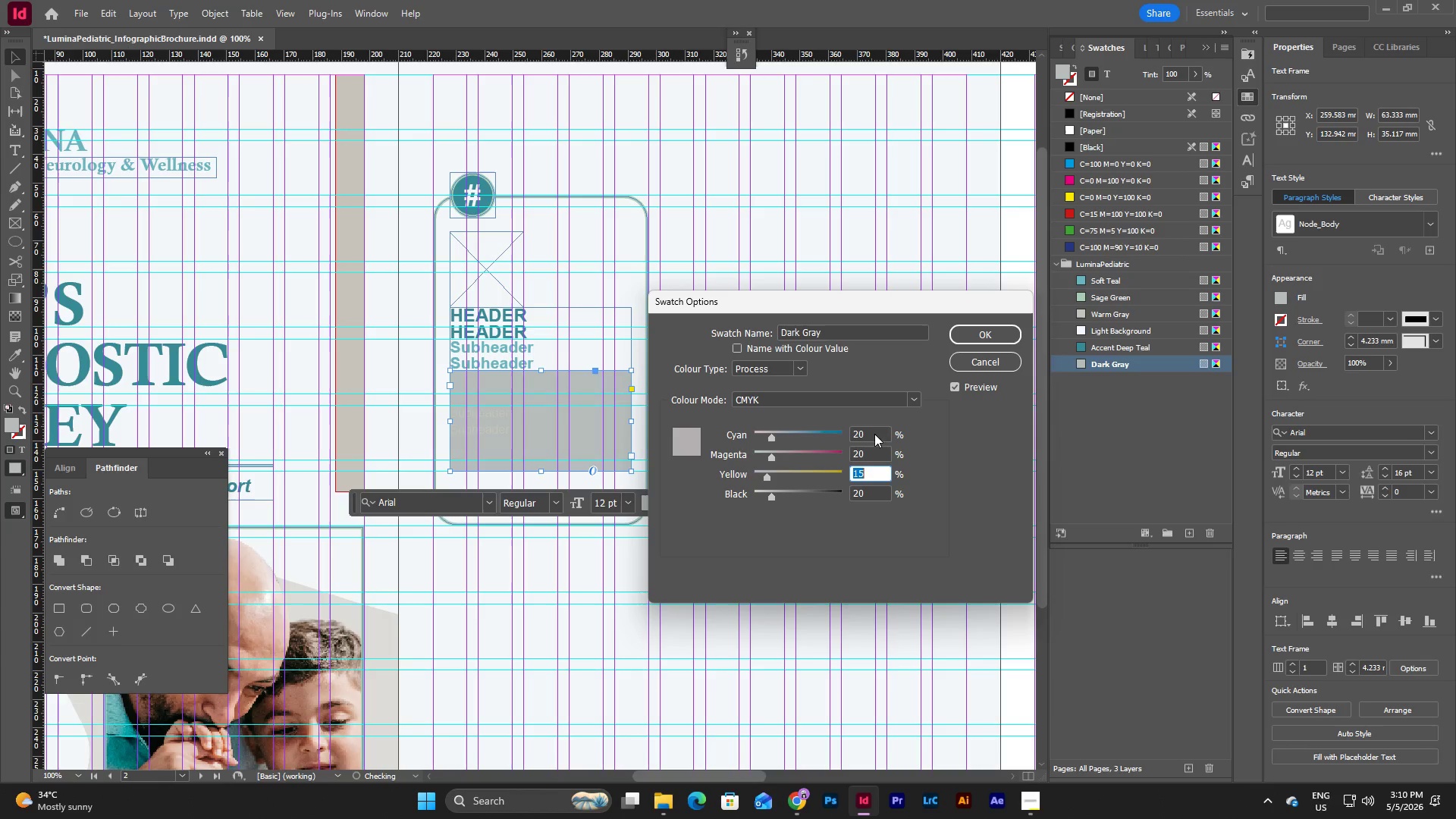 
key(Tab)
 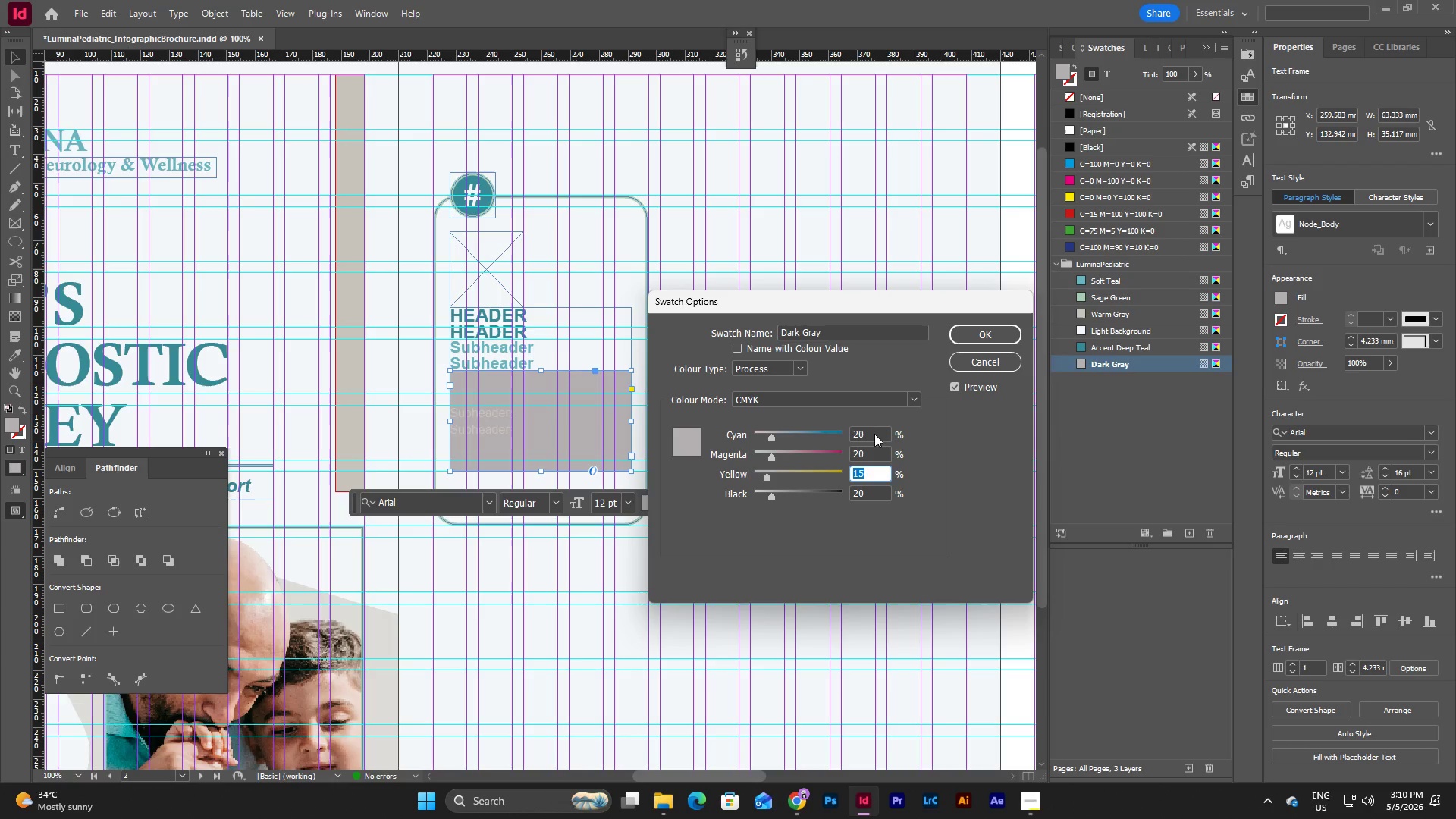 
key(Numpad2)
 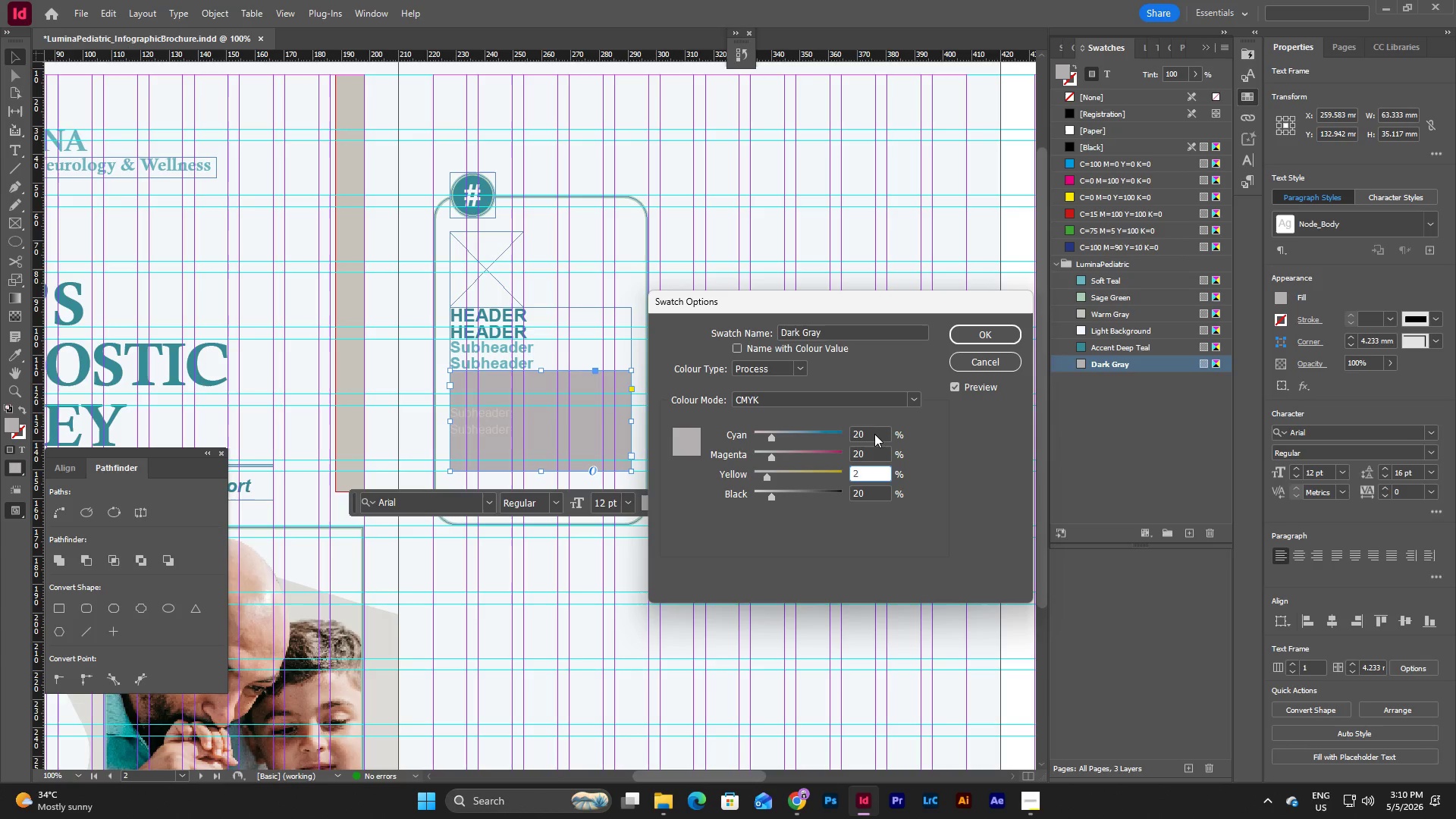 
key(Backspace)
 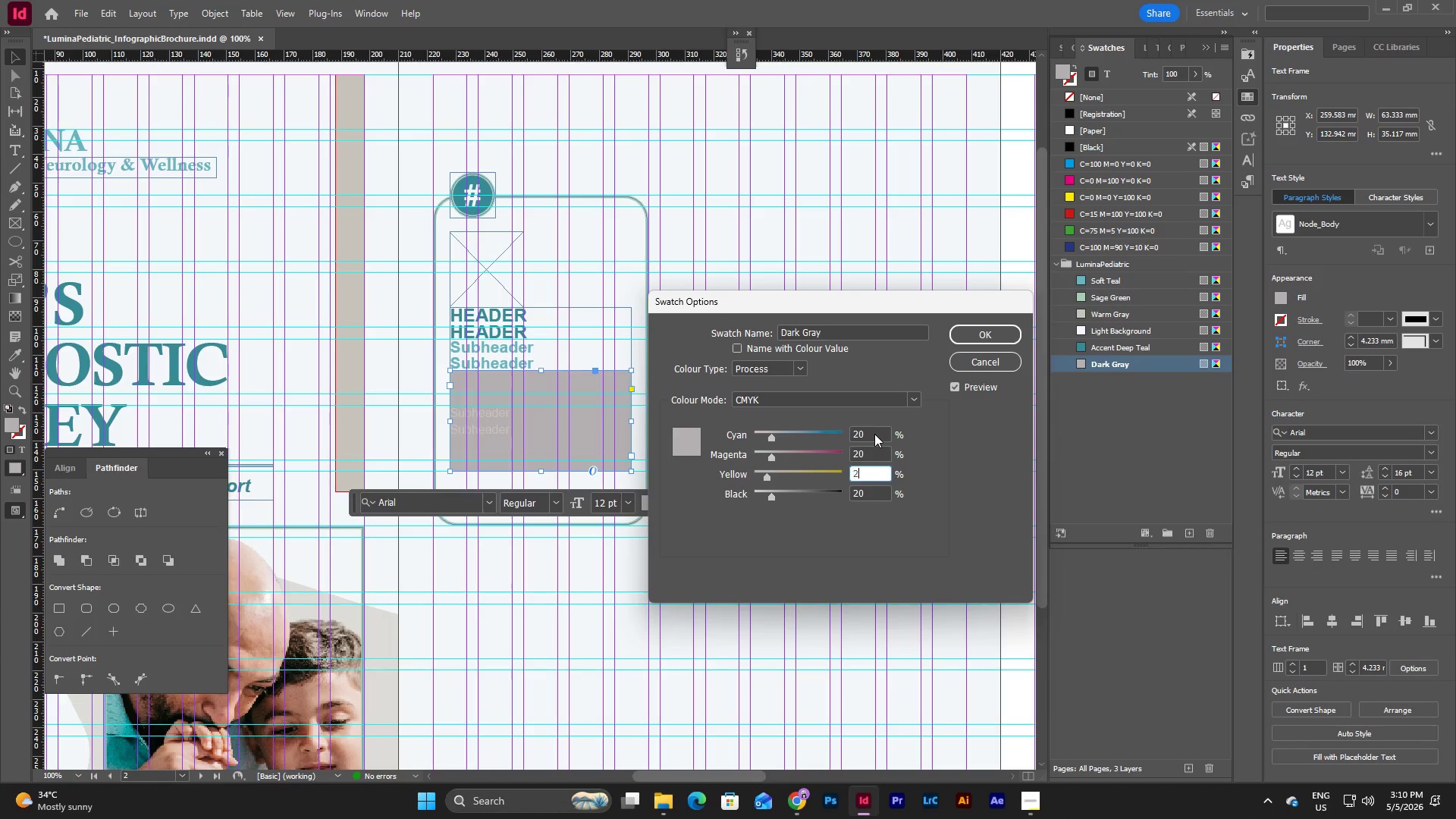 
key(Numpad2)
 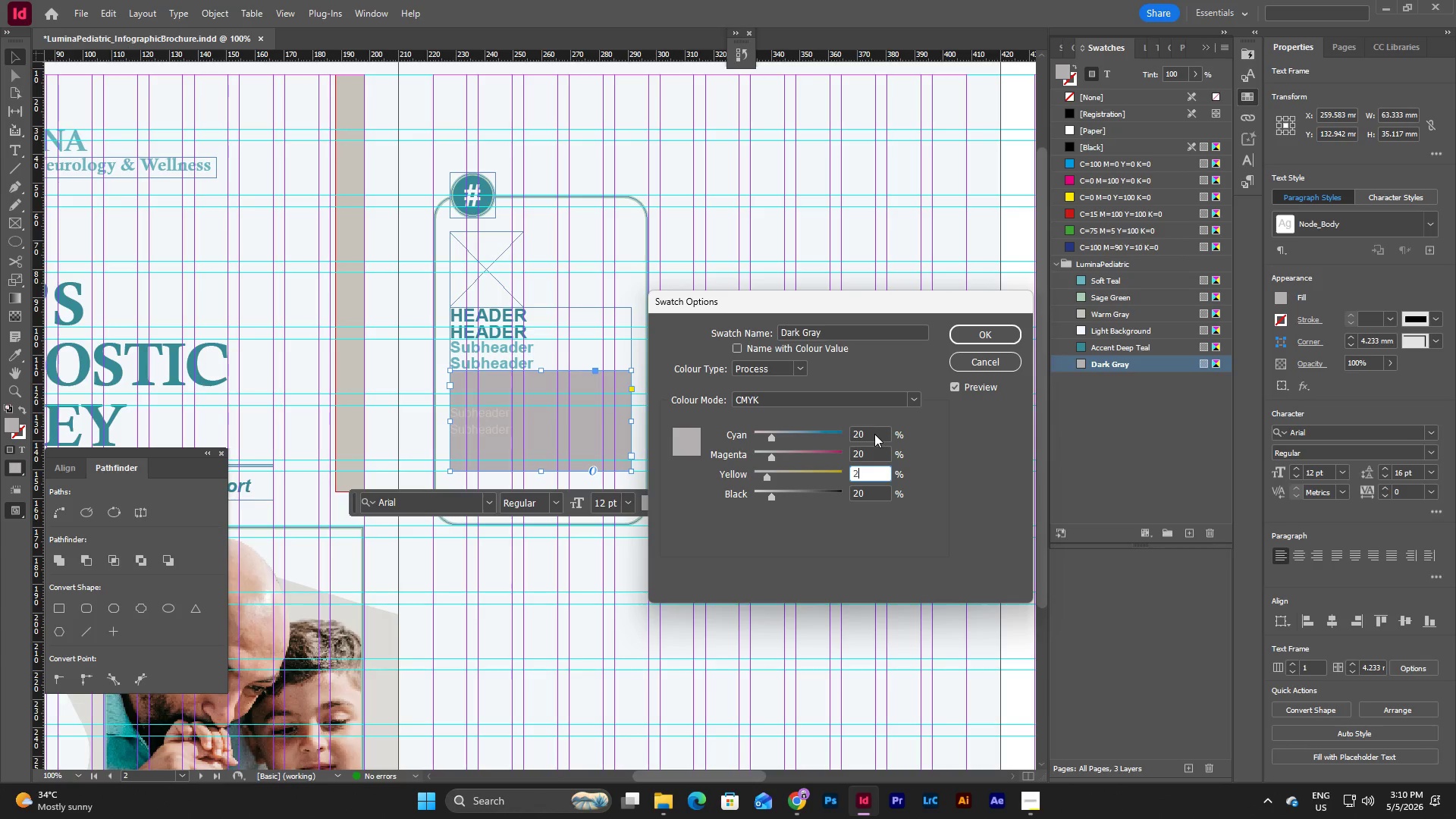 
key(Numpad5)
 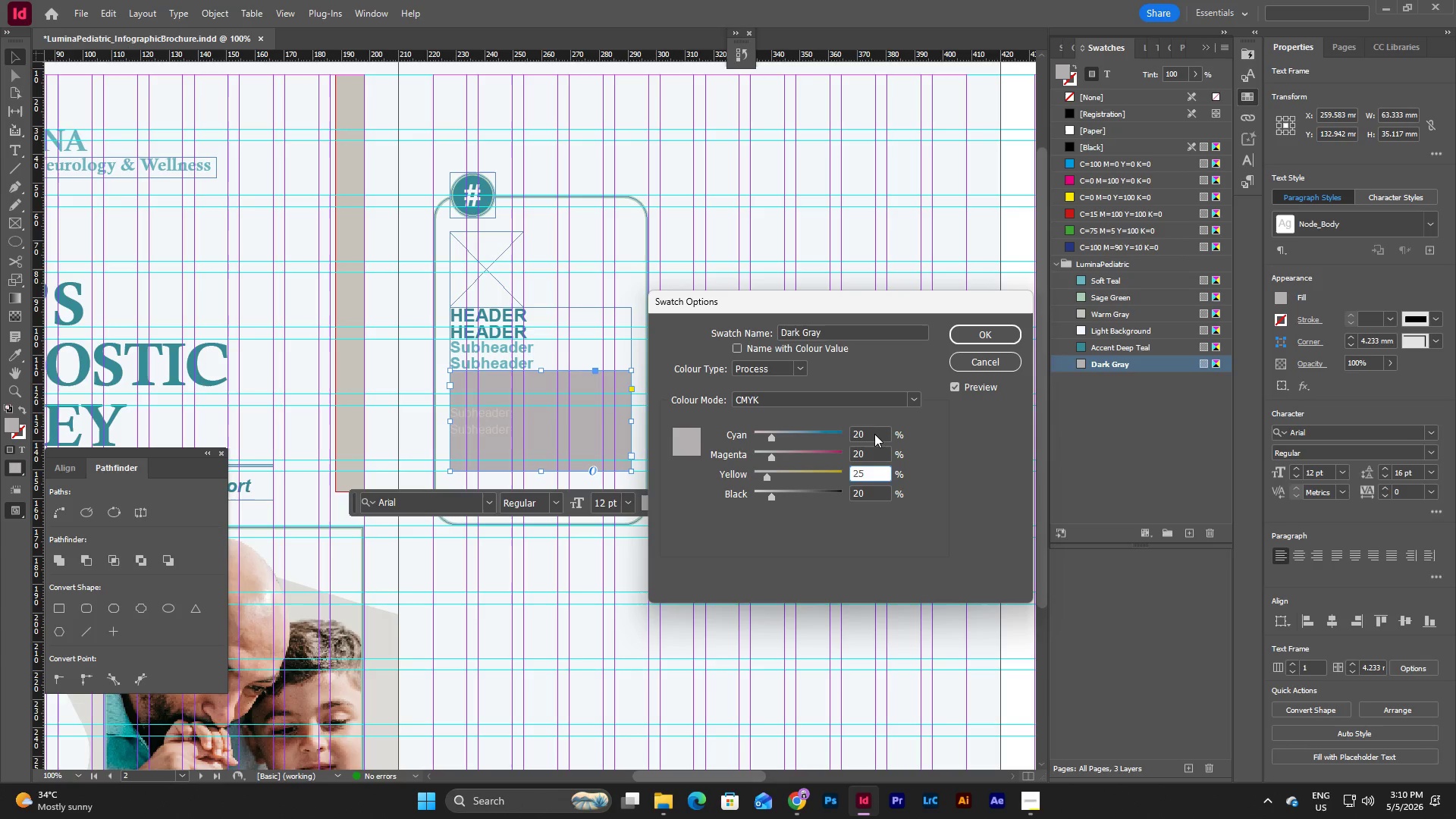 
key(NumpadEnter)
 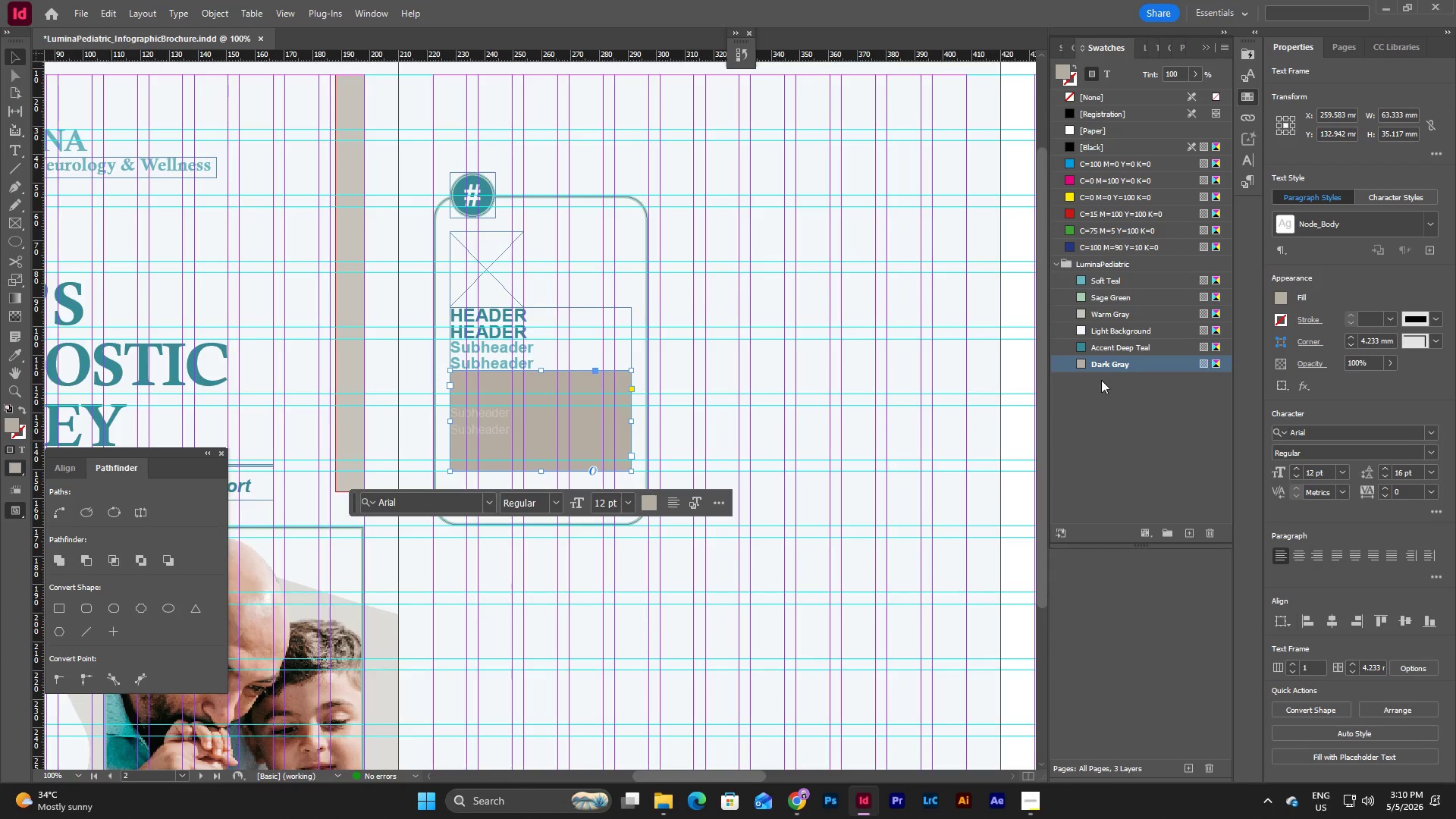 
double_click([1111, 367])
 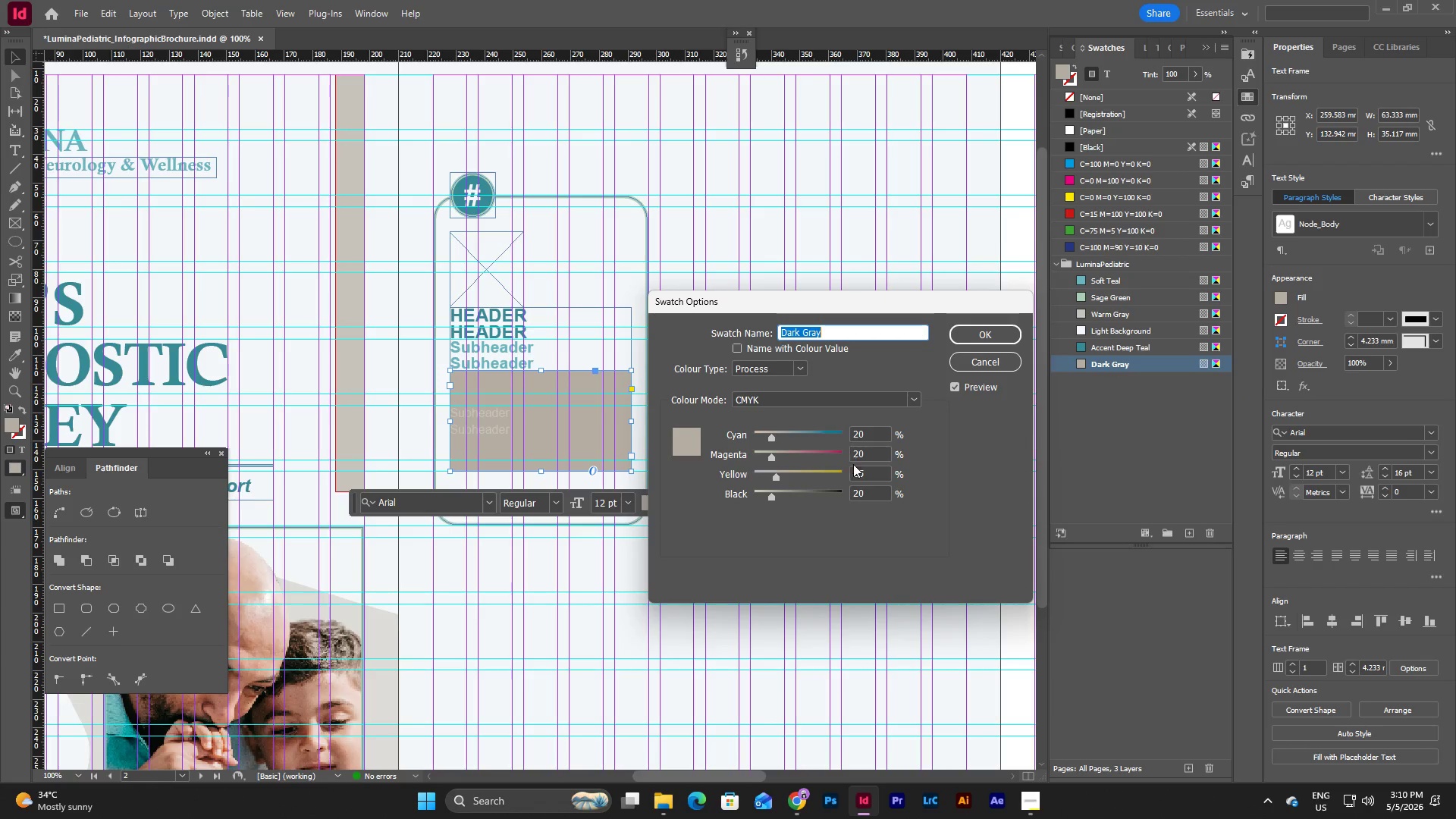 
left_click([869, 494])
 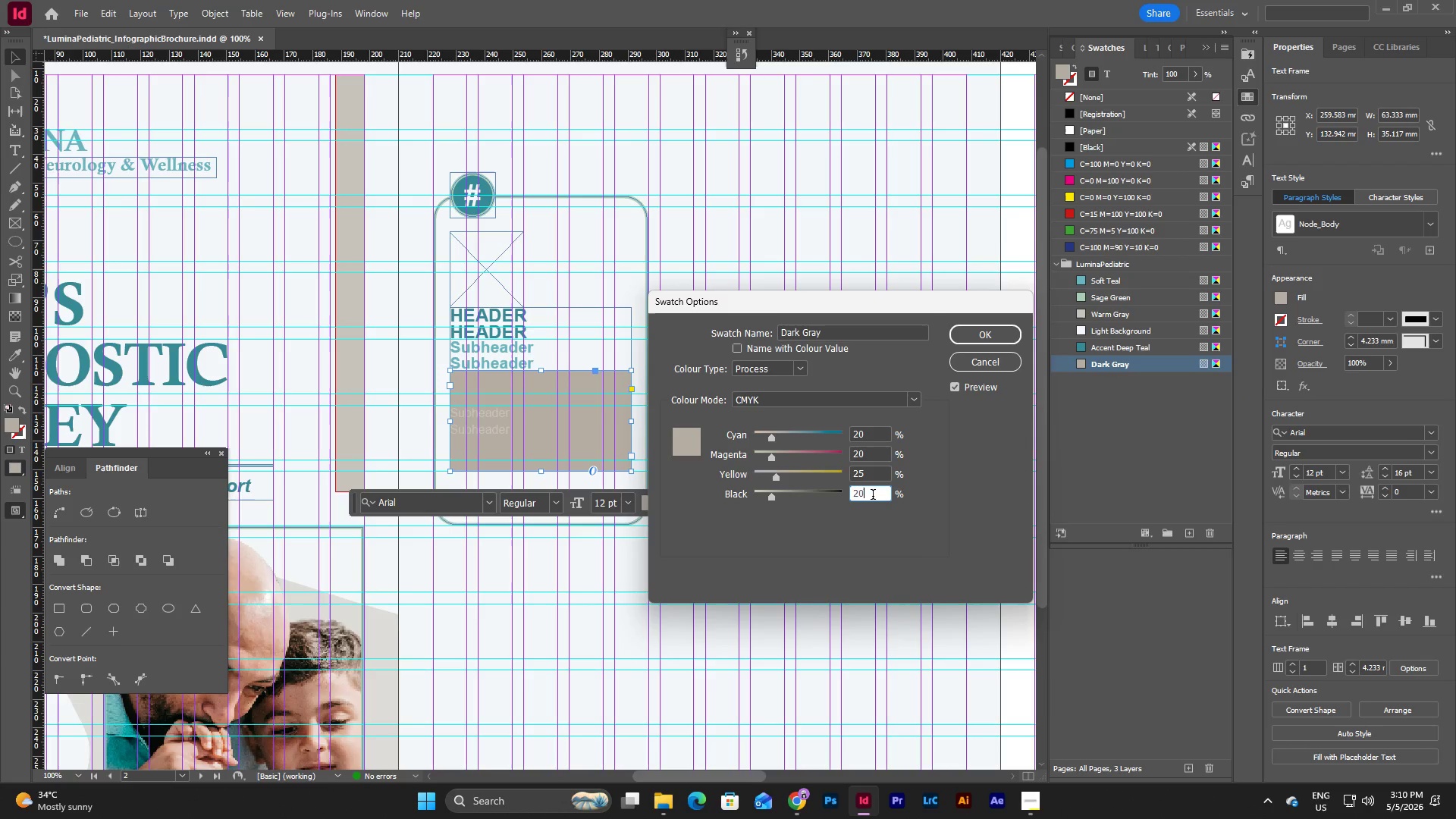 
left_click_drag(start_coordinate=[873, 496], to_coordinate=[799, 490])
 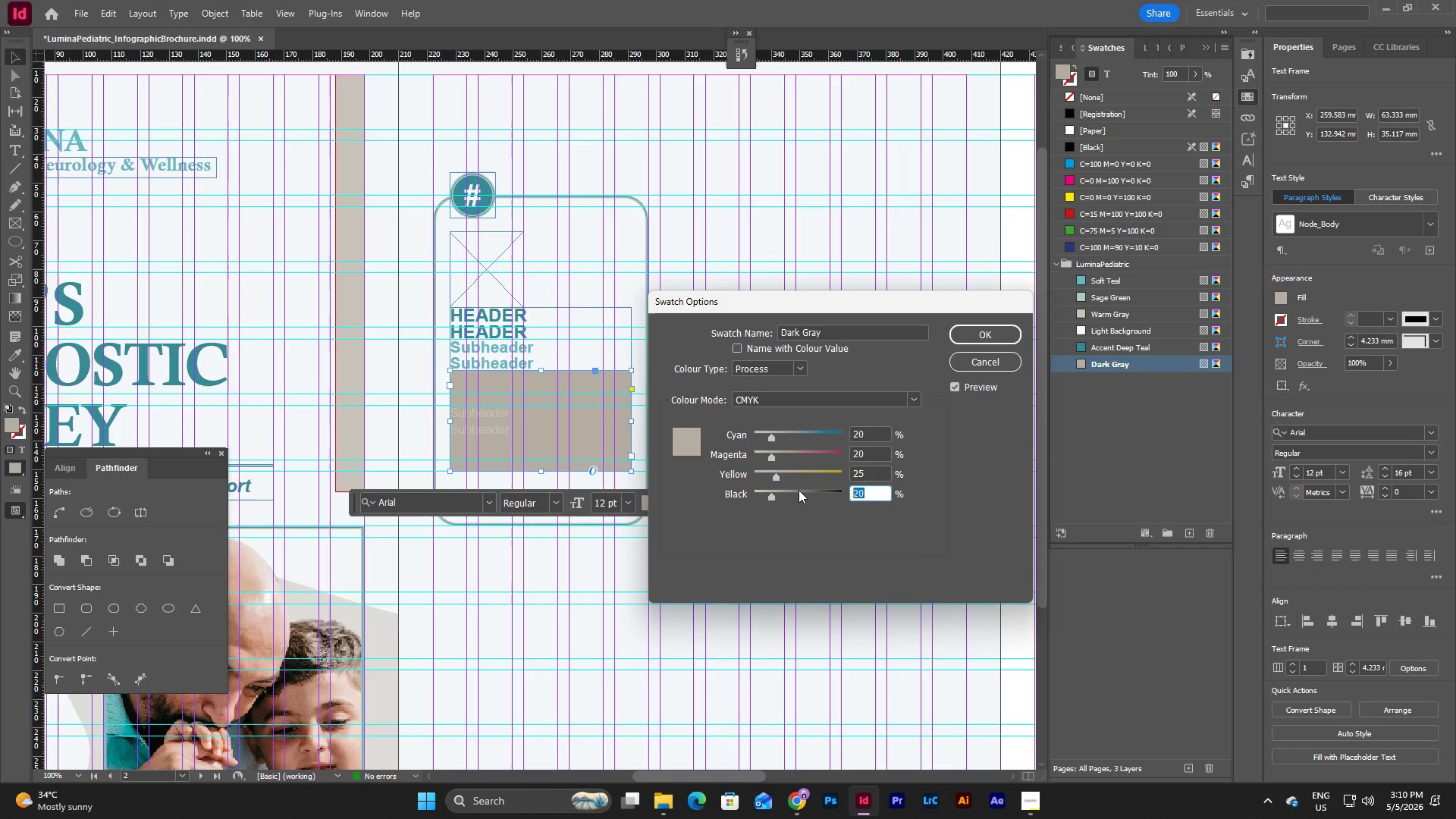 
key(Numpad3)
 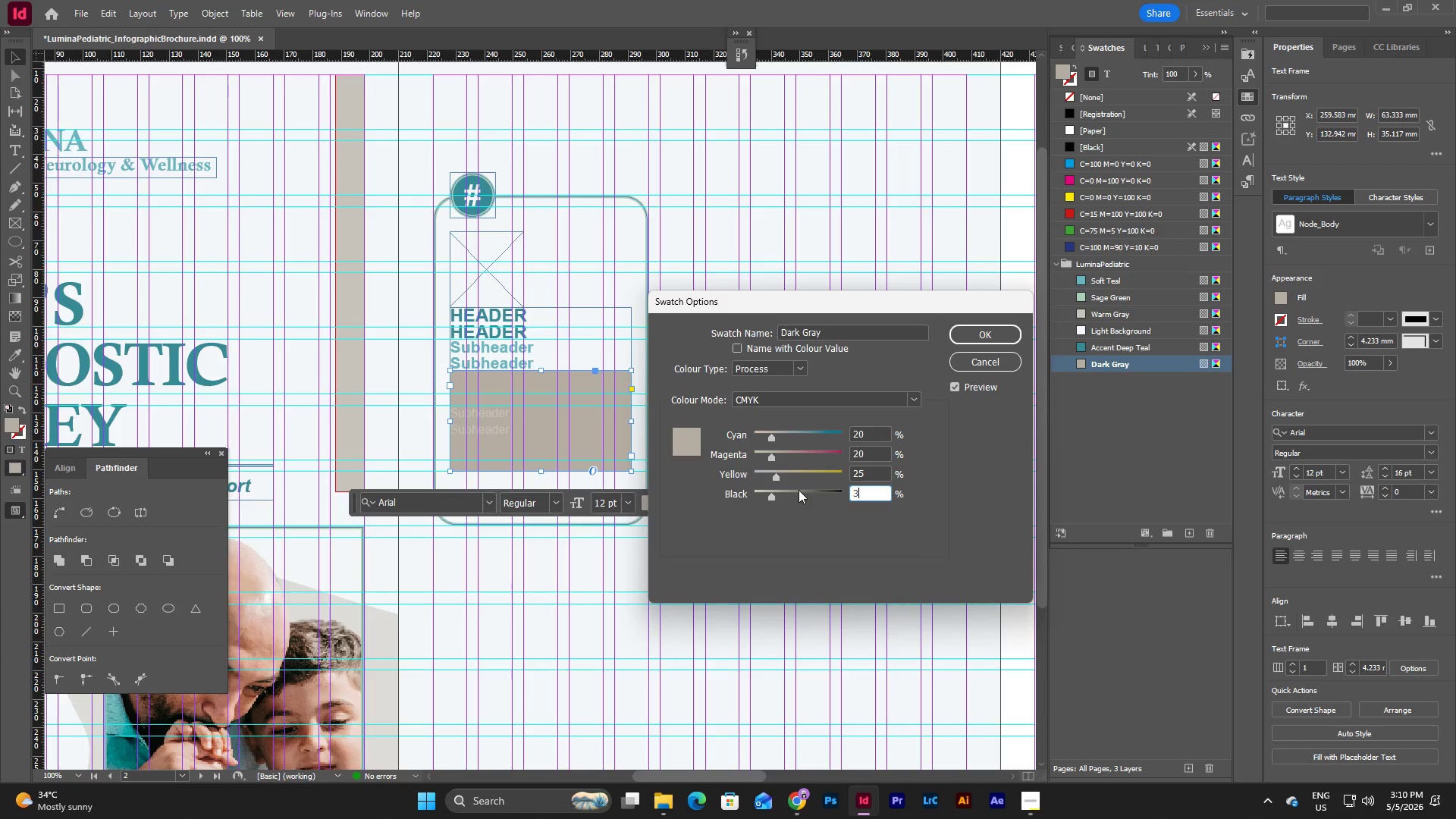 
key(Numpad0)
 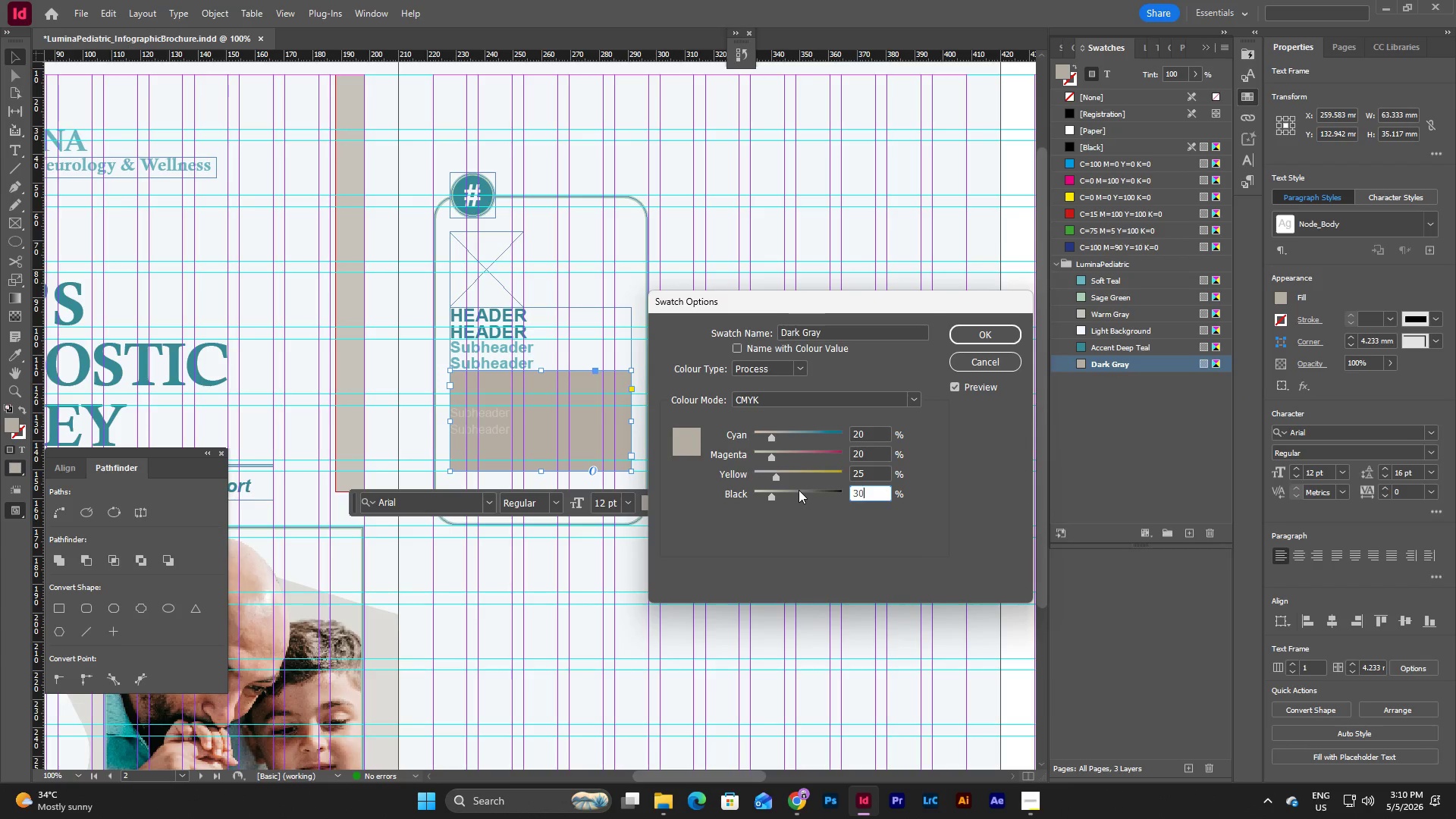 
key(NumpadEnter)
 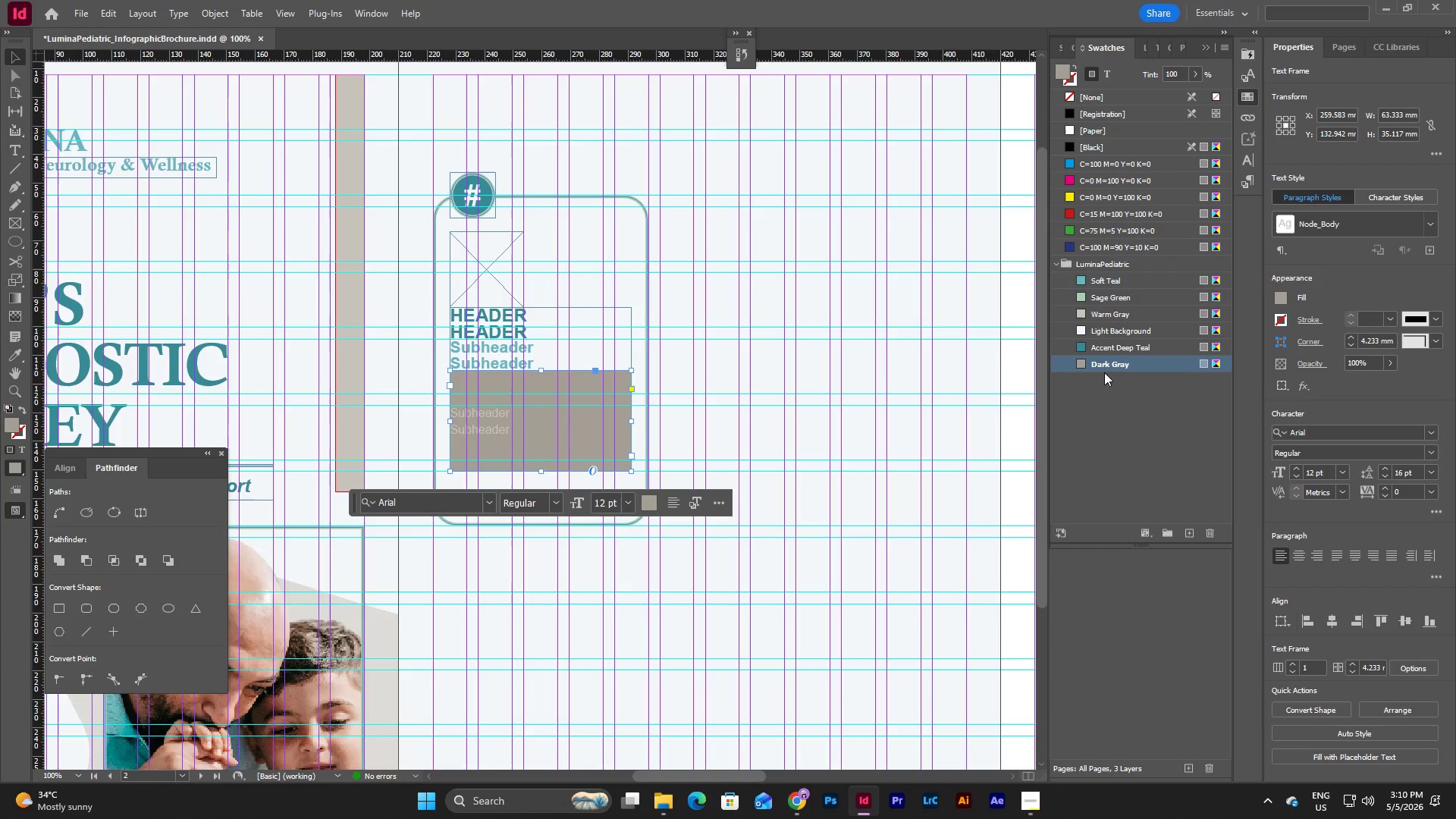 
double_click([1128, 362])
 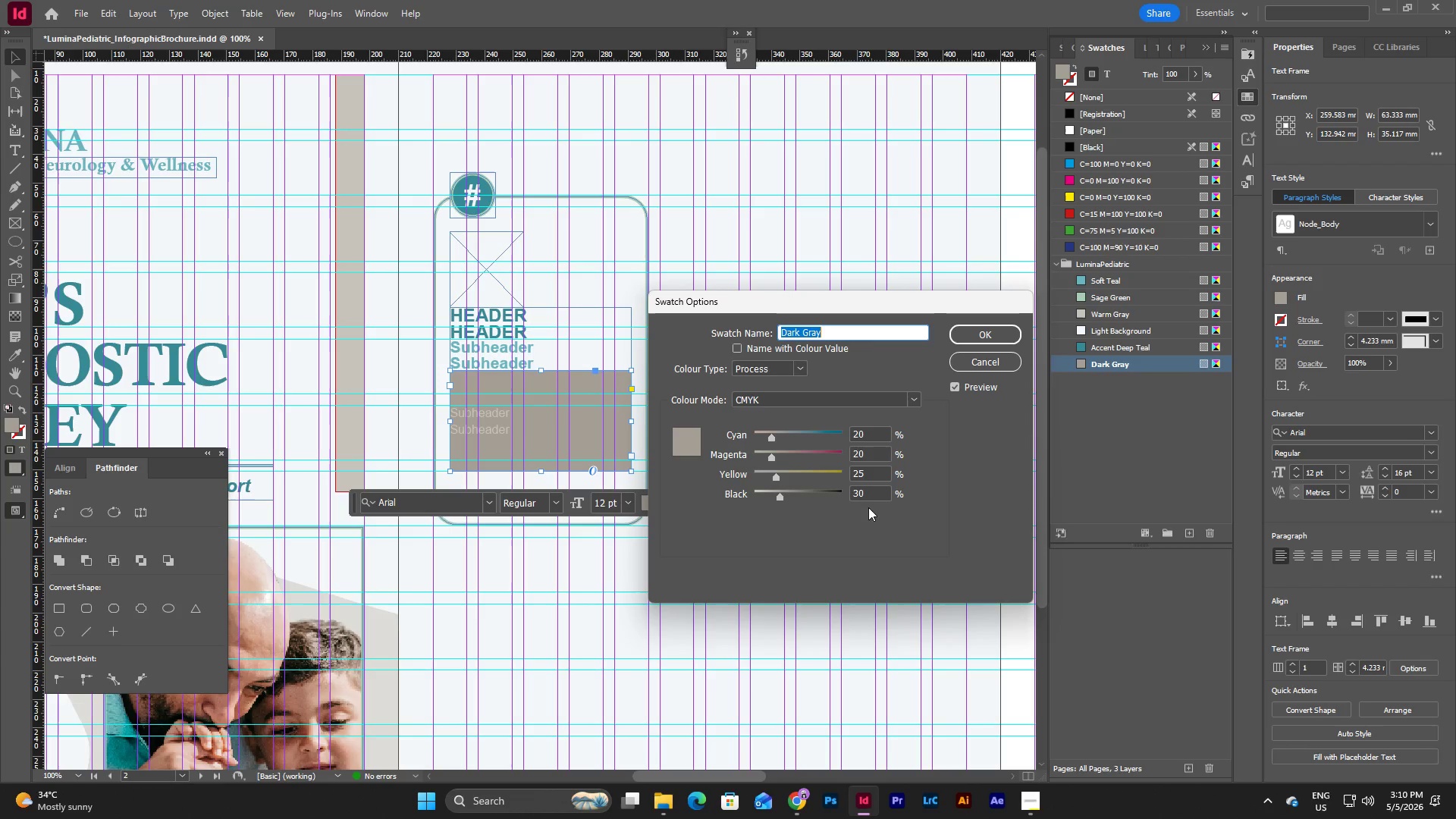 
left_click_drag(start_coordinate=[871, 495], to_coordinate=[825, 492])
 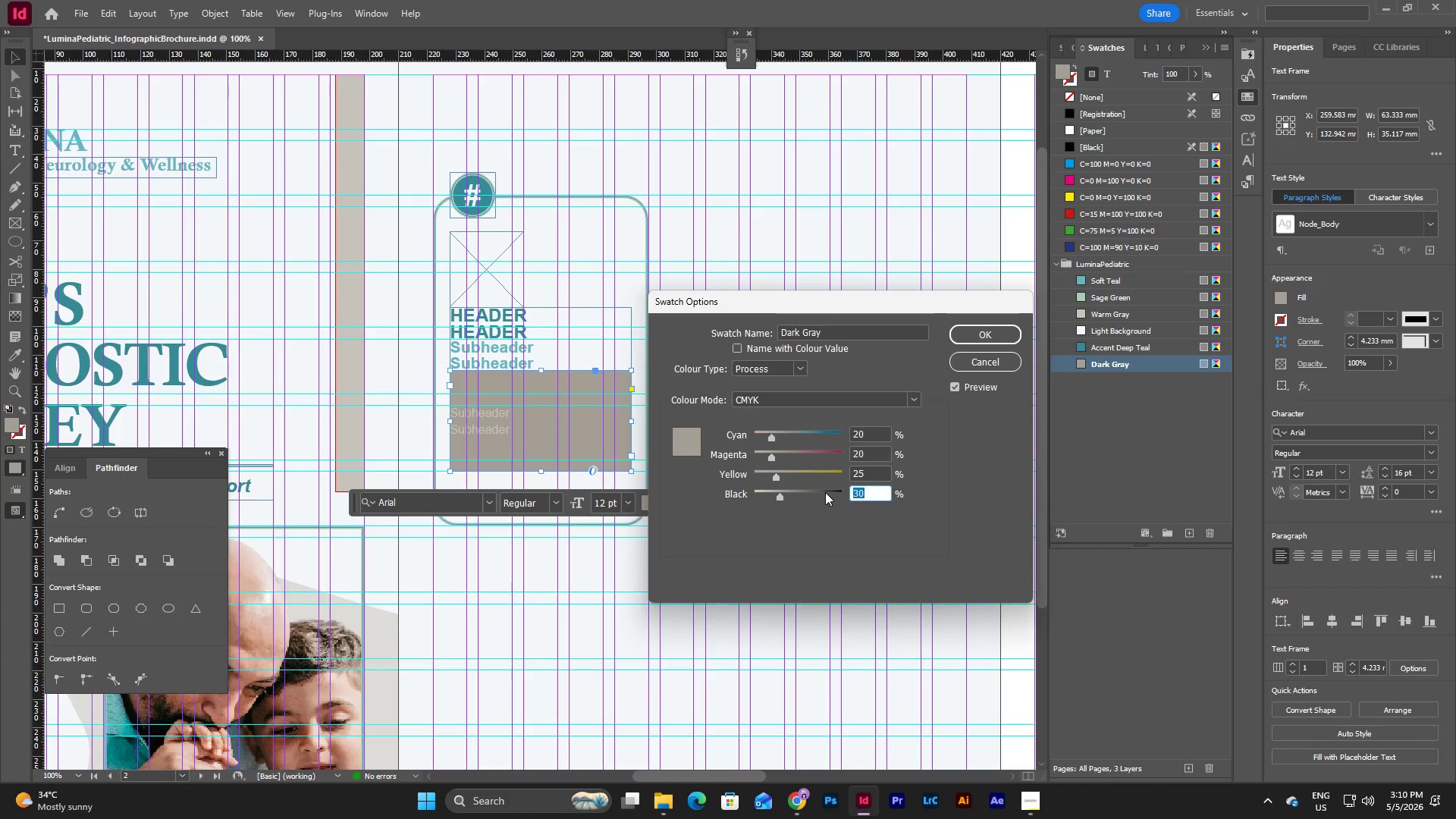 
key(Numpad4)
 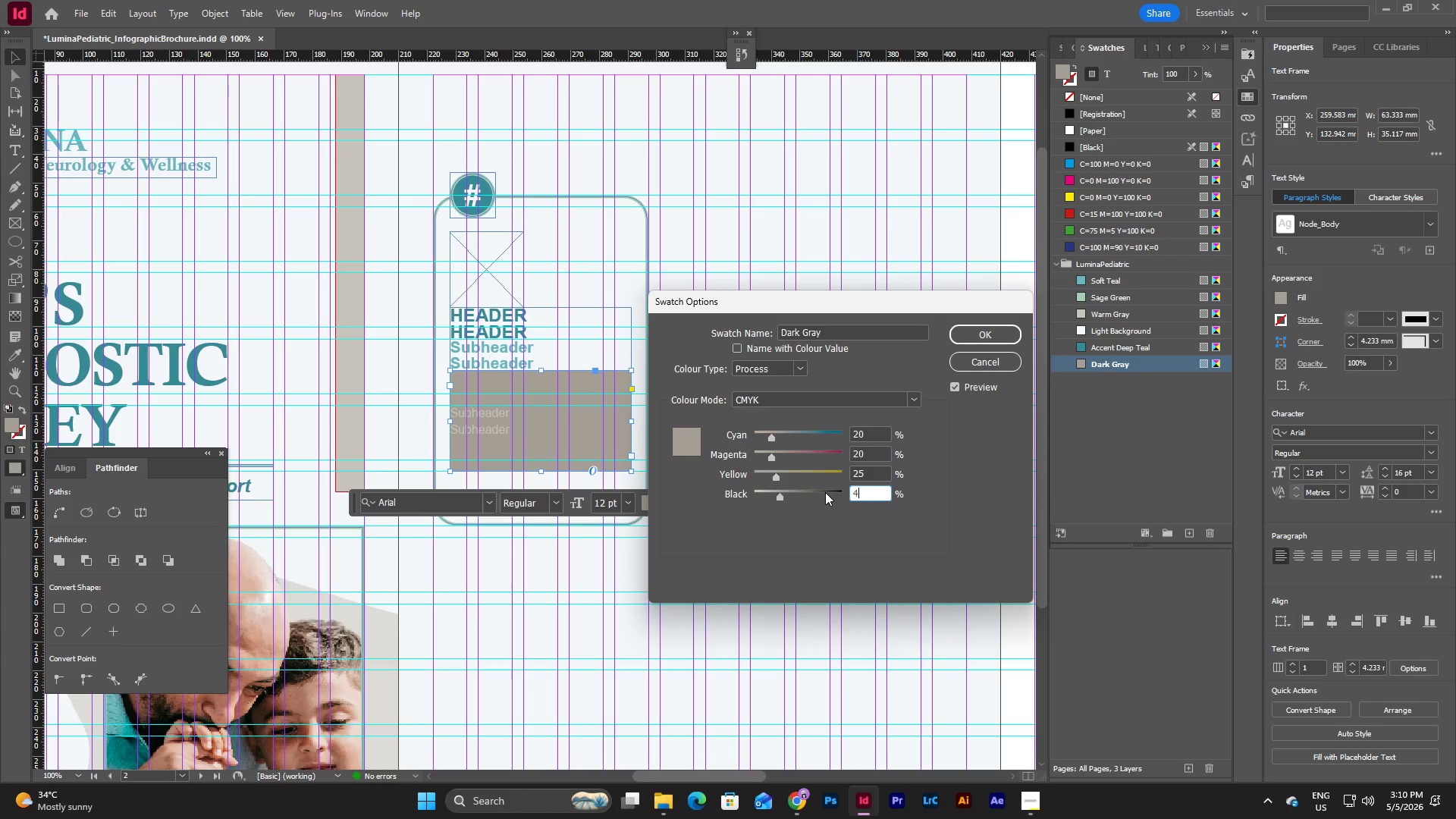 
key(Numpad0)
 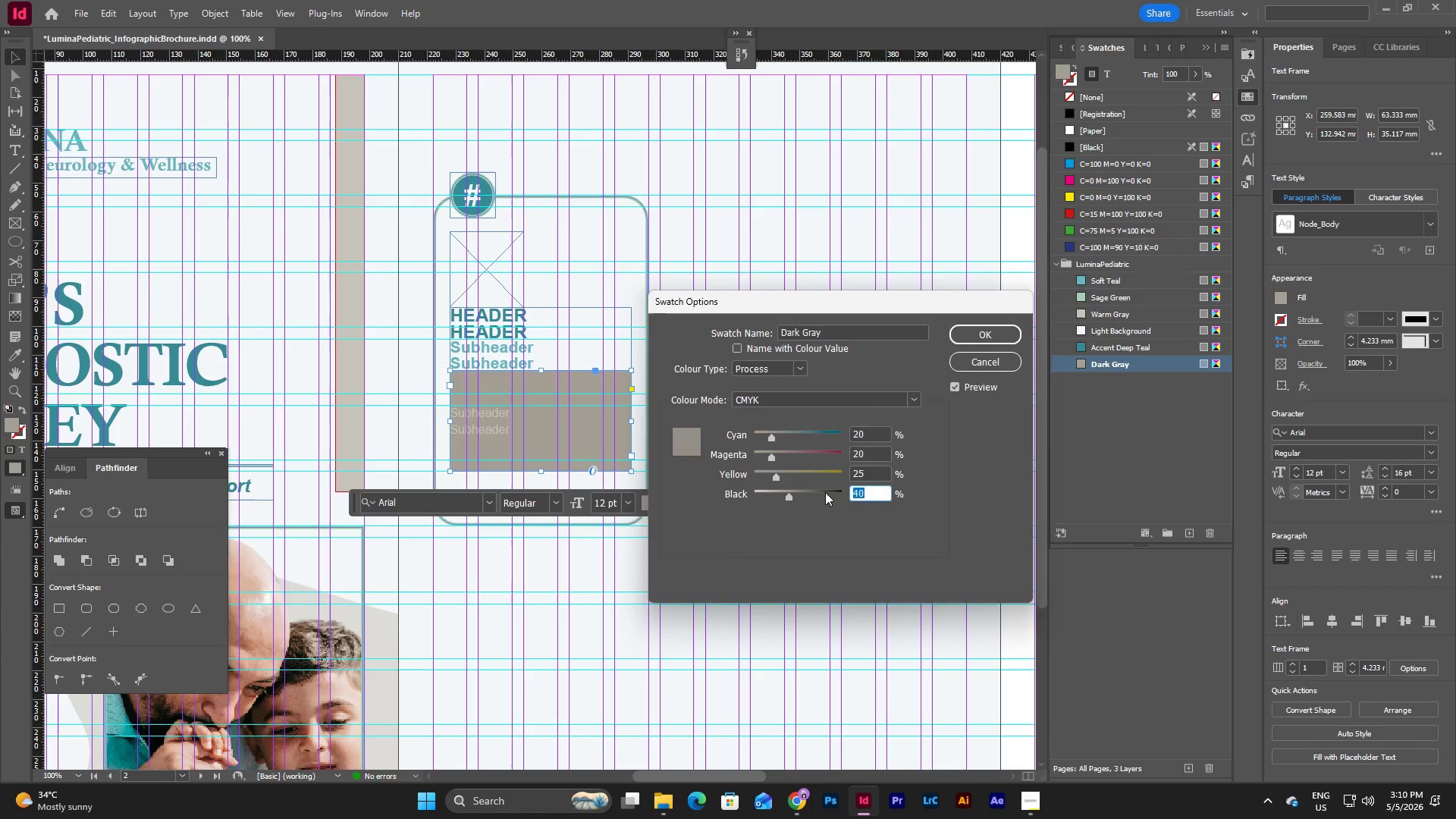 
key(NumpadEnter)
 